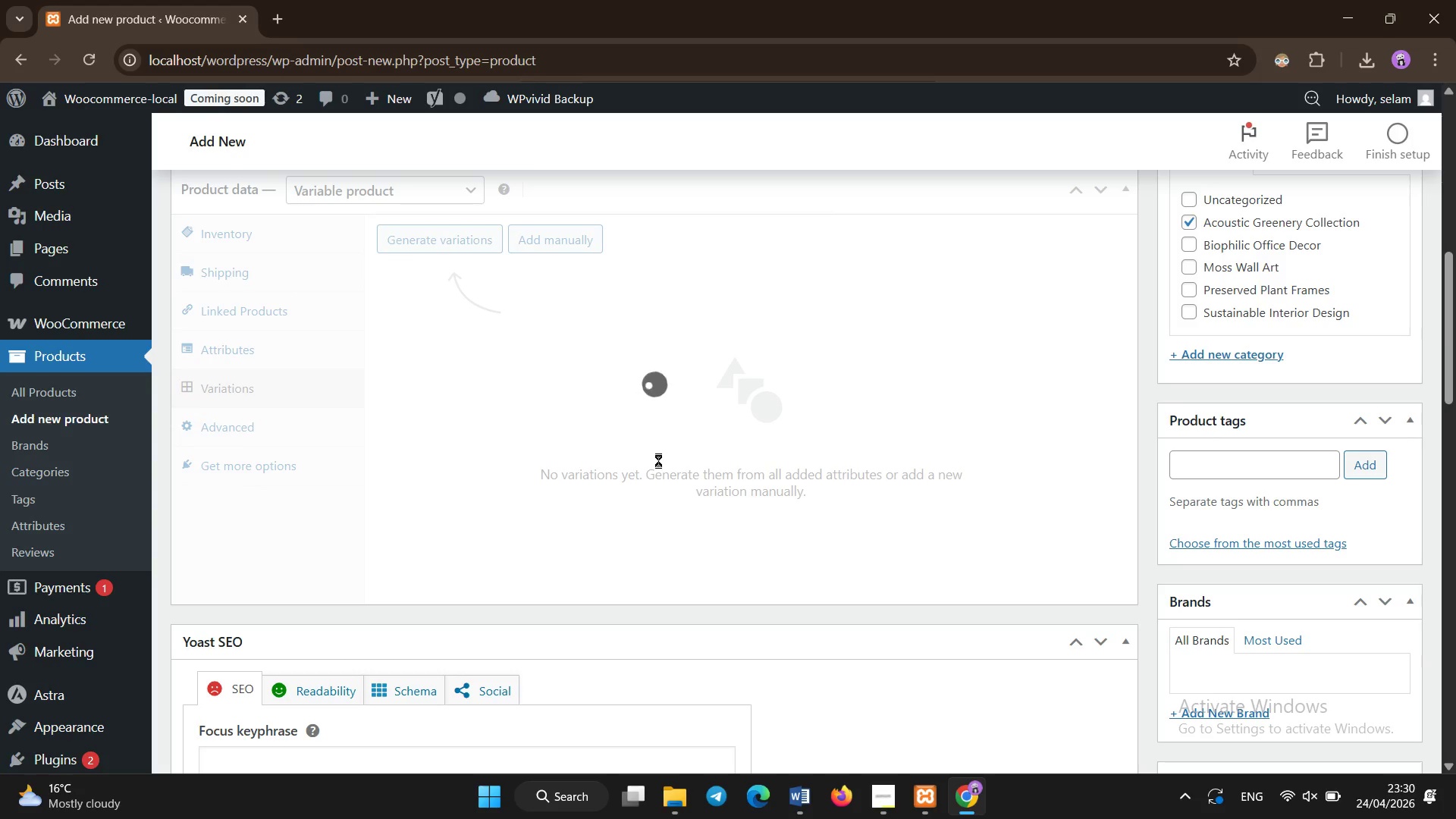 
left_click([658, 460])
 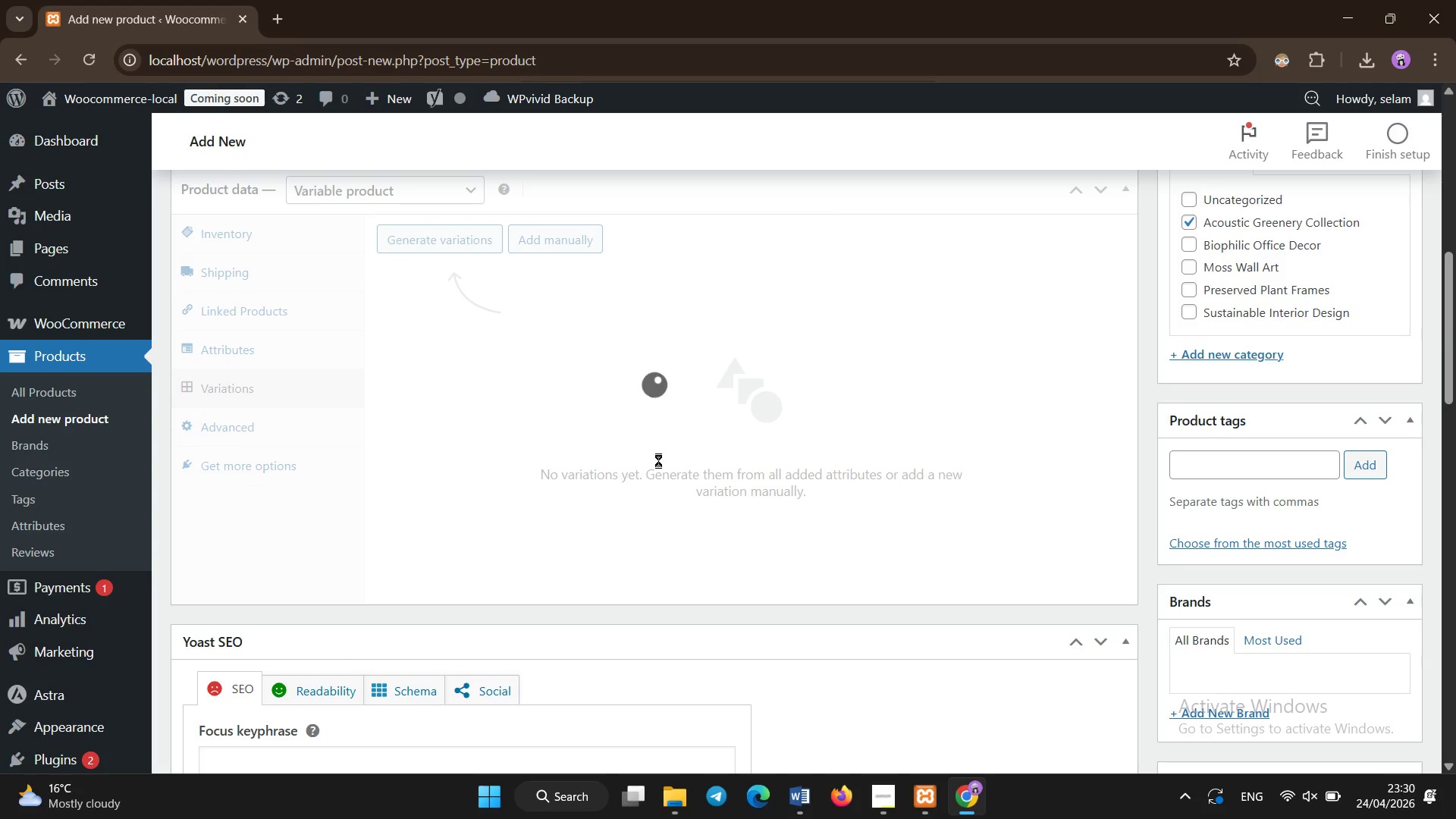 
left_click([658, 460])
 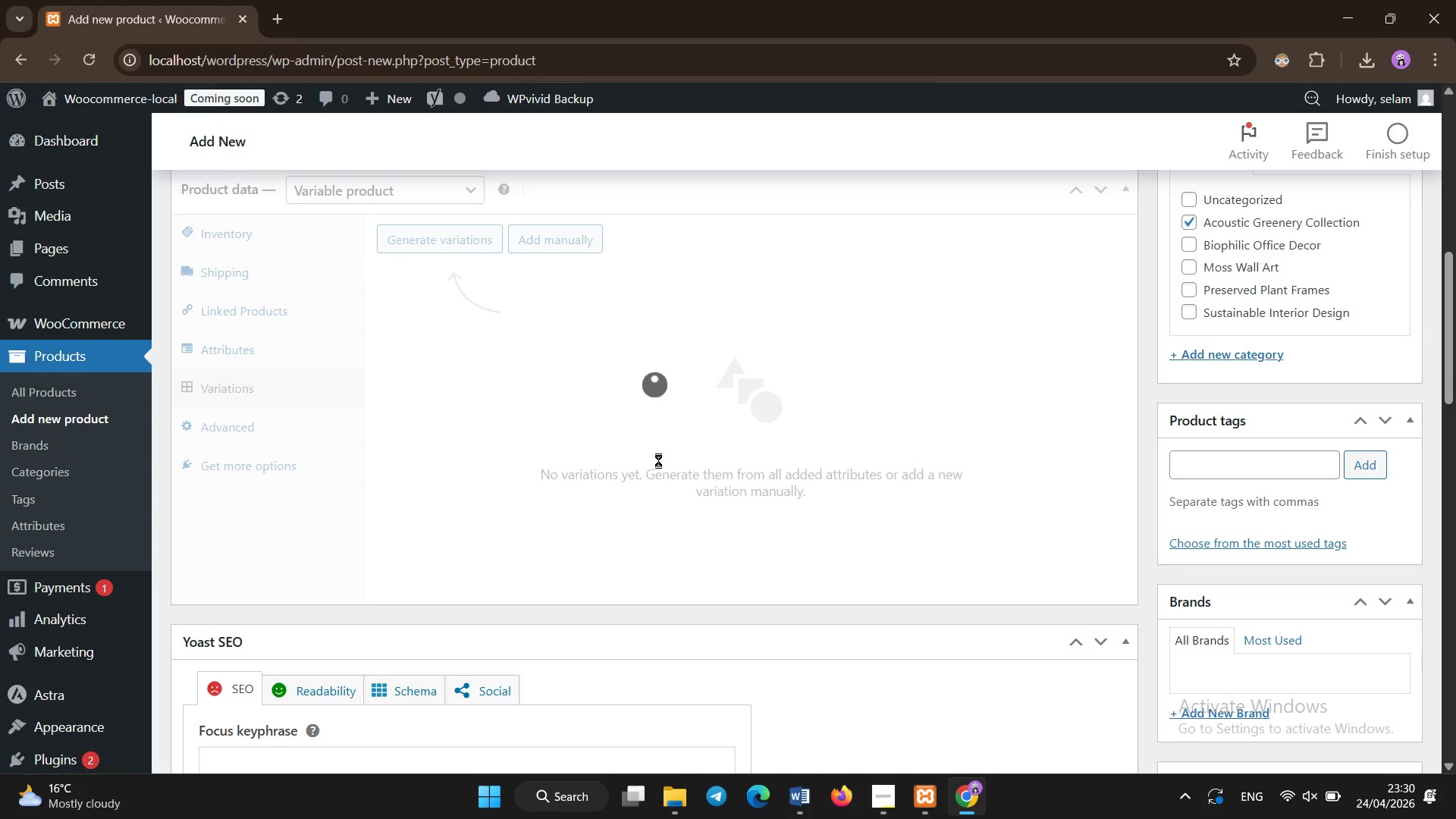 
left_click([658, 460])
 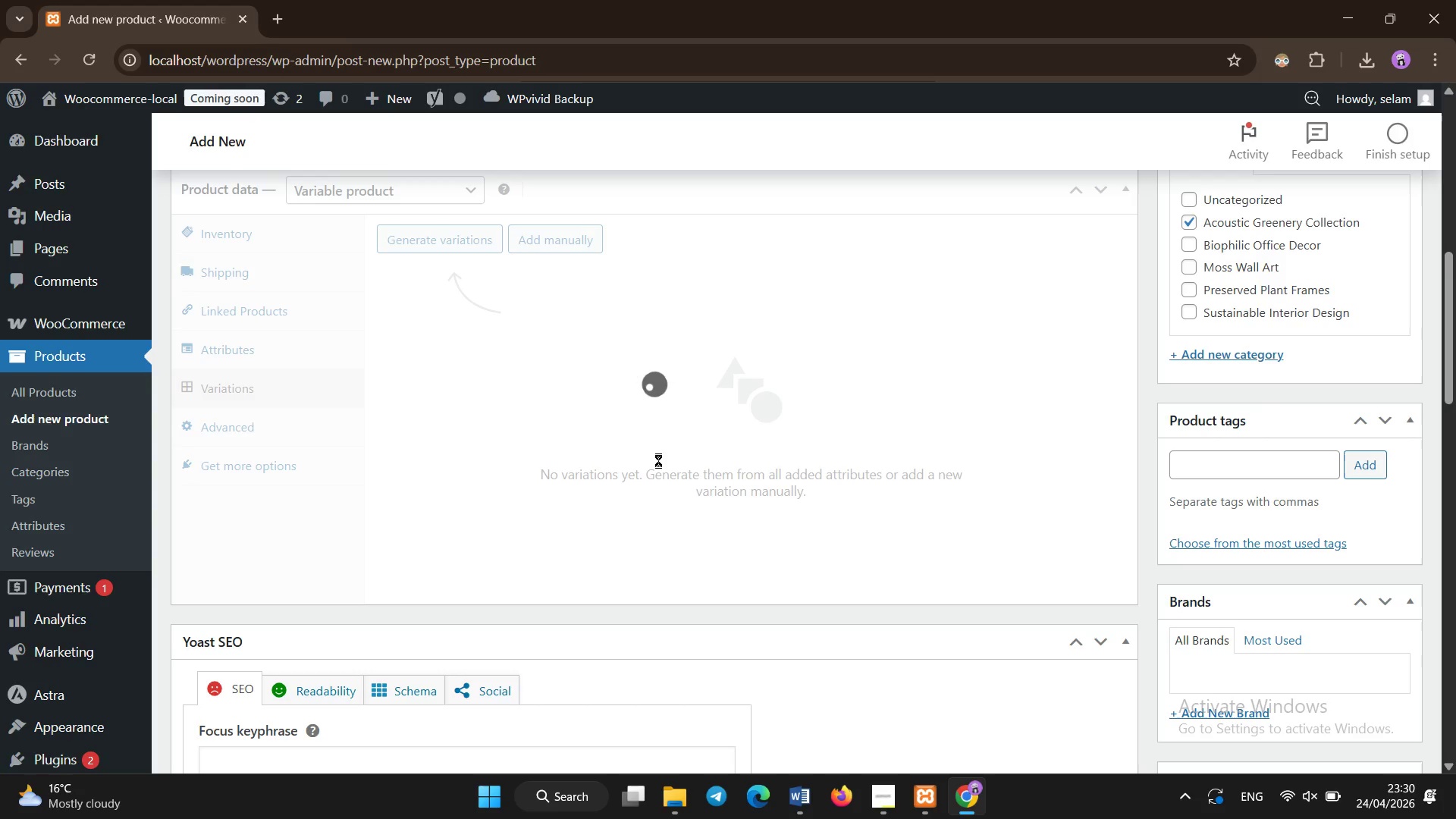 
left_click([658, 460])
 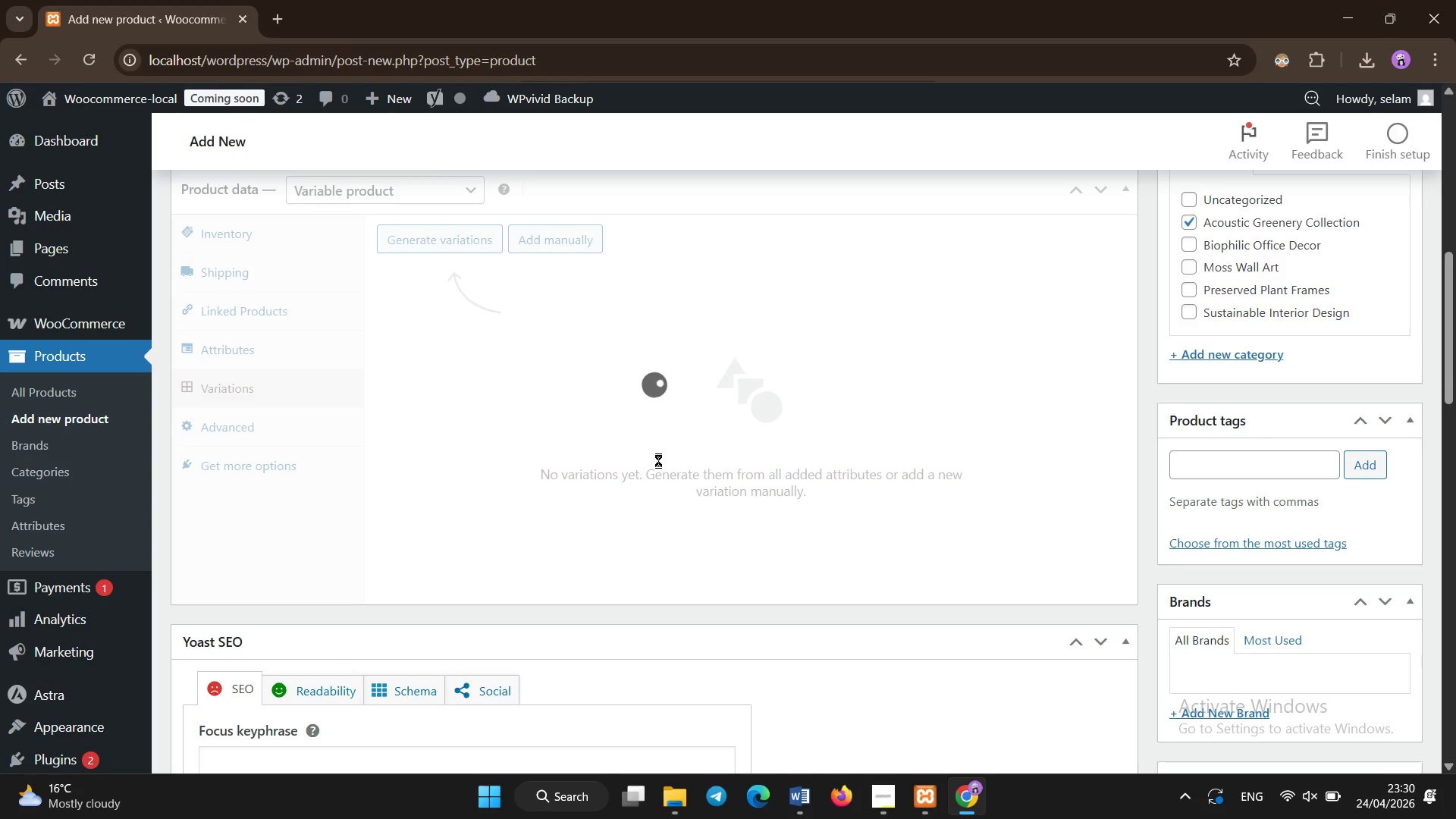 
left_click([658, 460])
 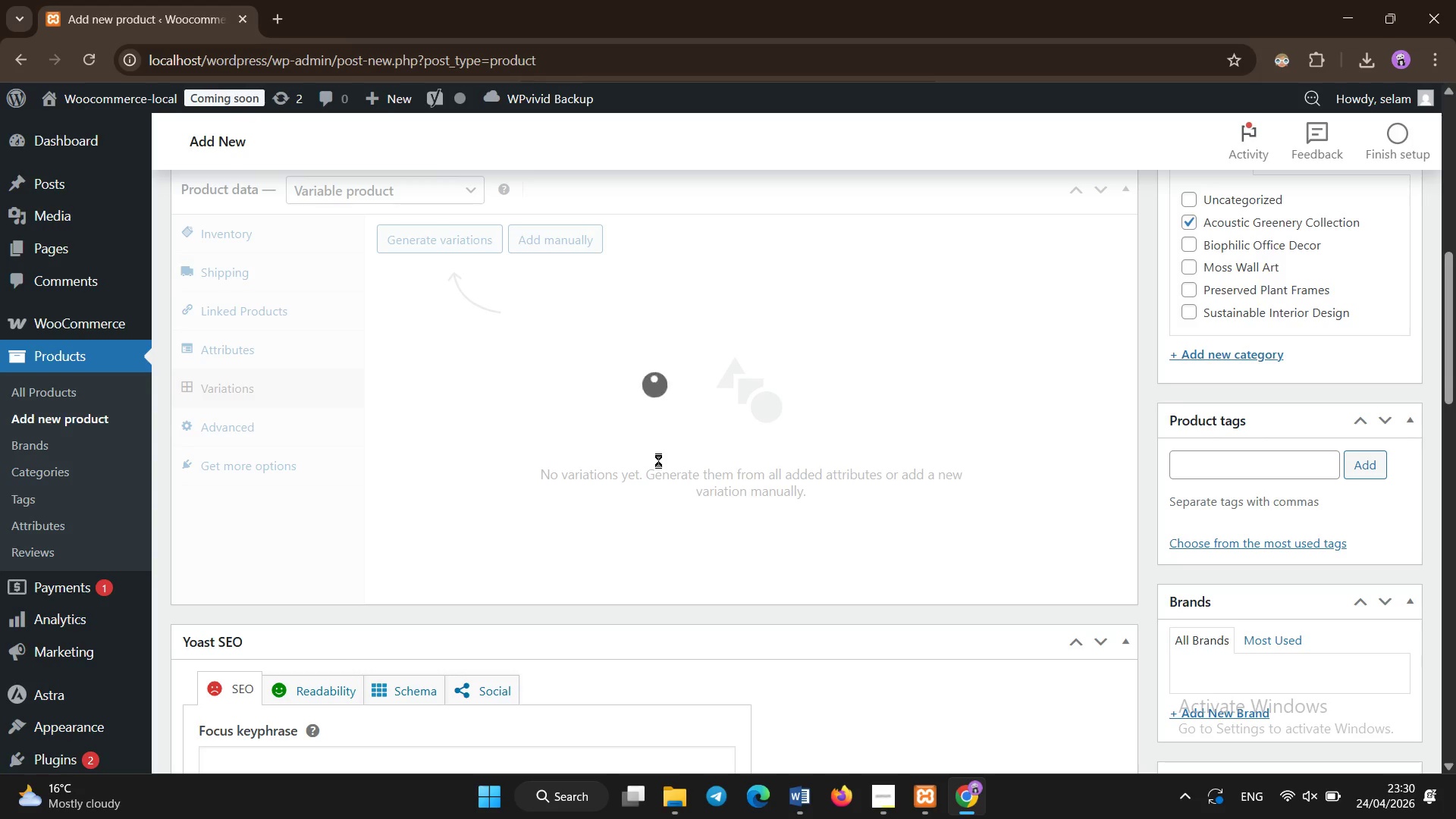 
left_click([658, 460])
 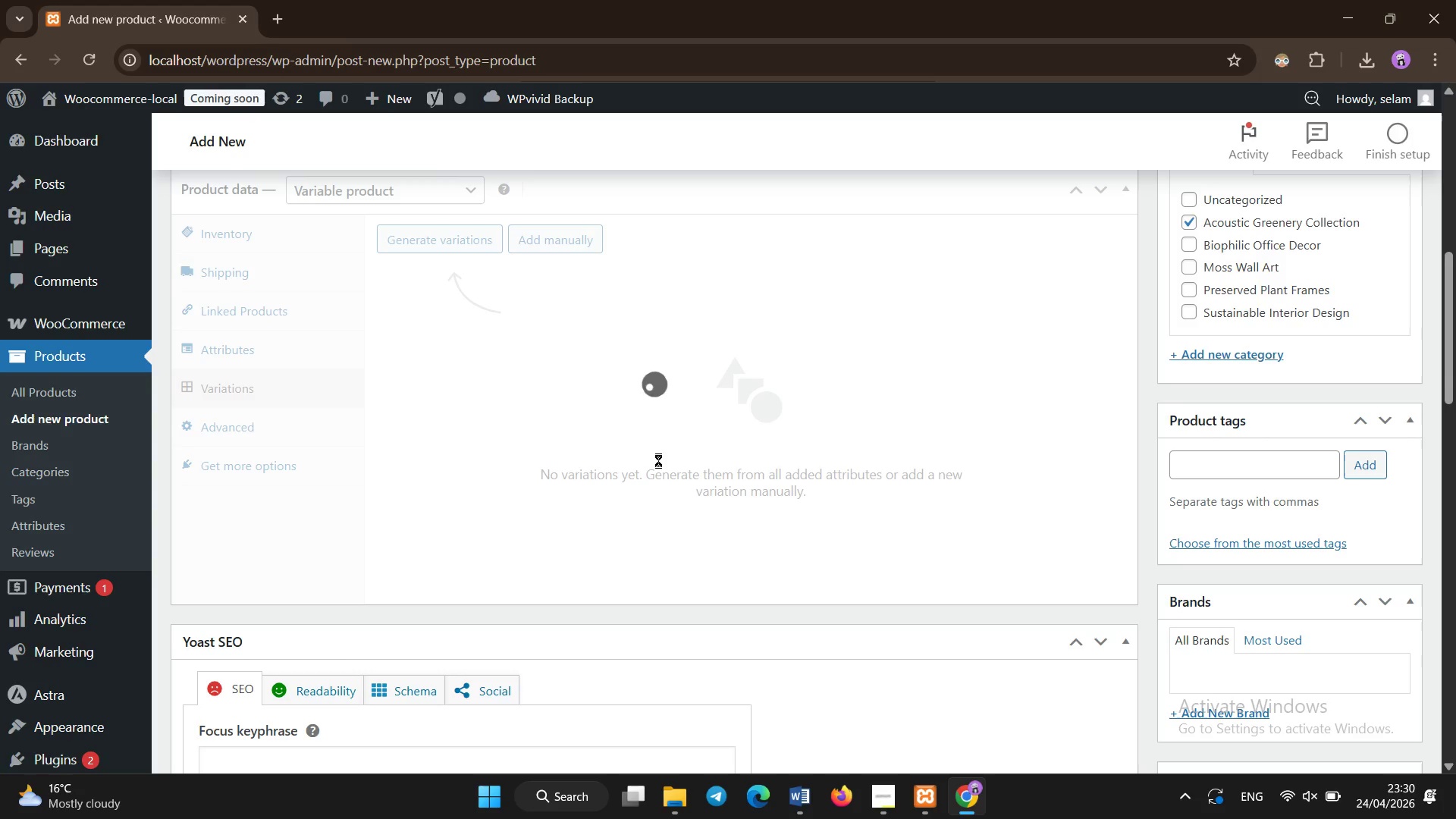 
left_click([658, 460])
 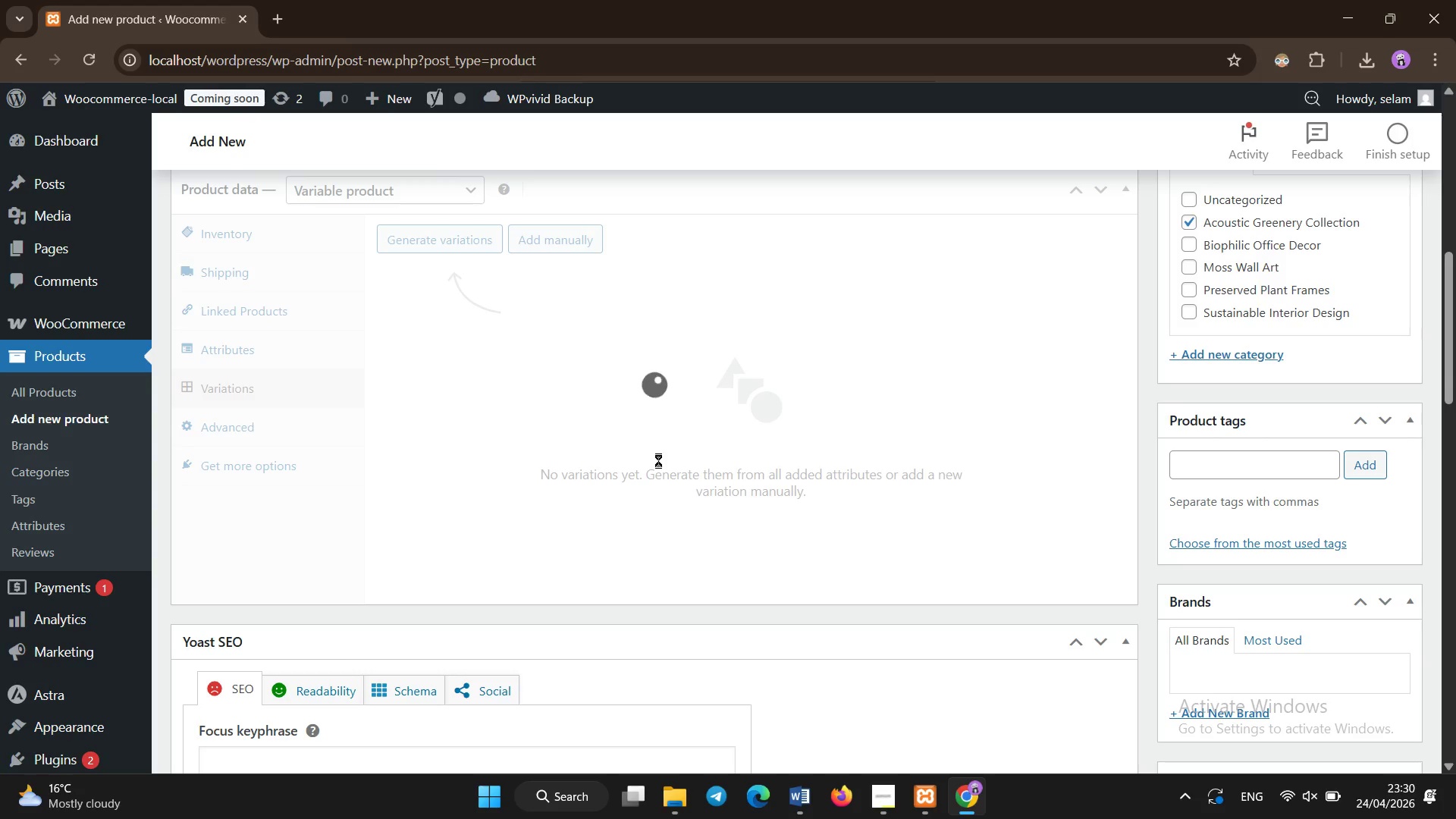 
left_click([658, 460])
 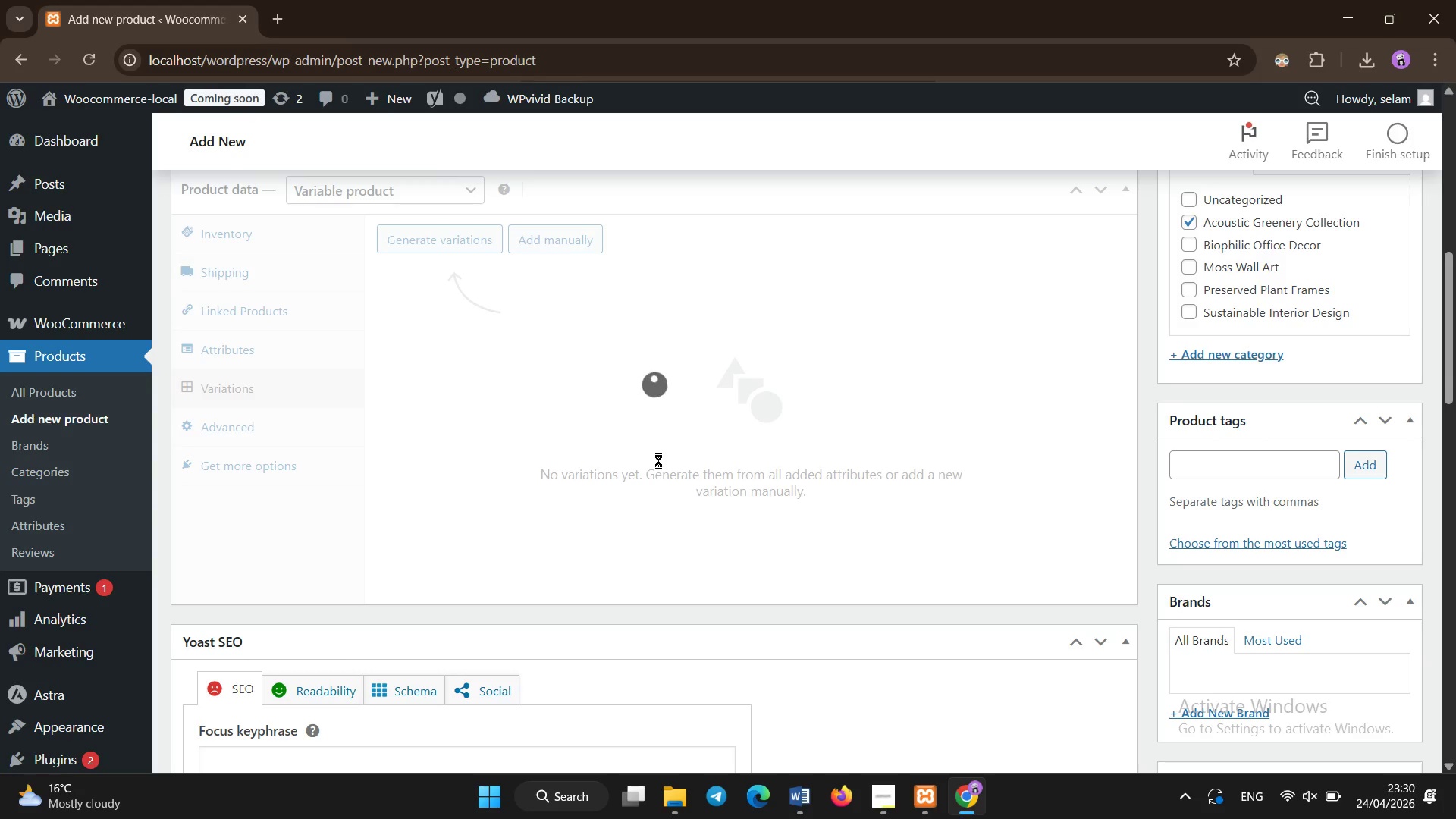 
left_click([658, 460])
 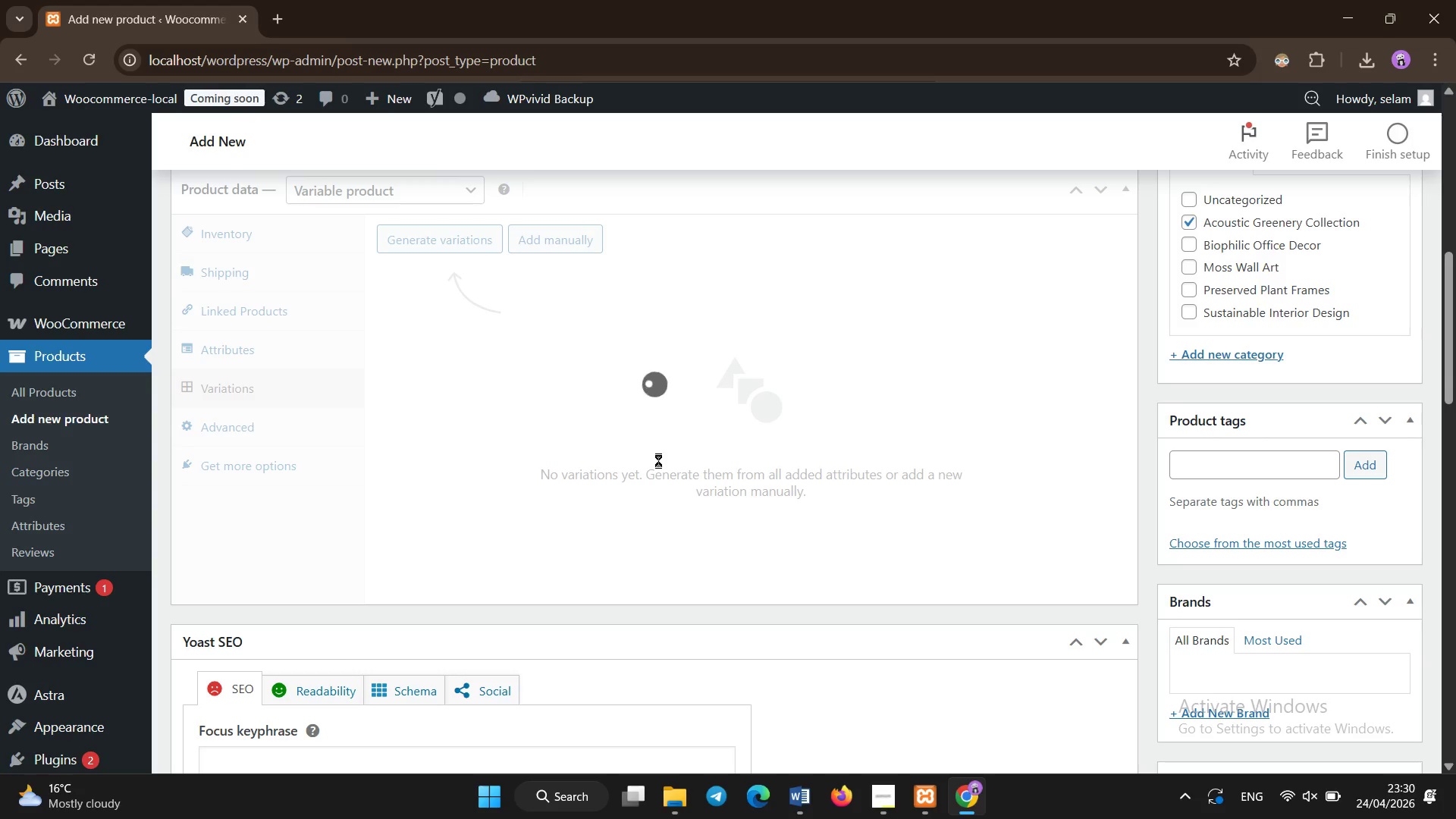 
left_click([658, 460])
 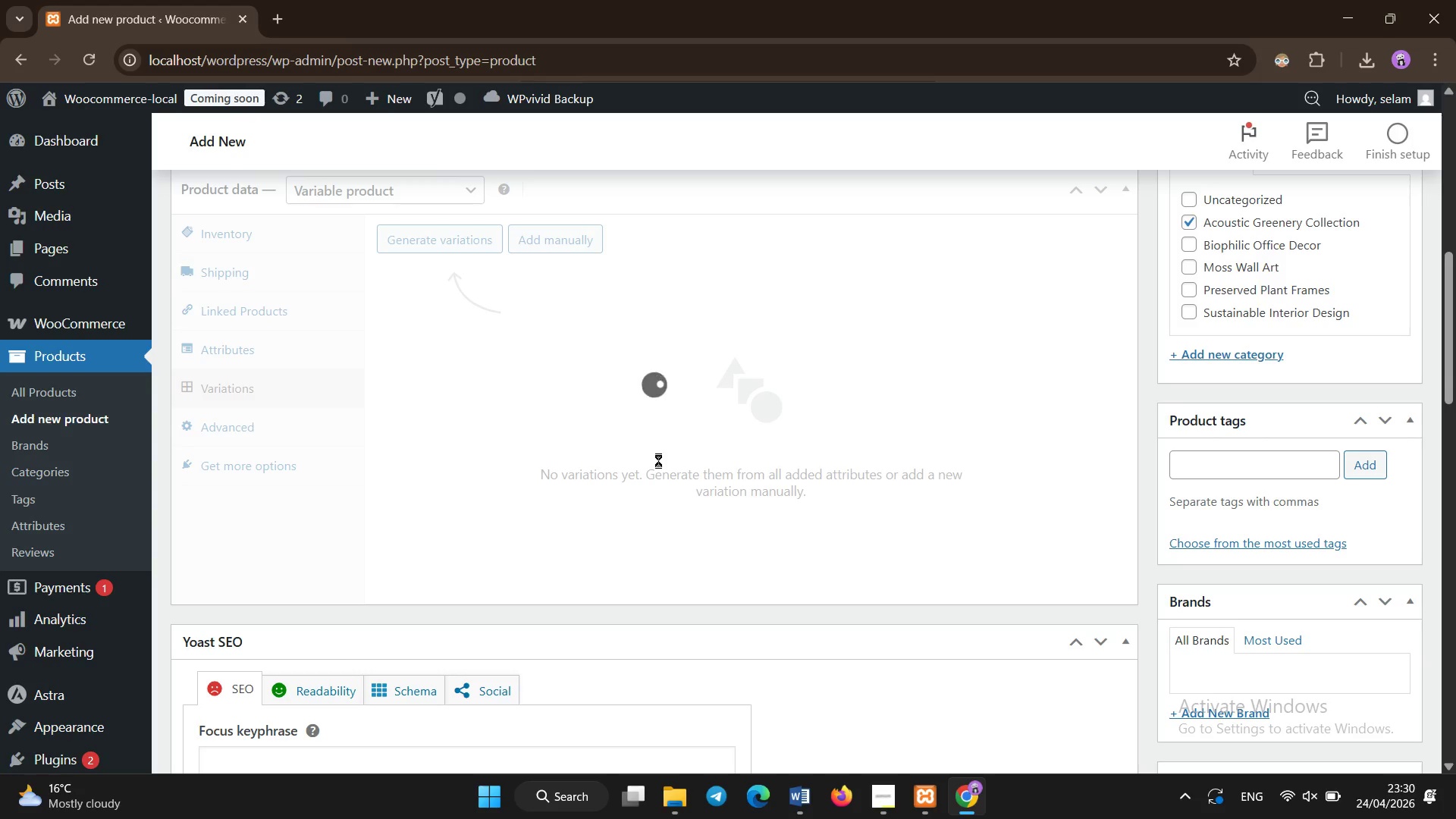 
left_click([658, 460])
 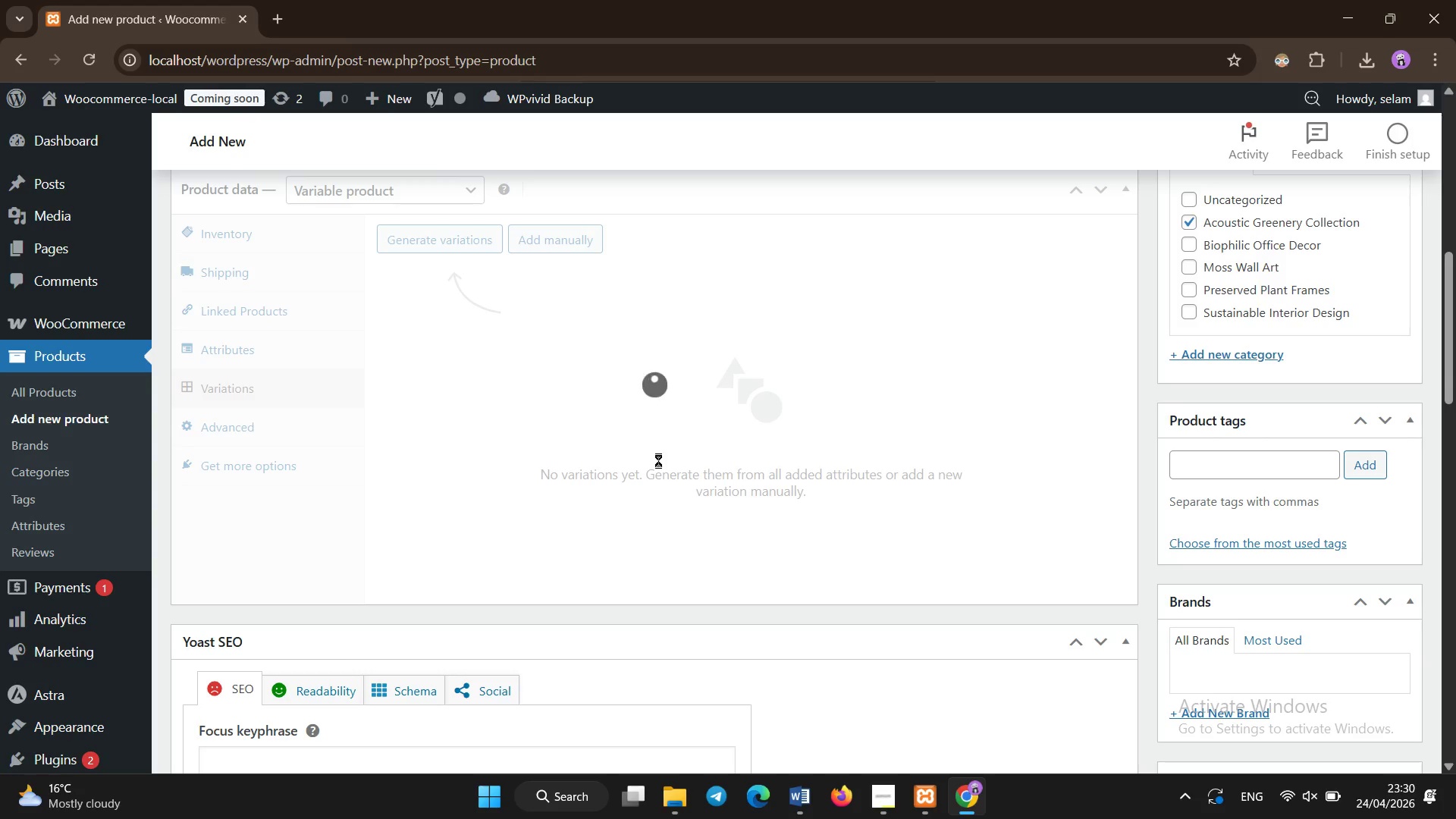 
left_click([658, 460])
 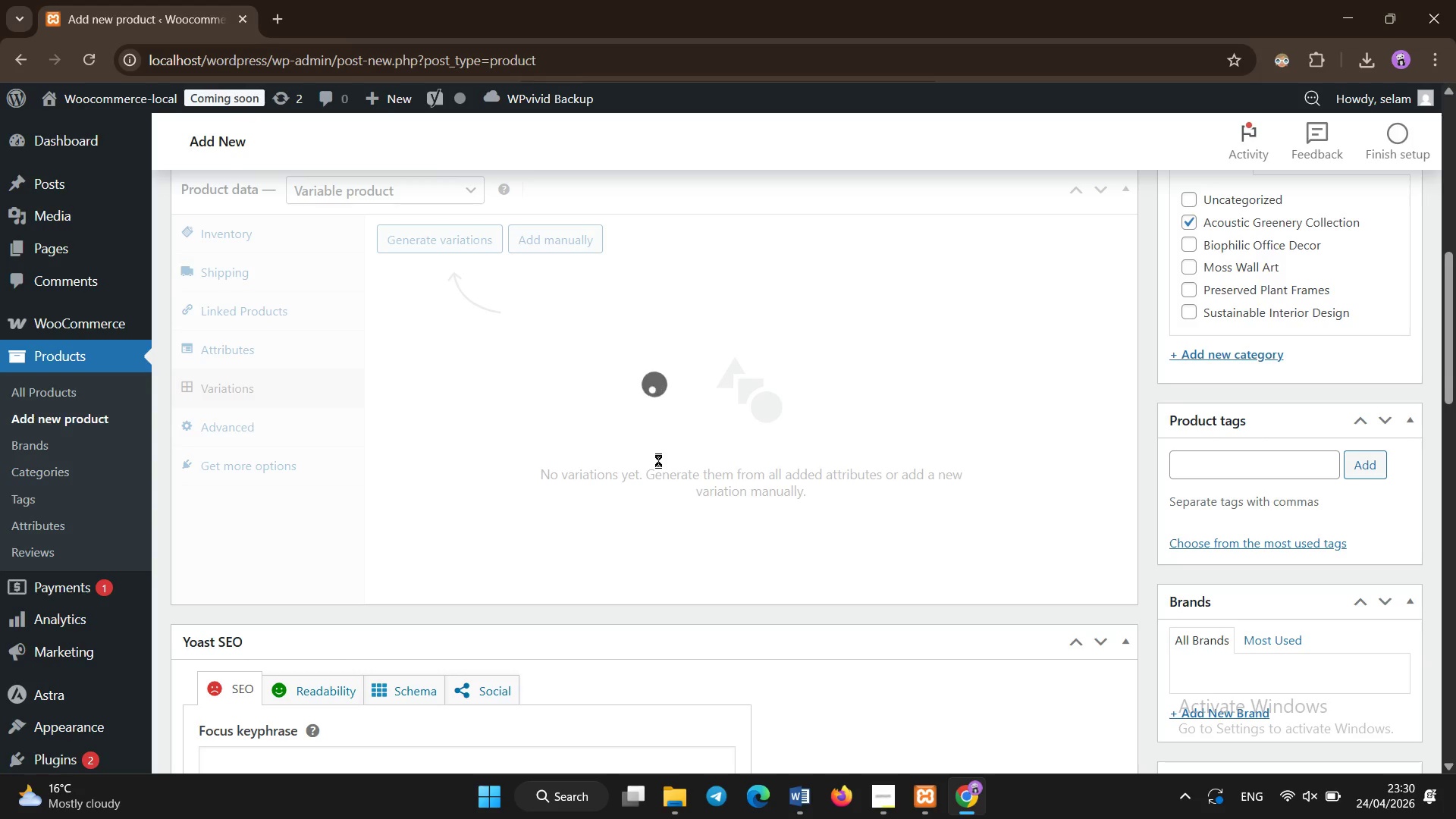 
left_click([658, 460])
 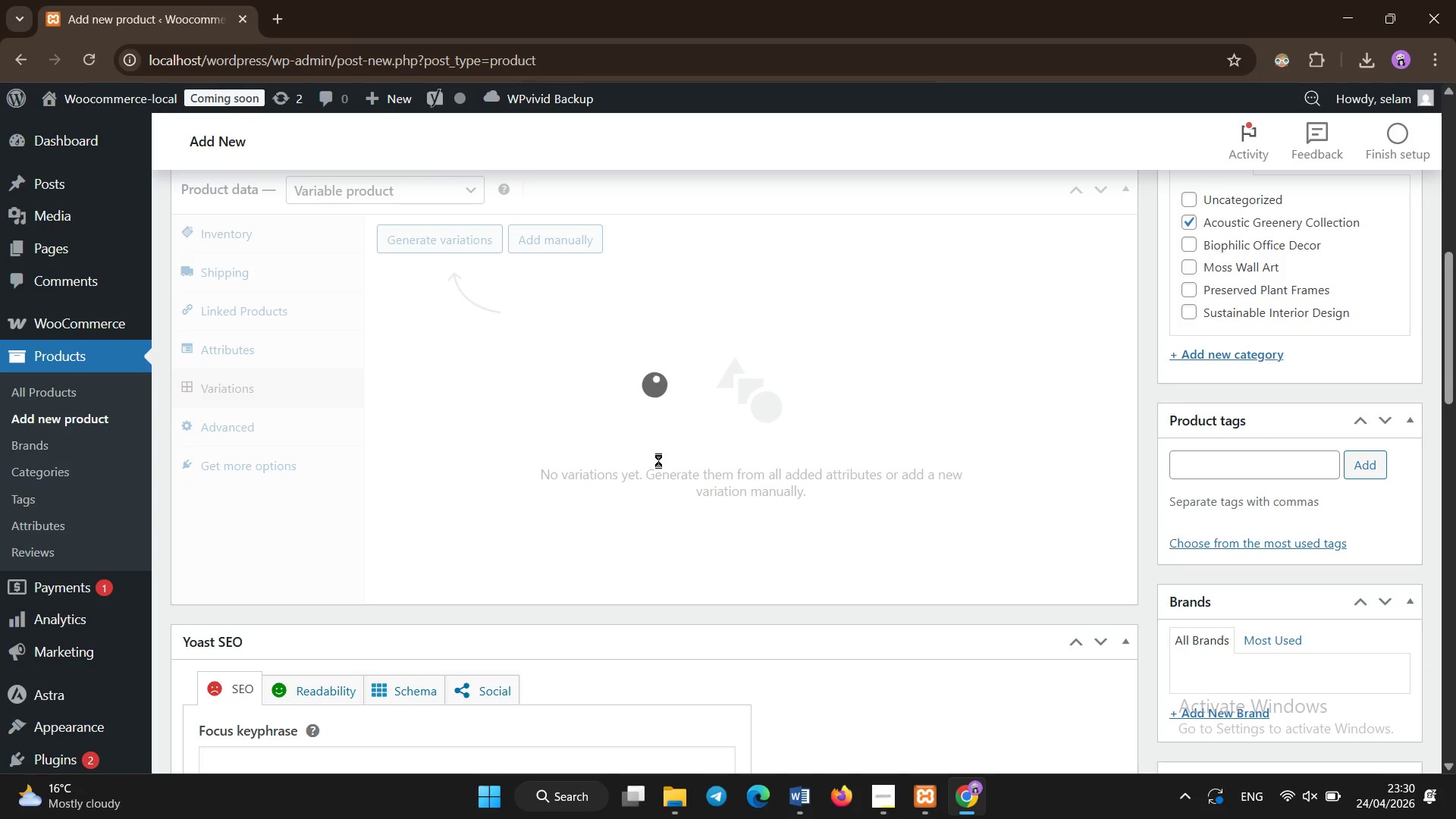 
left_click([658, 460])
 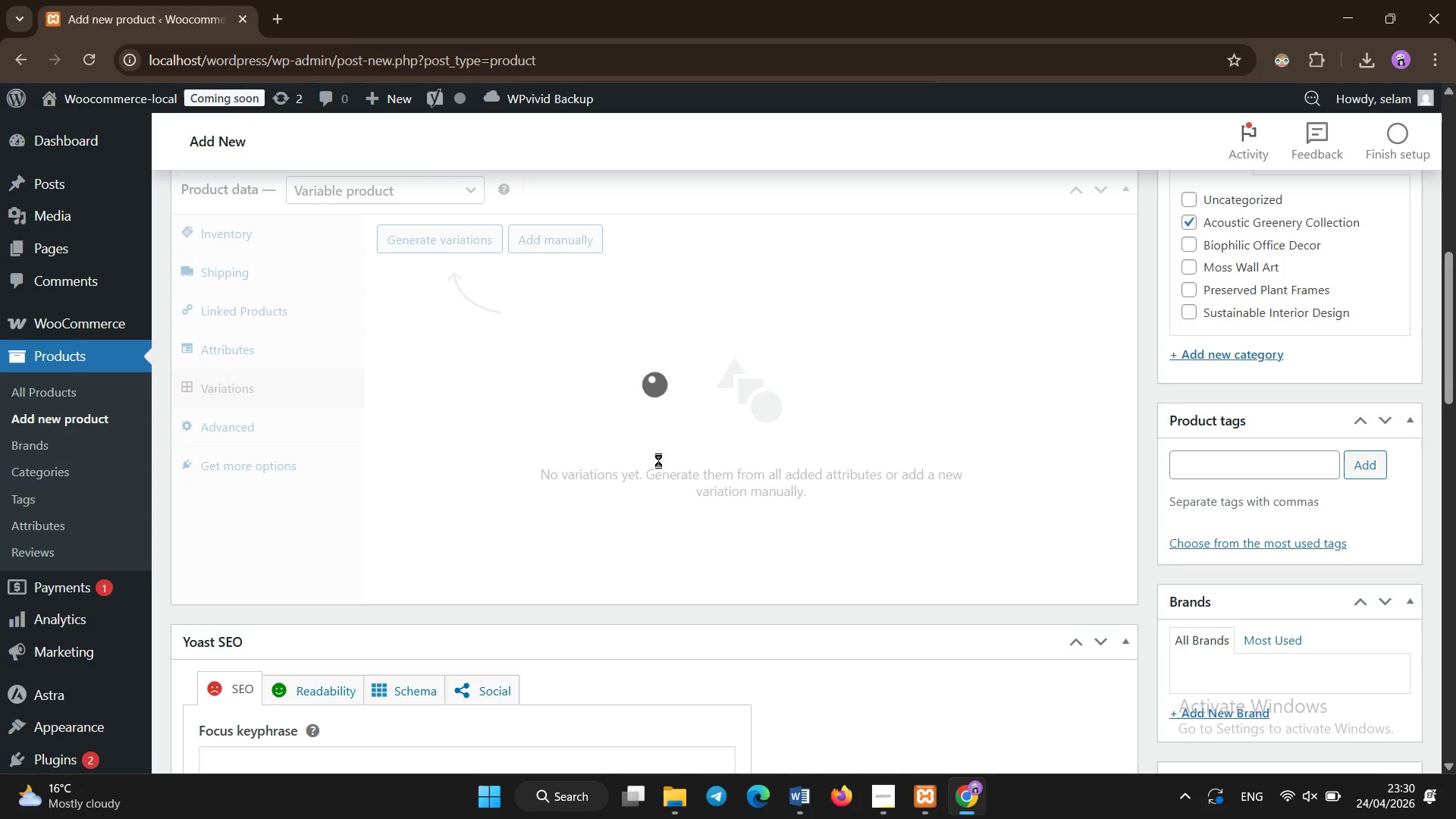 
left_click([658, 460])
 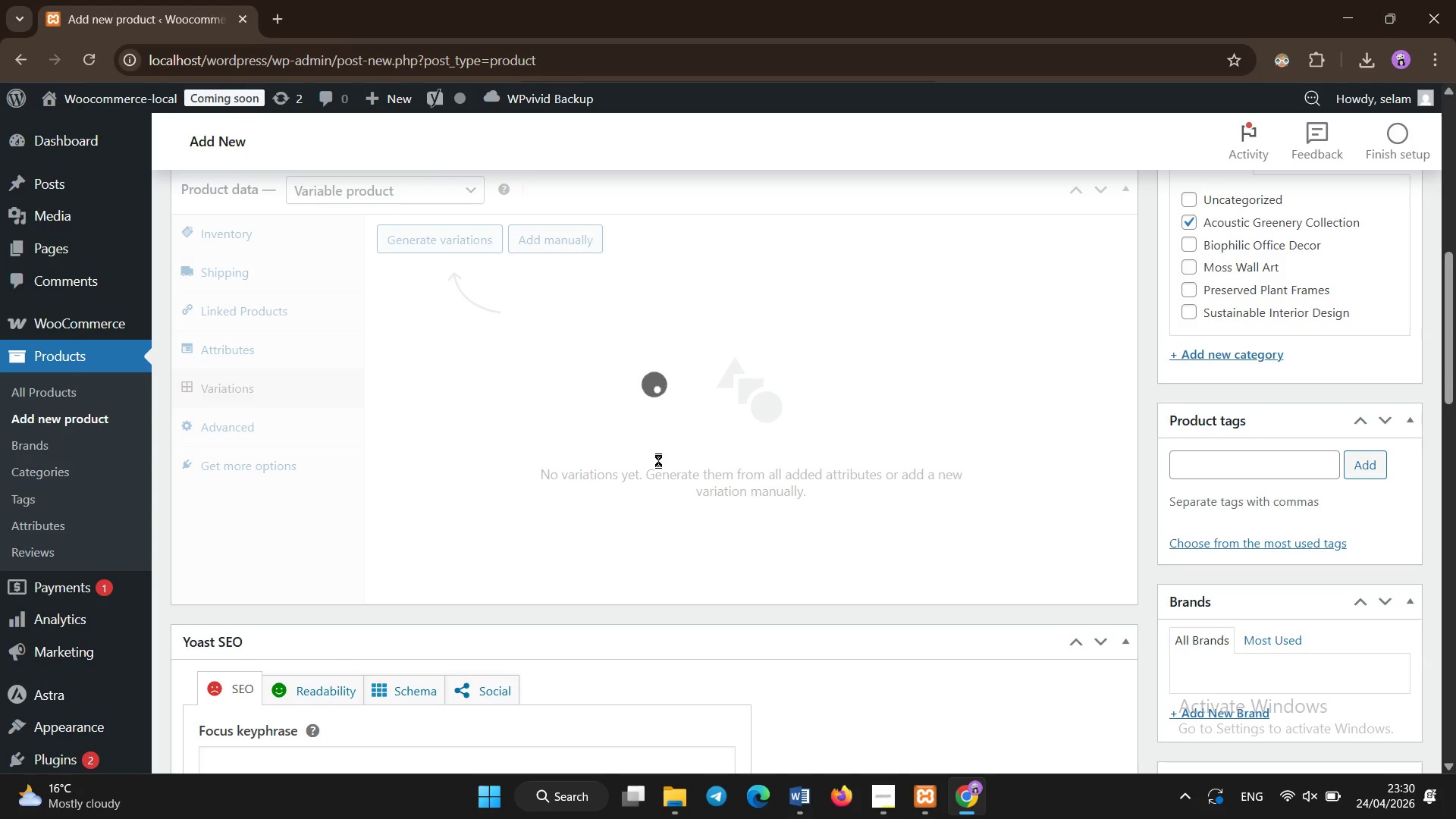 
left_click([658, 460])
 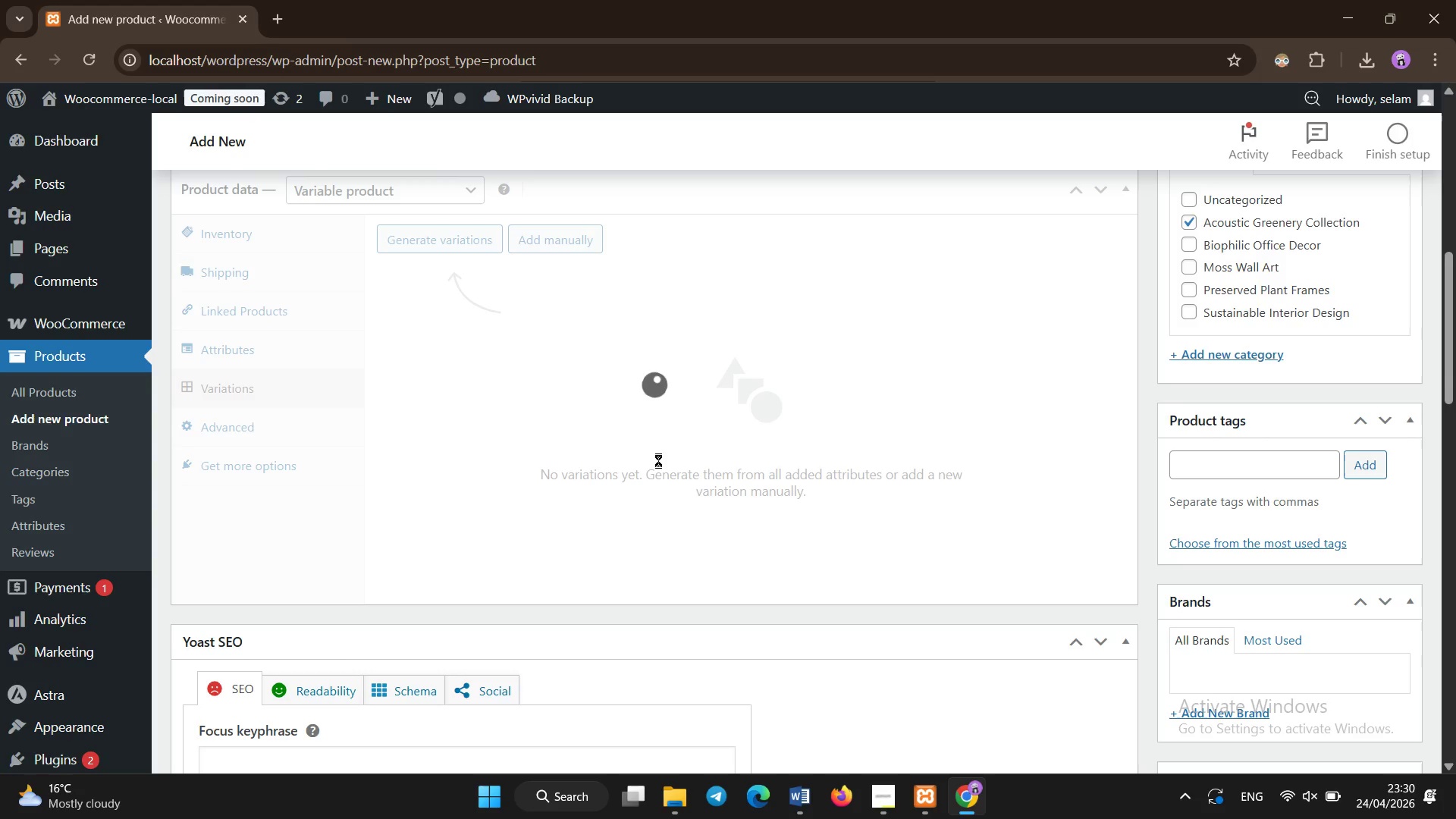 
left_click([658, 460])
 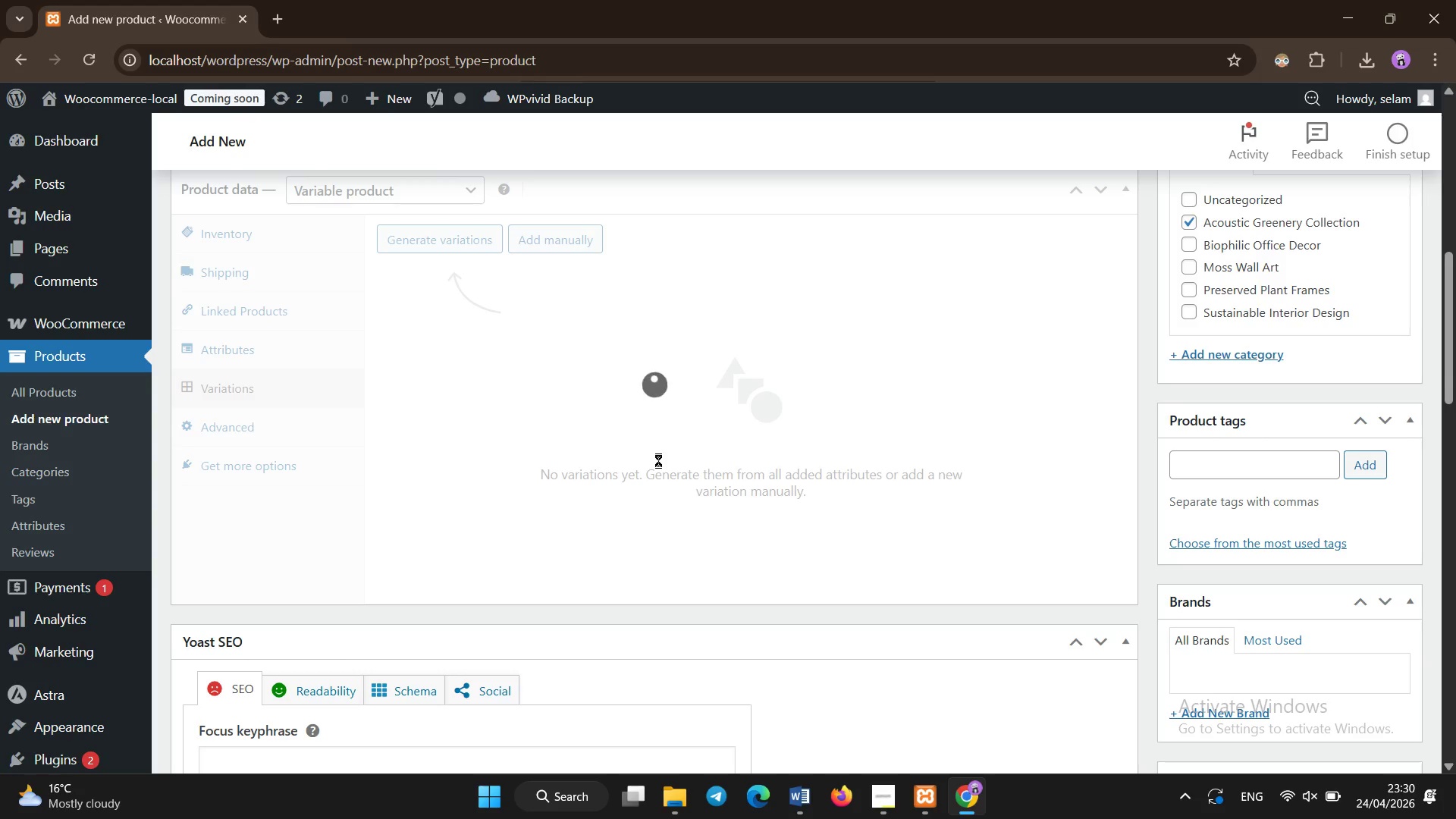 
left_click([658, 460])
 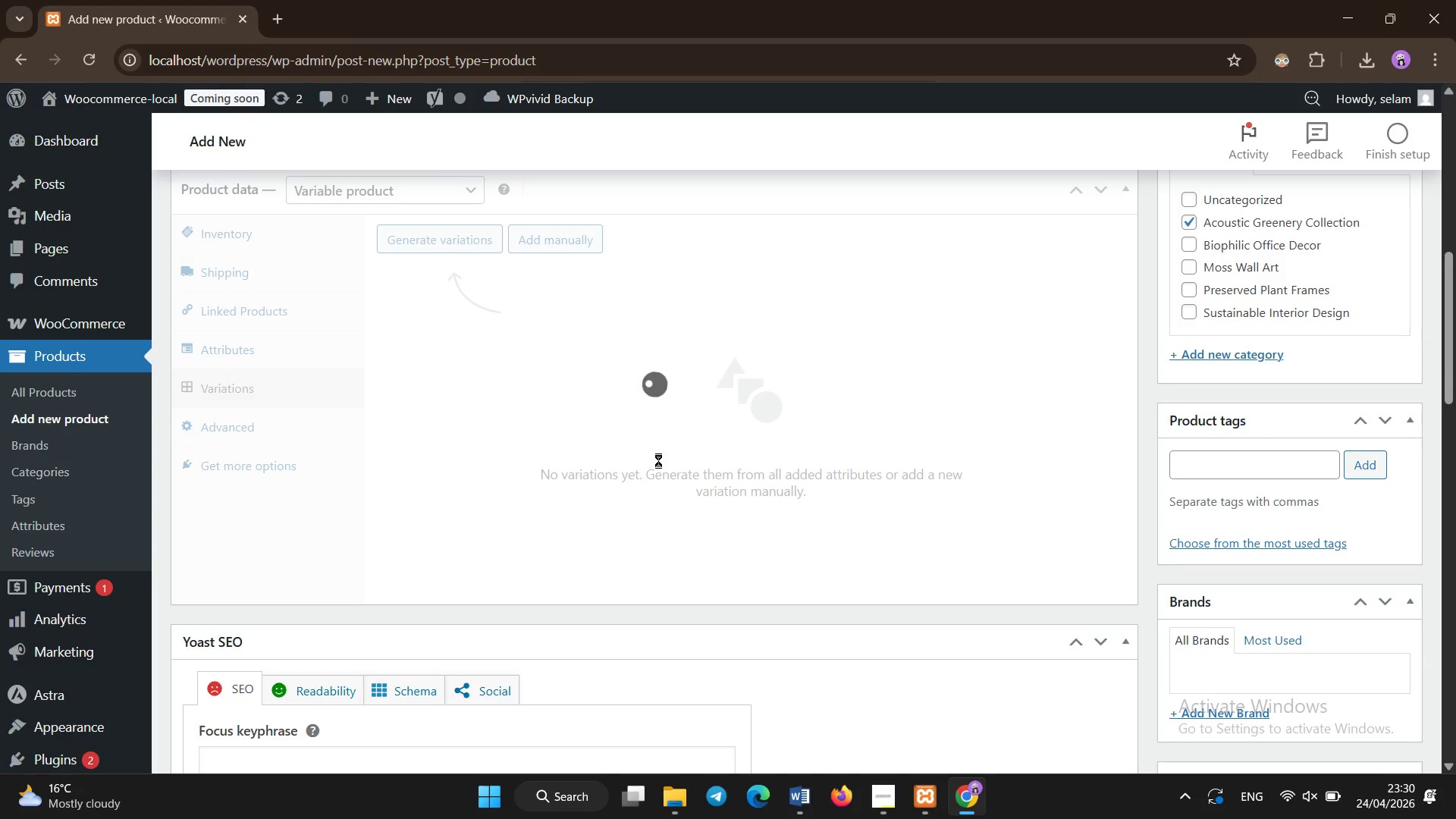 
left_click([658, 460])
 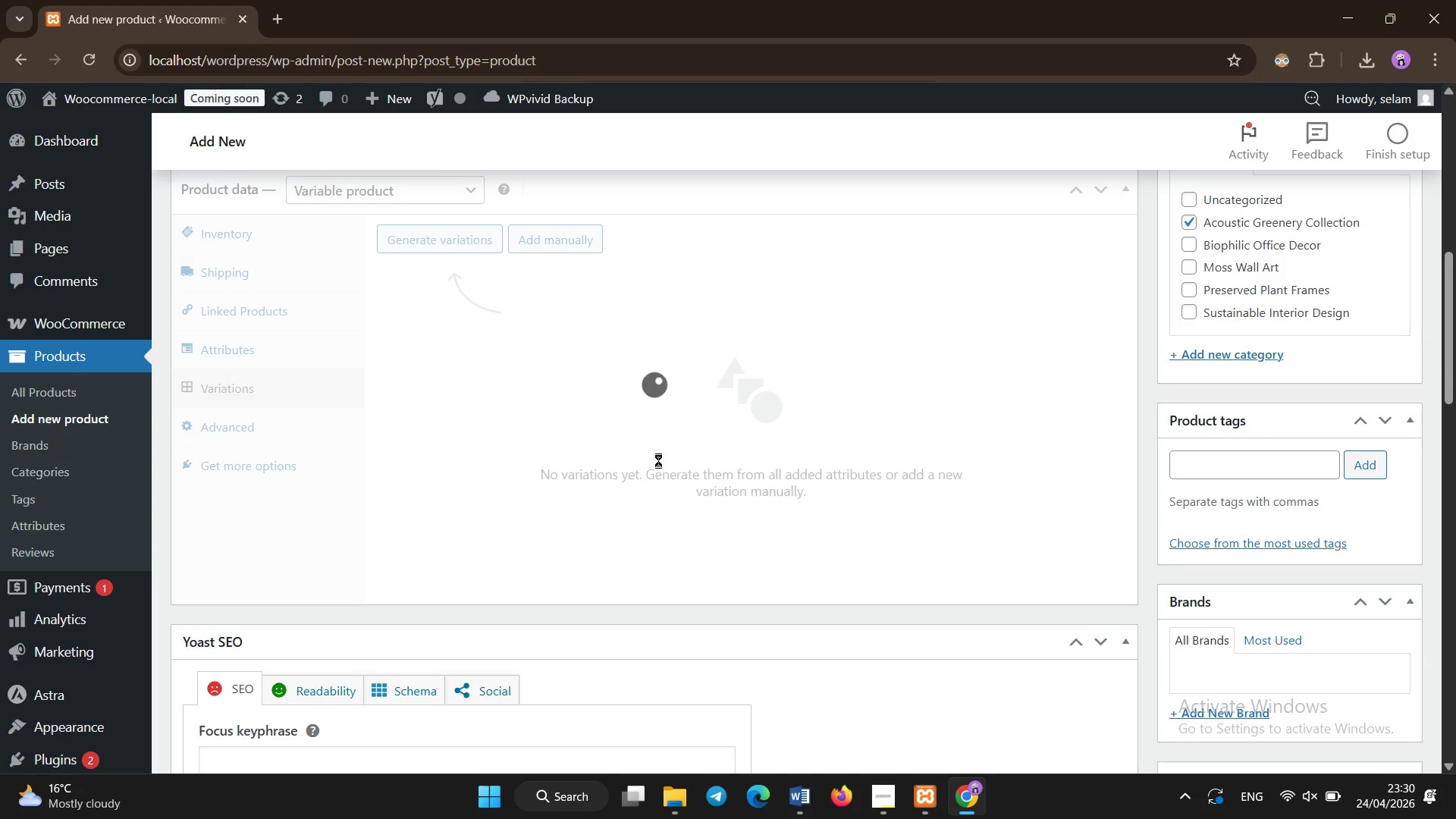 
left_click([658, 460])
 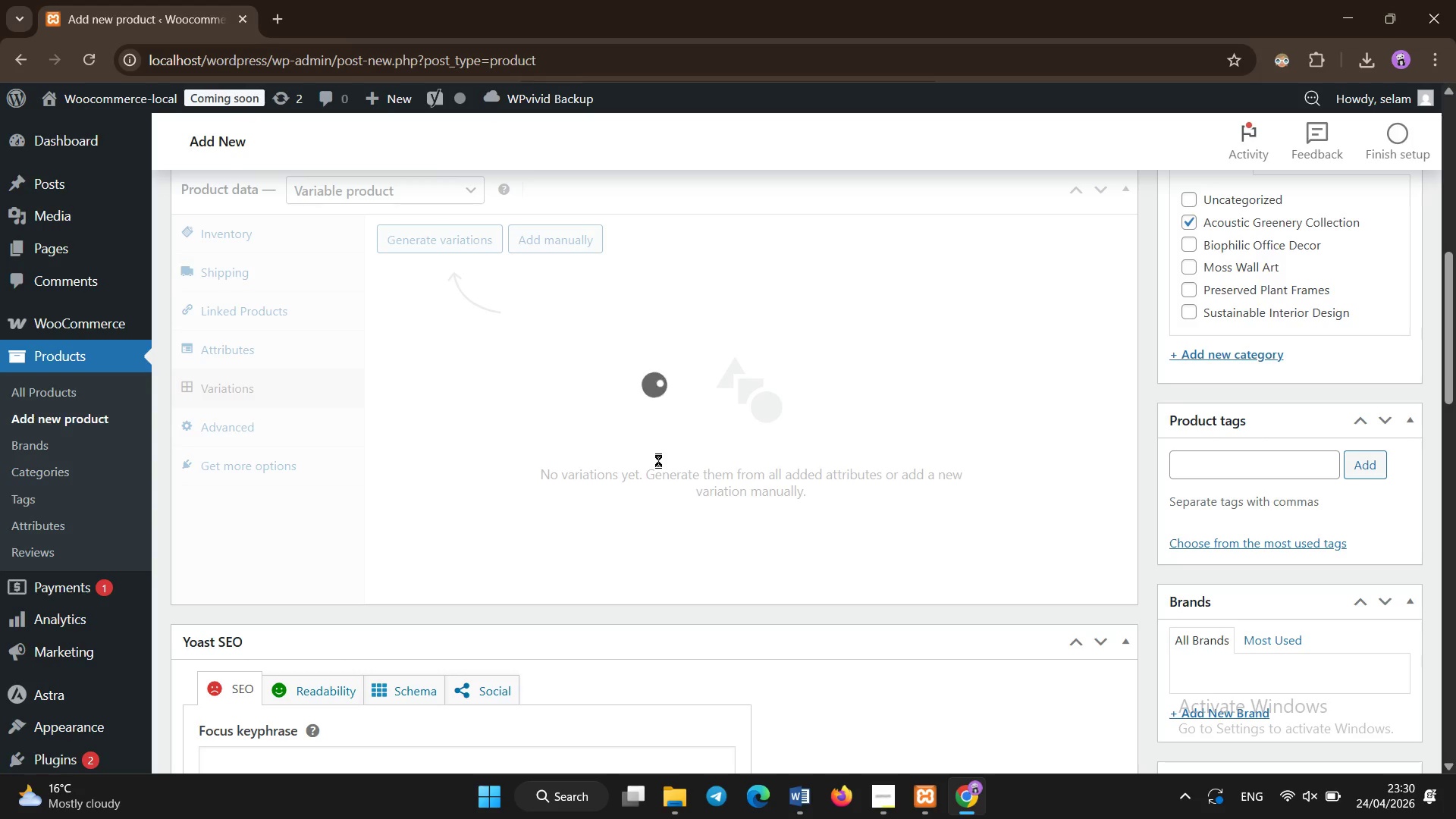 
double_click([658, 460])
 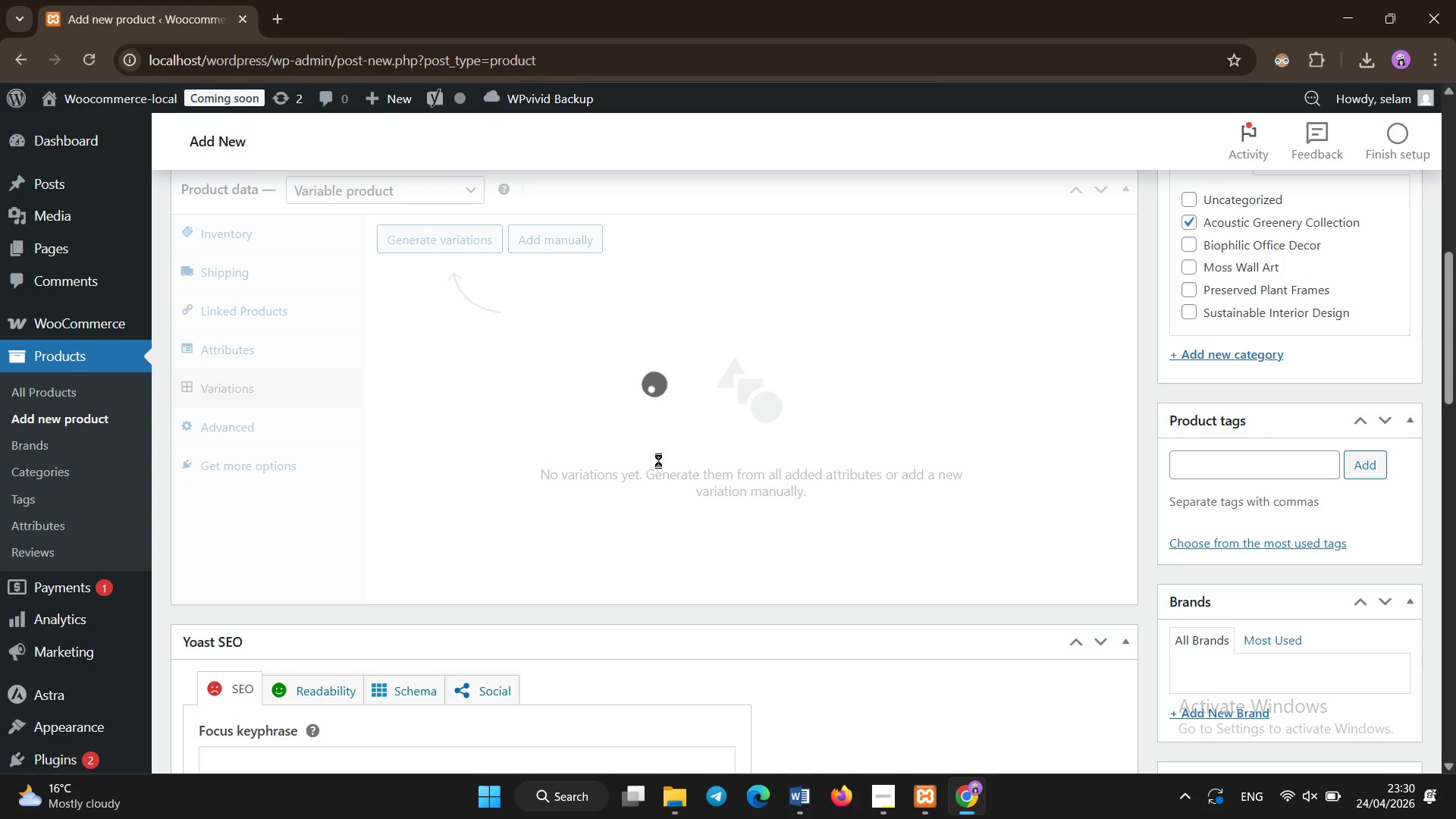 
left_click([658, 460])
 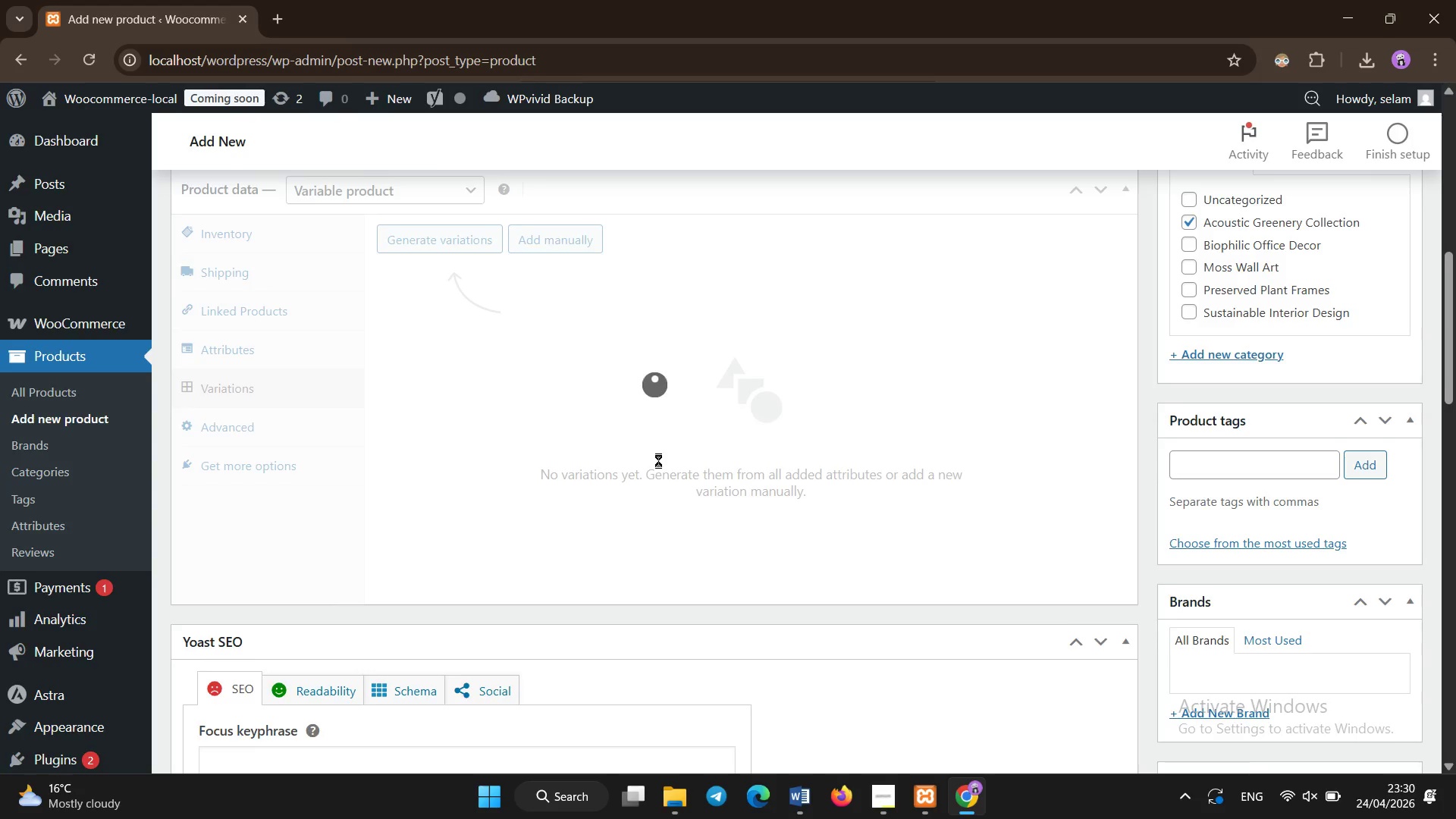 
scroll: coordinate [658, 460], scroll_direction: down, amount: 4.0
 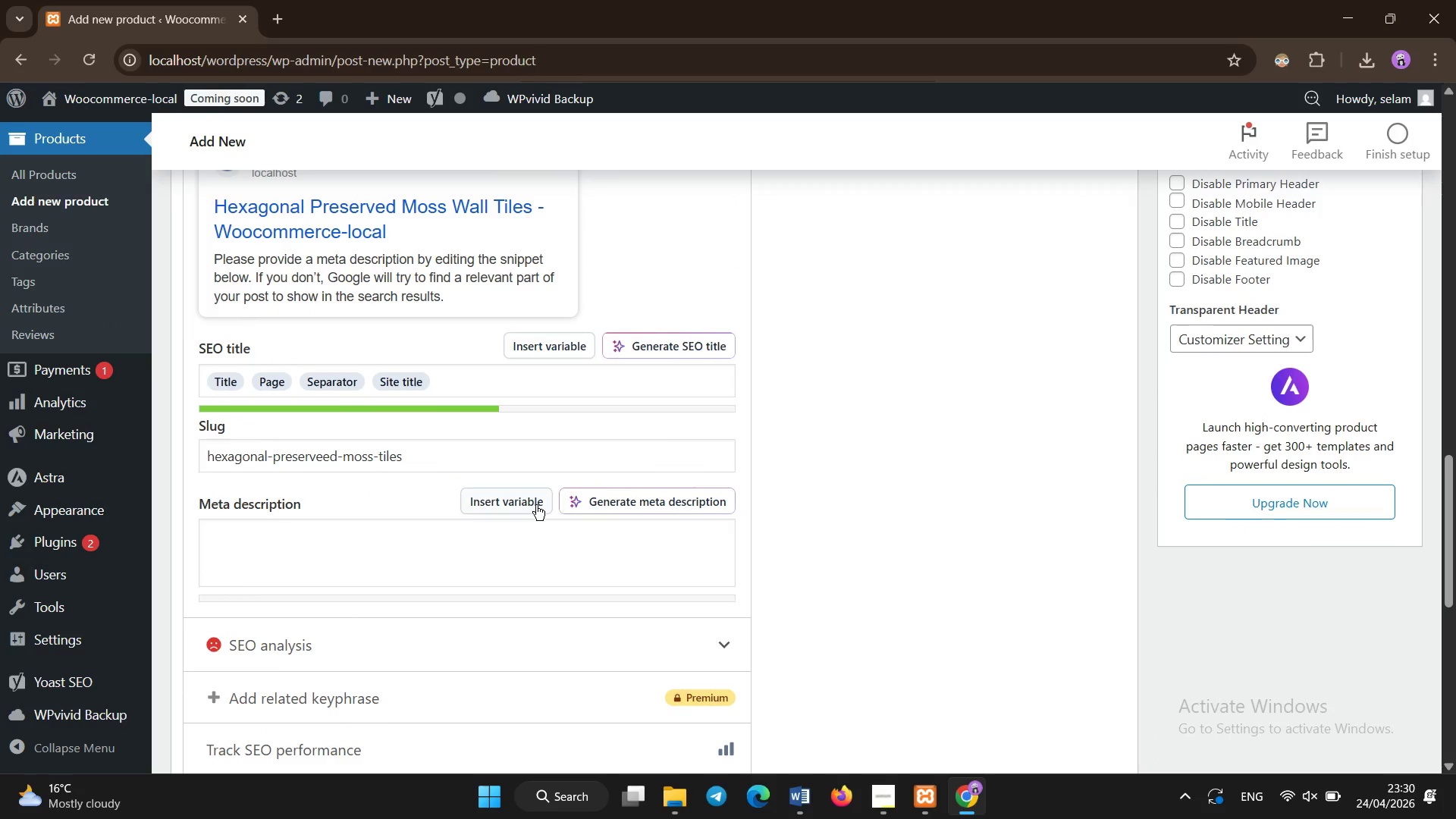 
left_click([506, 535])
 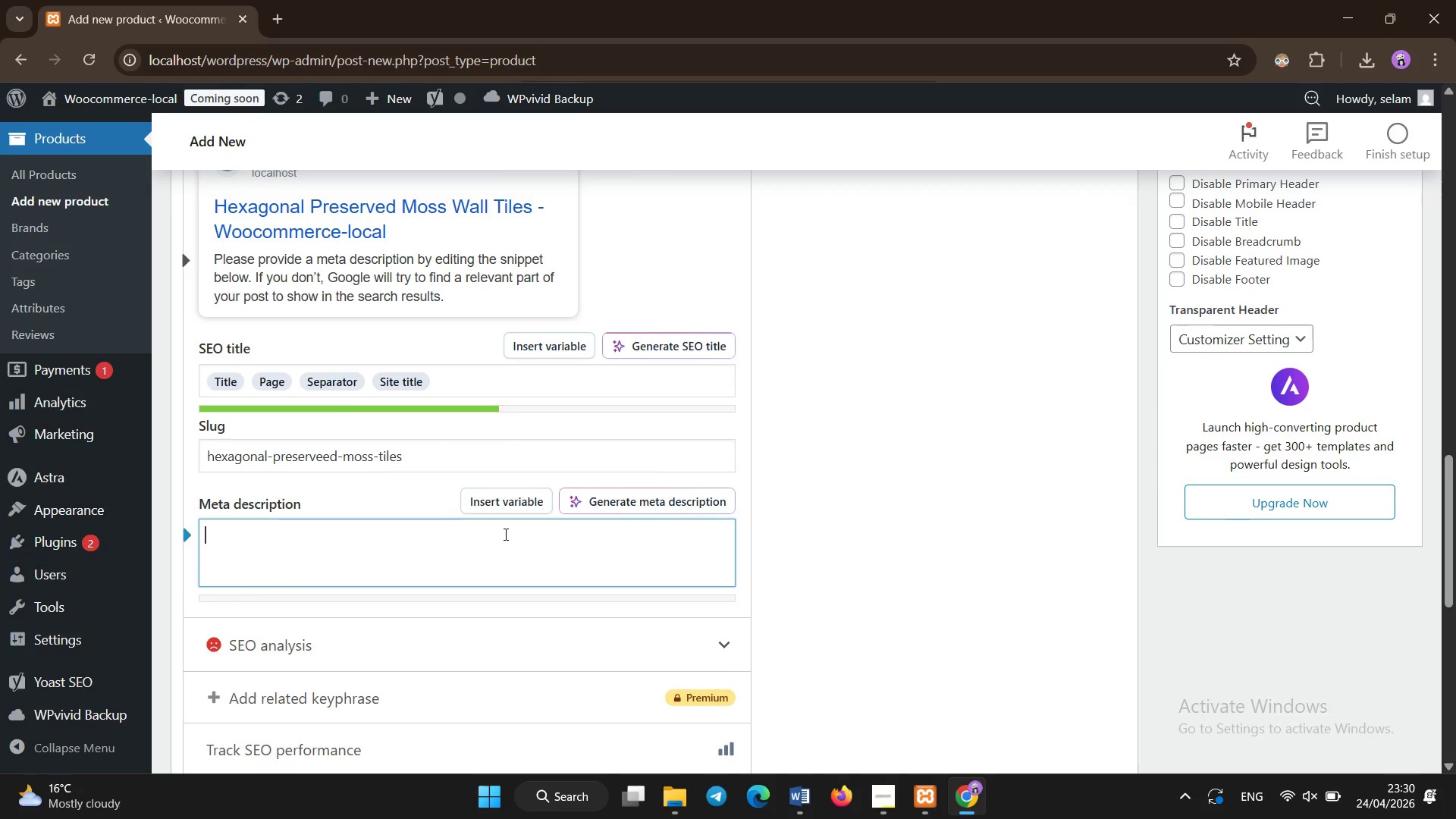 
hold_key(key=ShiftLeft, duration=0.52)
 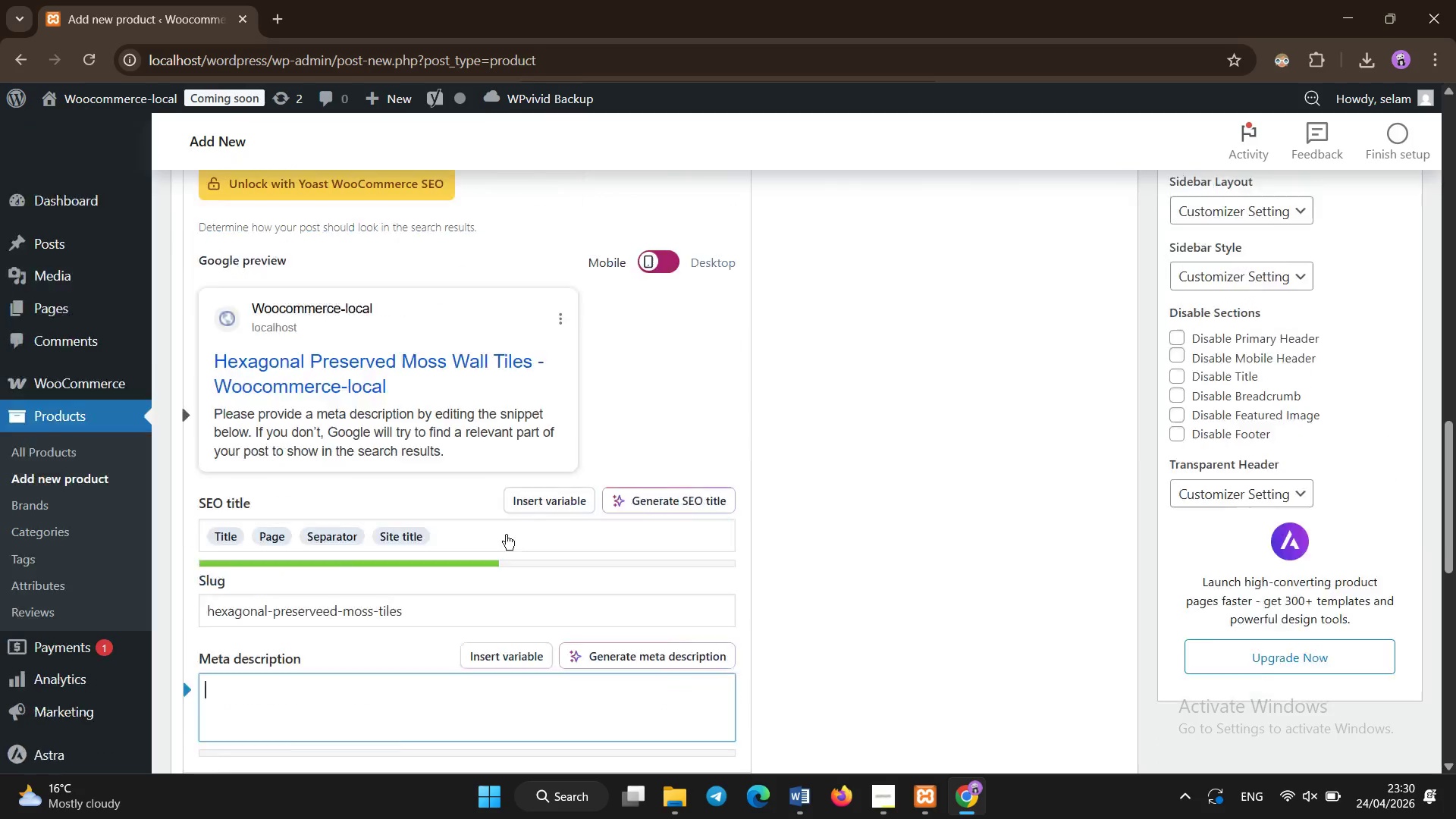 
scroll: coordinate [506, 535], scroll_direction: up, amount: 12.0
 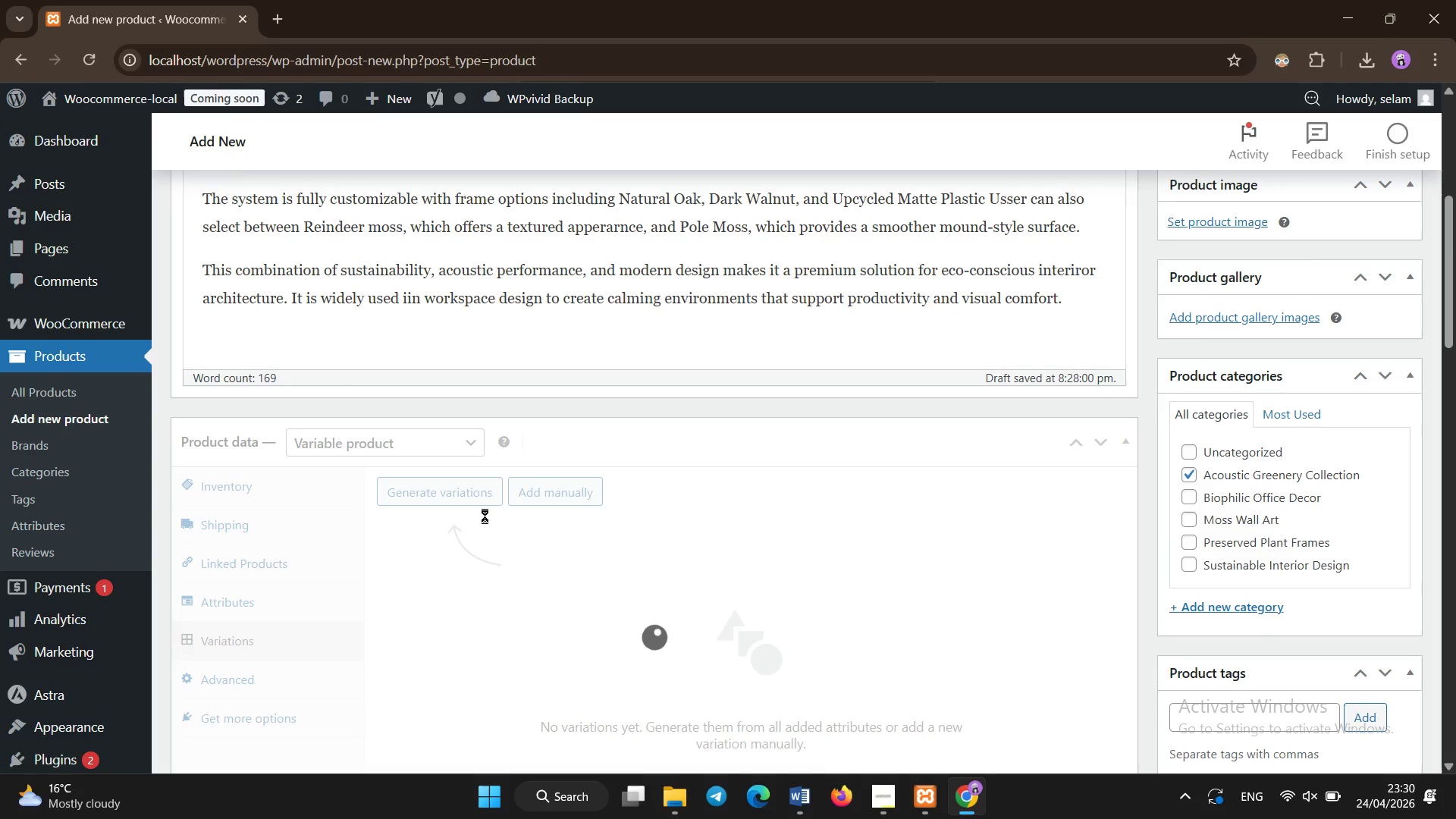 
left_click([482, 516])
 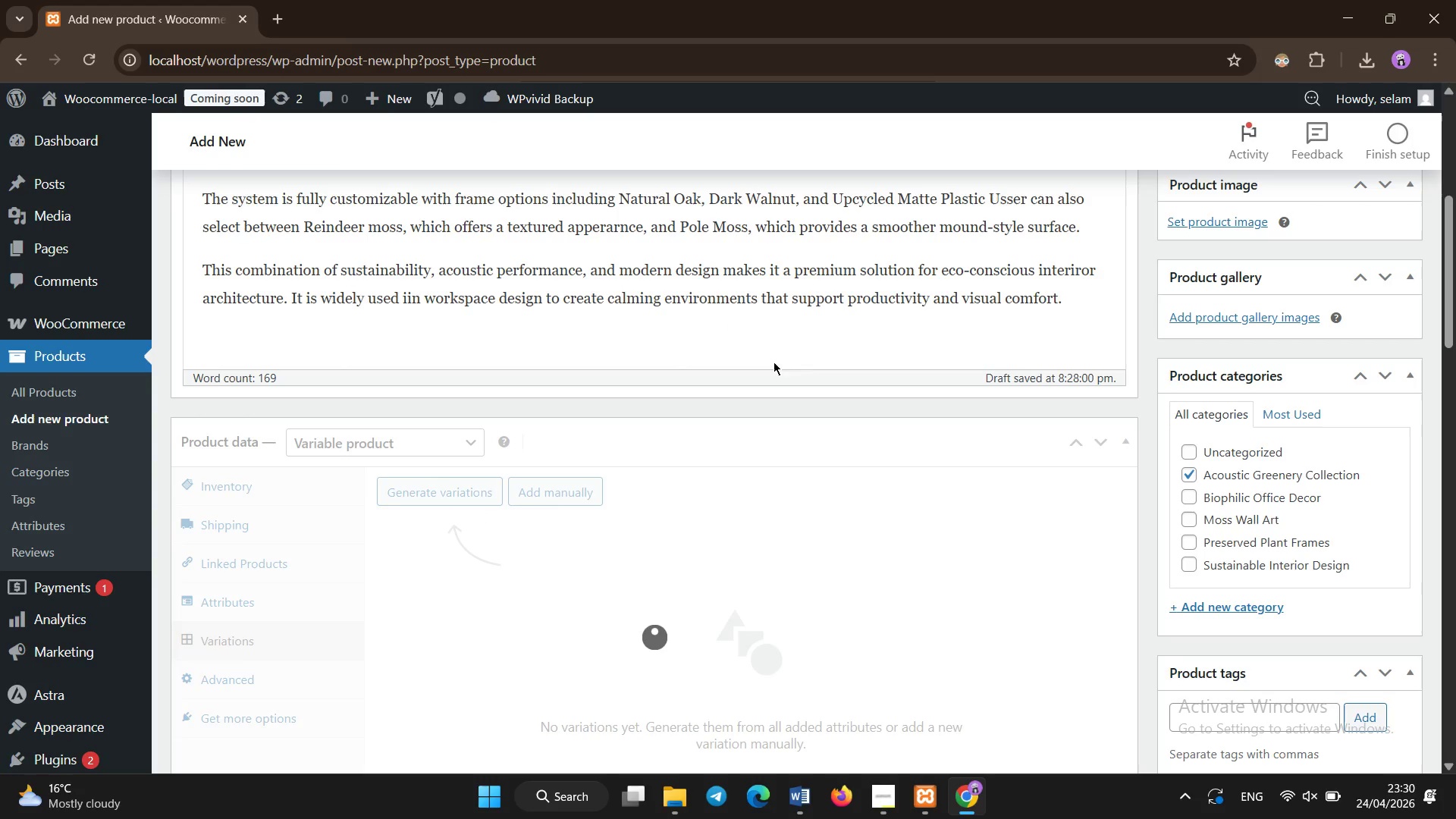 
left_click([769, 372])
 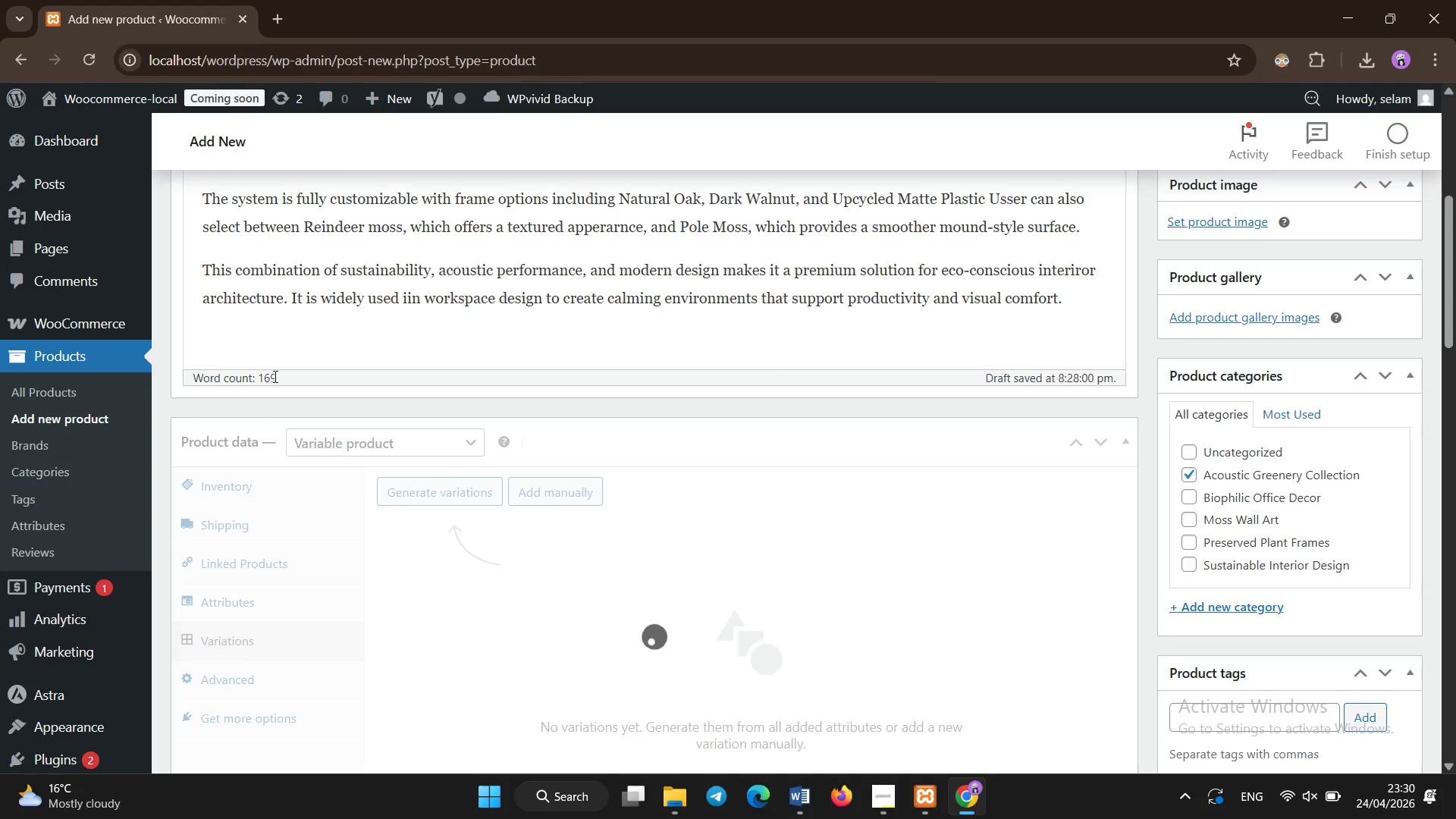 
scroll: coordinate [505, 484], scroll_direction: down, amount: 6.0
 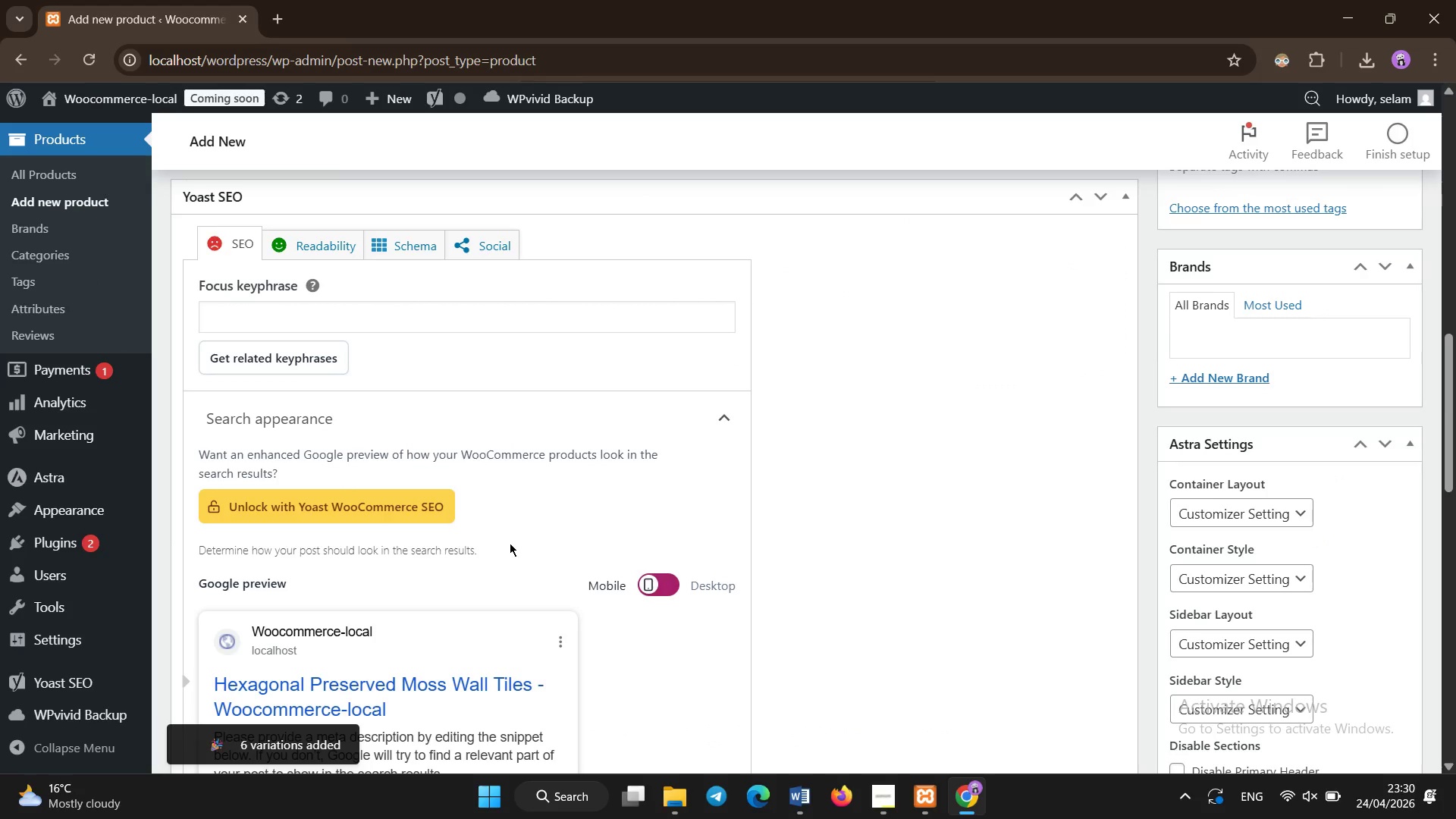 
scroll: coordinate [510, 543], scroll_direction: up, amount: 5.0
 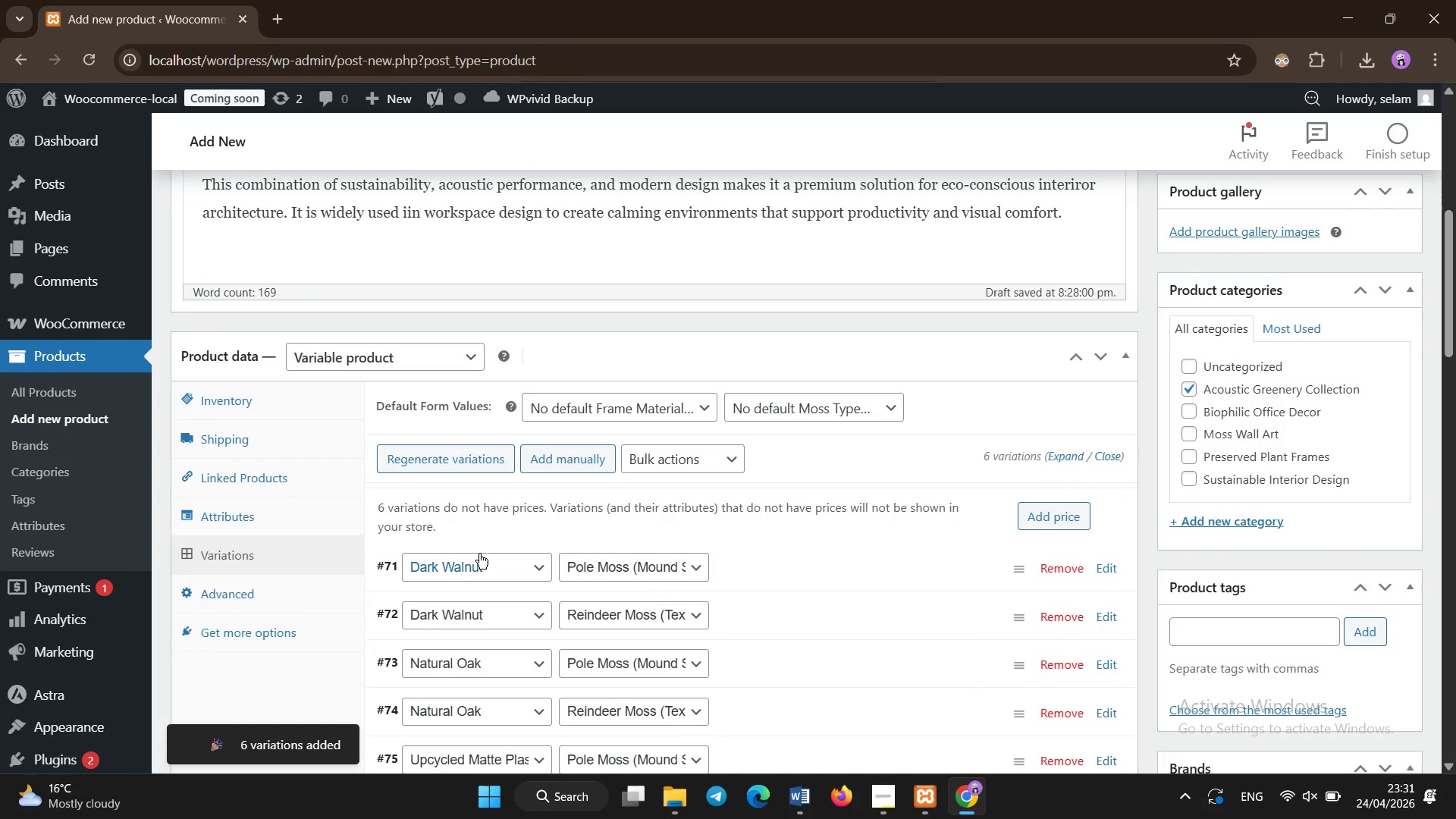 
scroll: coordinate [479, 554], scroll_direction: down, amount: 3.0
 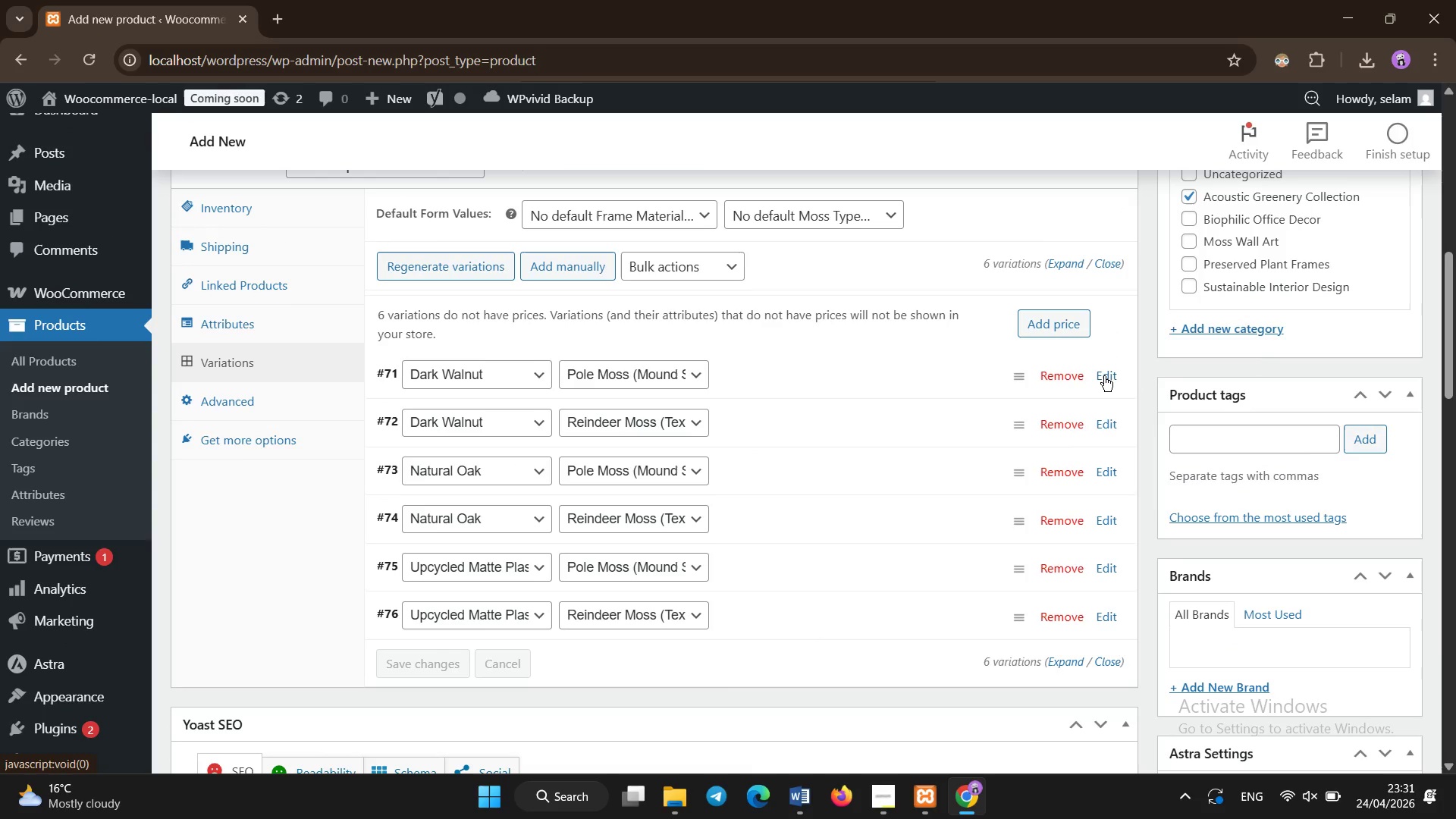 
wait(5.2)
 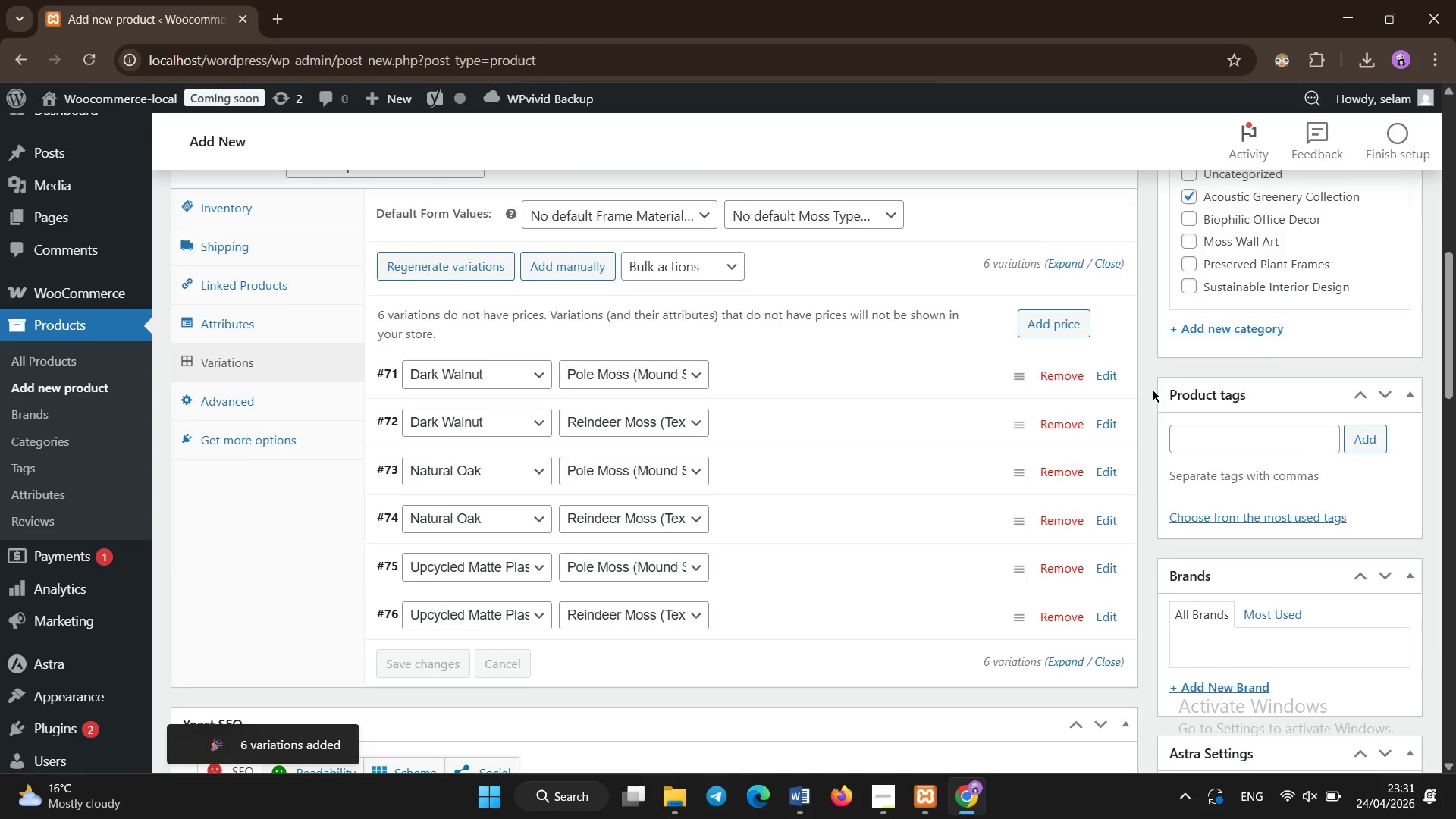 
scroll: coordinate [1104, 376], scroll_direction: down, amount: 1.0
 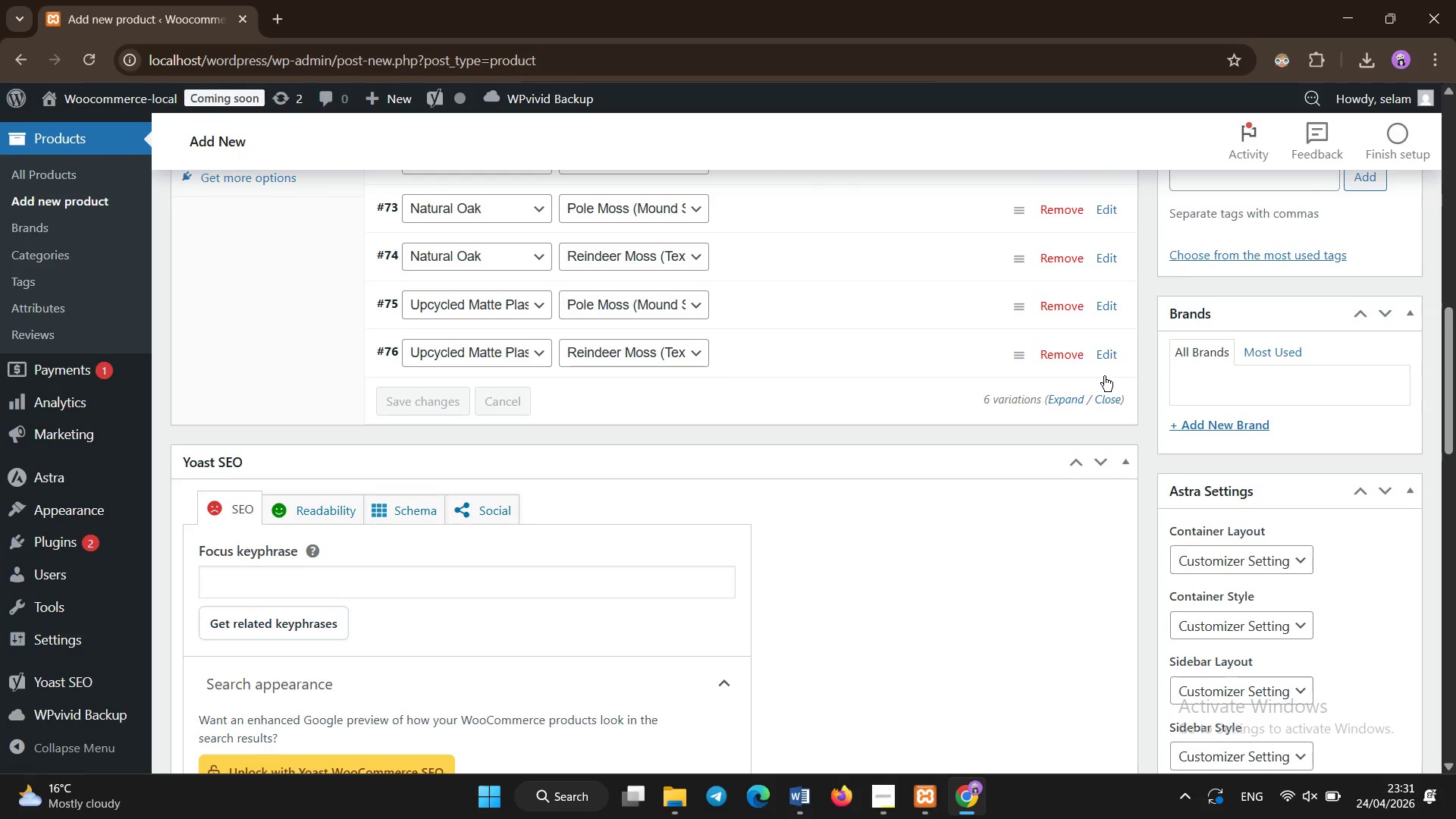 
scroll: coordinate [1104, 376], scroll_direction: up, amount: 2.0
 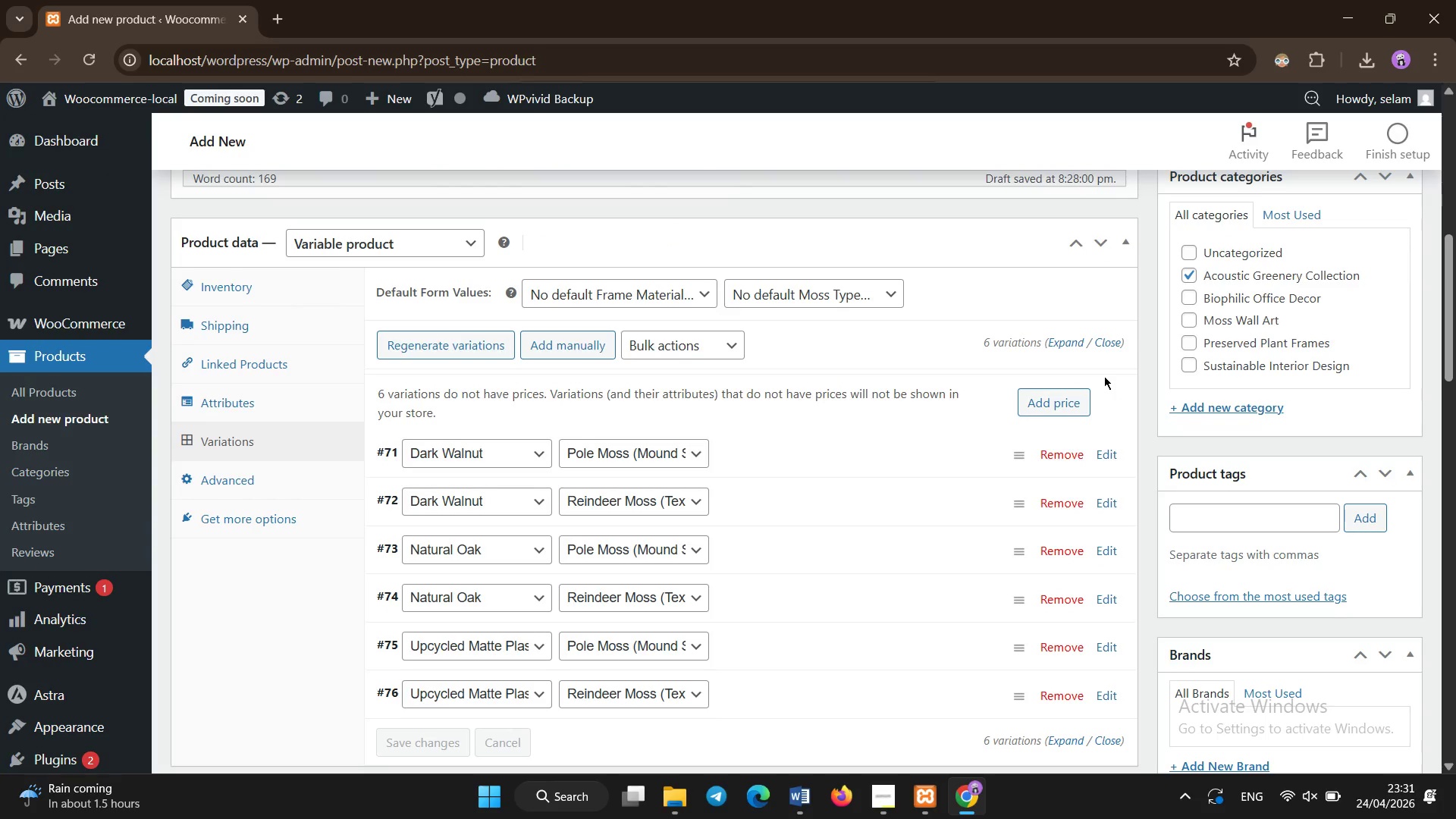 
scroll: coordinate [1104, 376], scroll_direction: none, amount: 0.0
 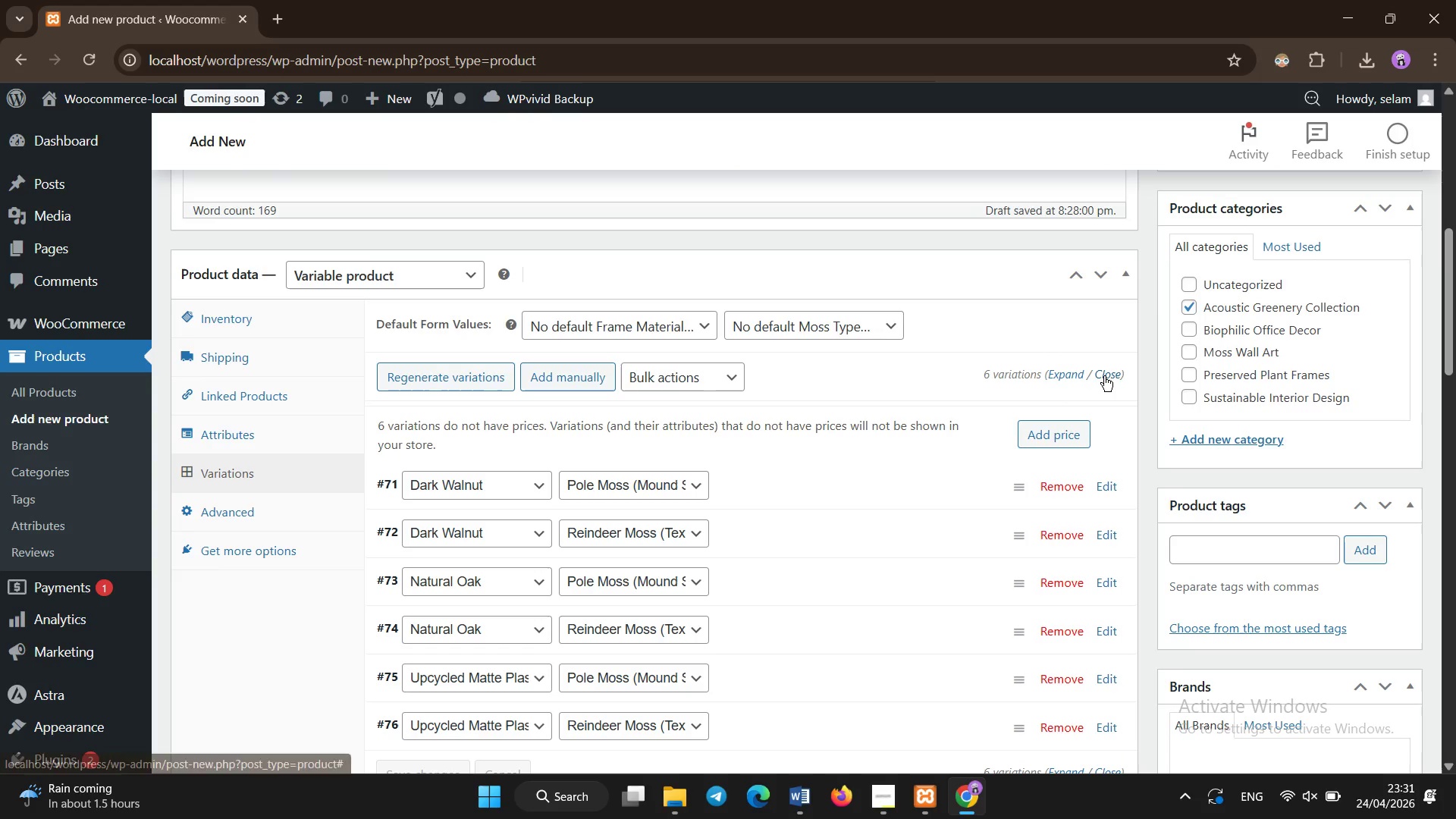 
scroll: coordinate [1104, 376], scroll_direction: up, amount: 1.0
 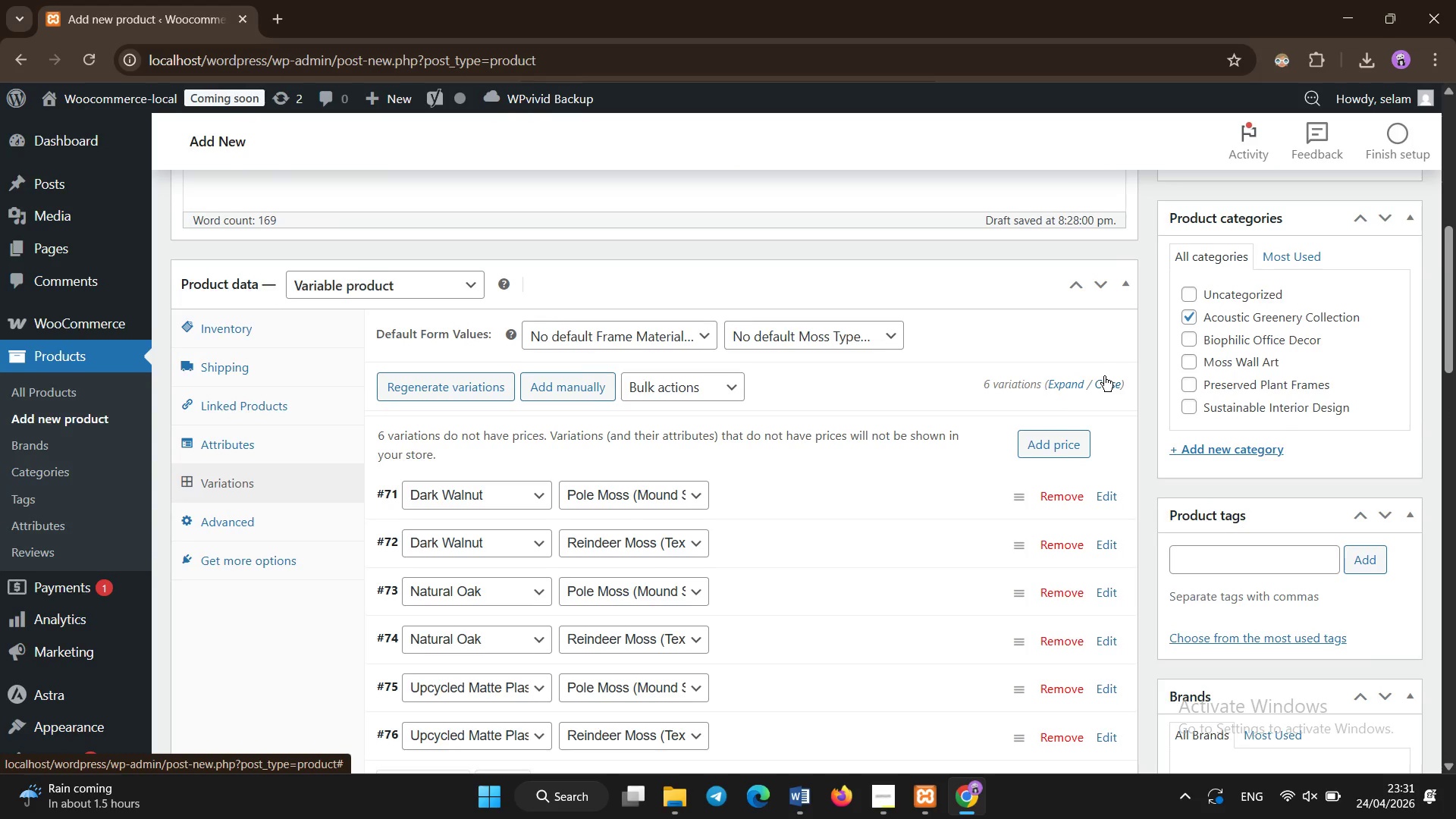 
scroll: coordinate [1104, 376], scroll_direction: none, amount: 0.0
 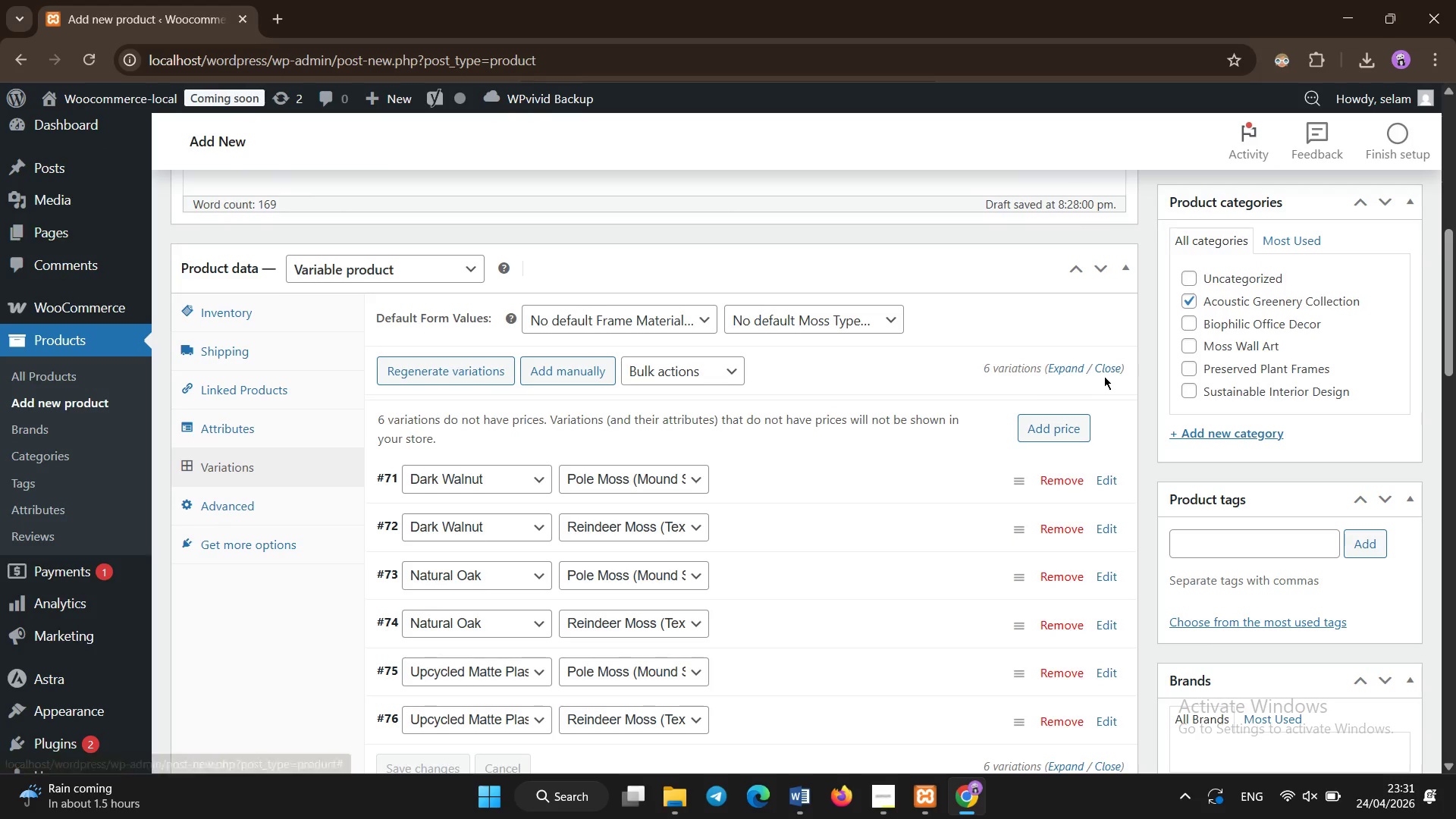 
scroll: coordinate [1104, 376], scroll_direction: down, amount: 1.0
 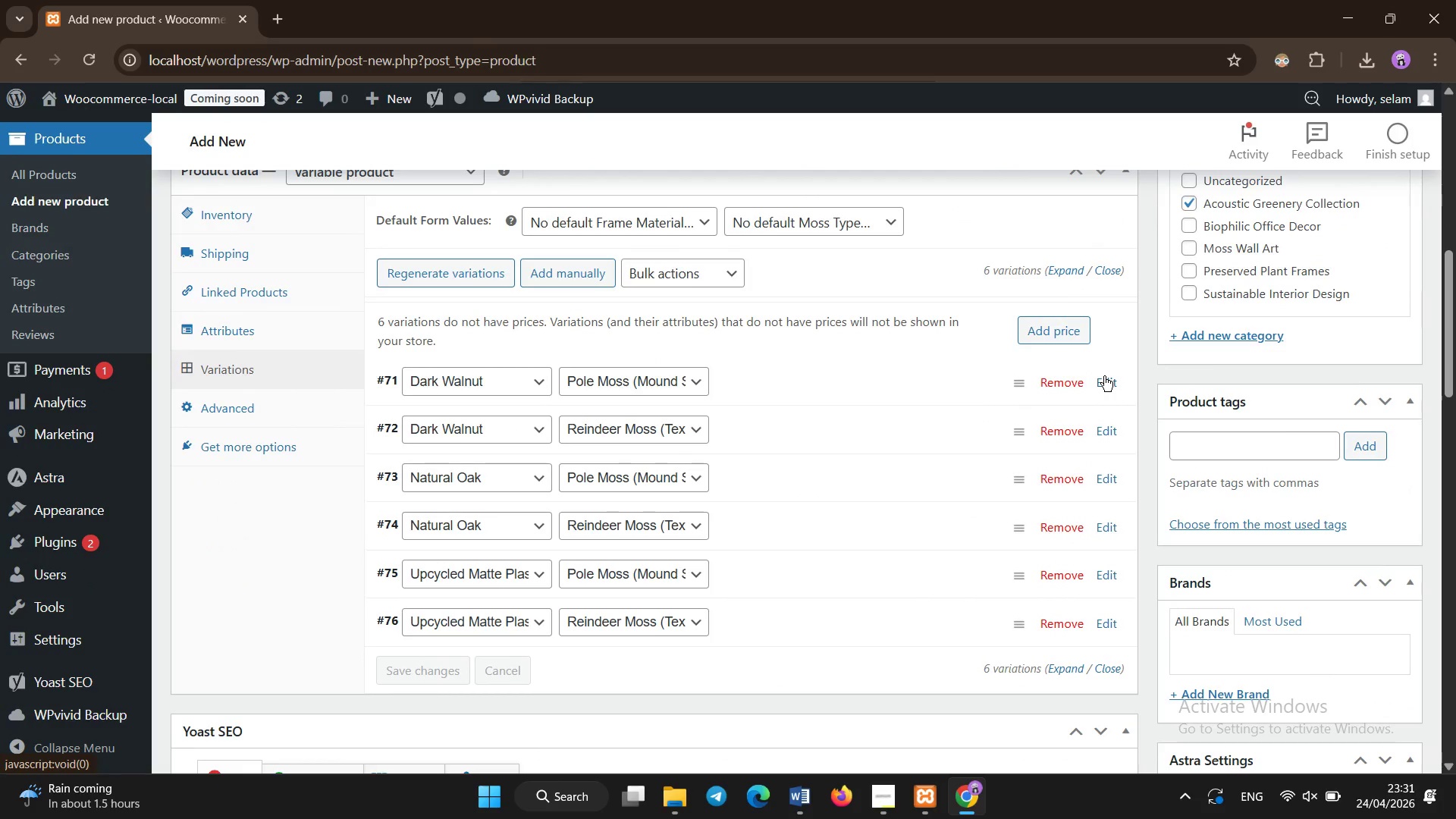 
scroll: coordinate [1104, 376], scroll_direction: up, amount: 3.0
 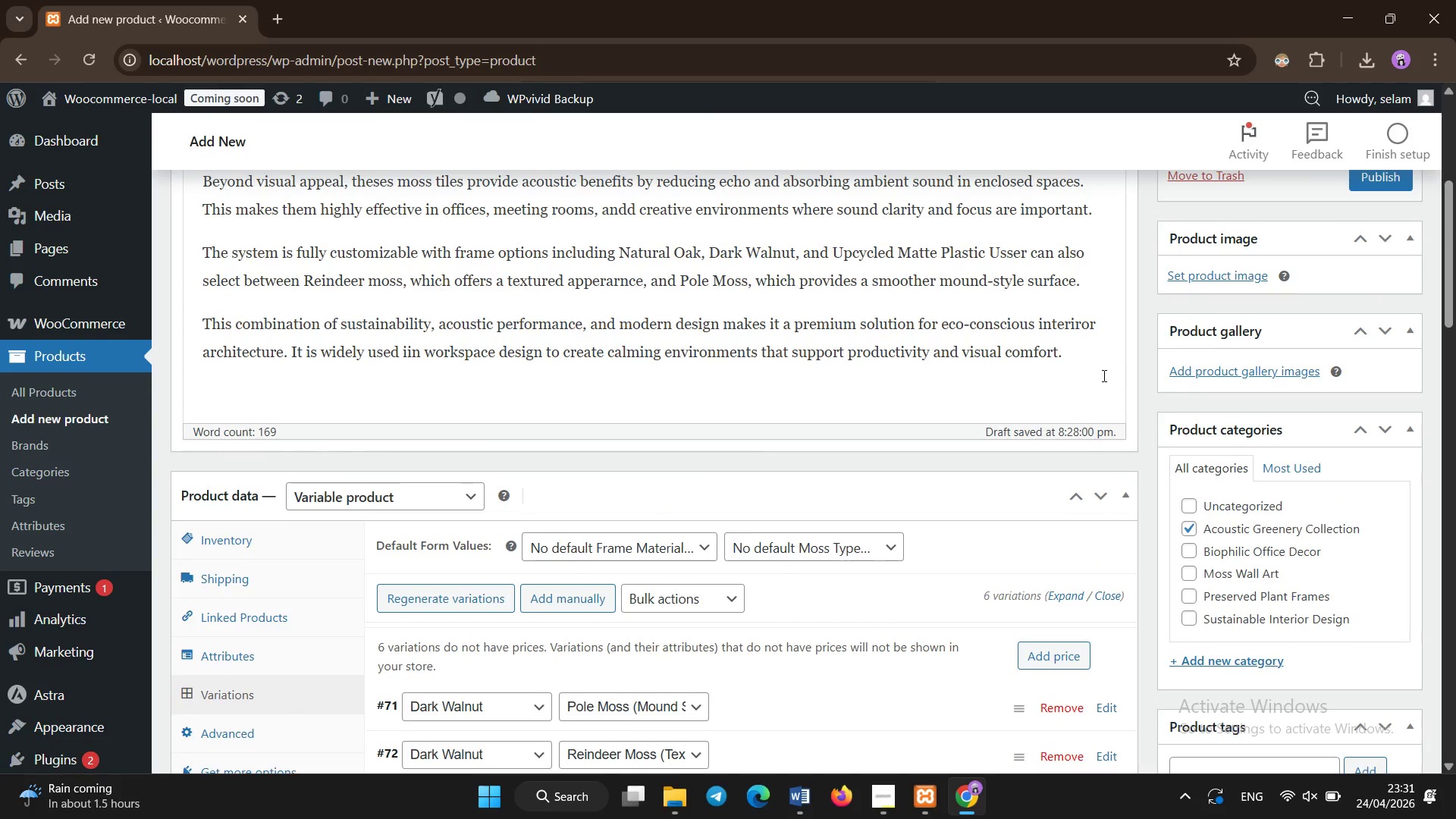 
scroll: coordinate [1104, 376], scroll_direction: none, amount: 0.0
 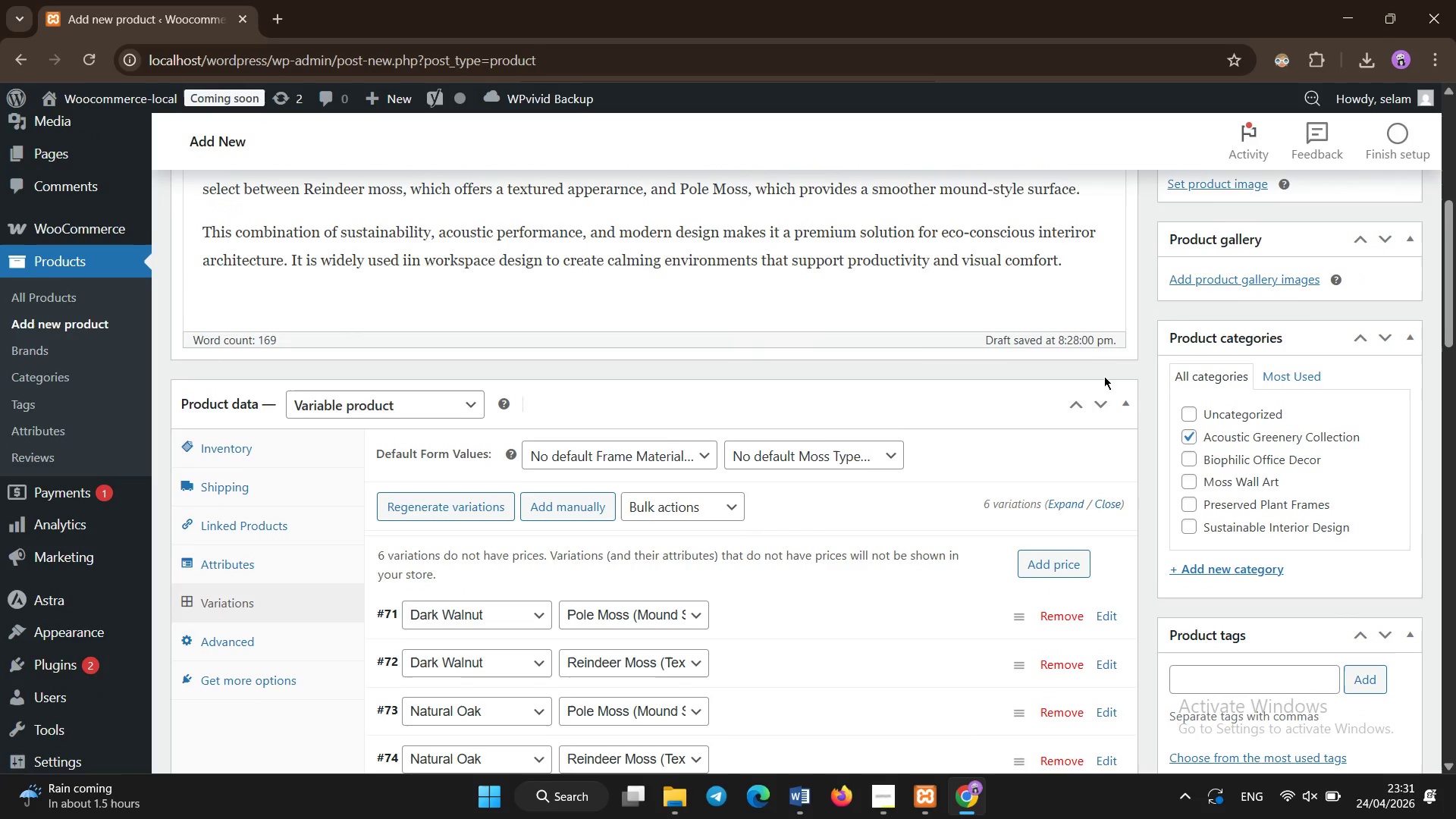 
scroll: coordinate [829, 460], scroll_direction: down, amount: 2.0
 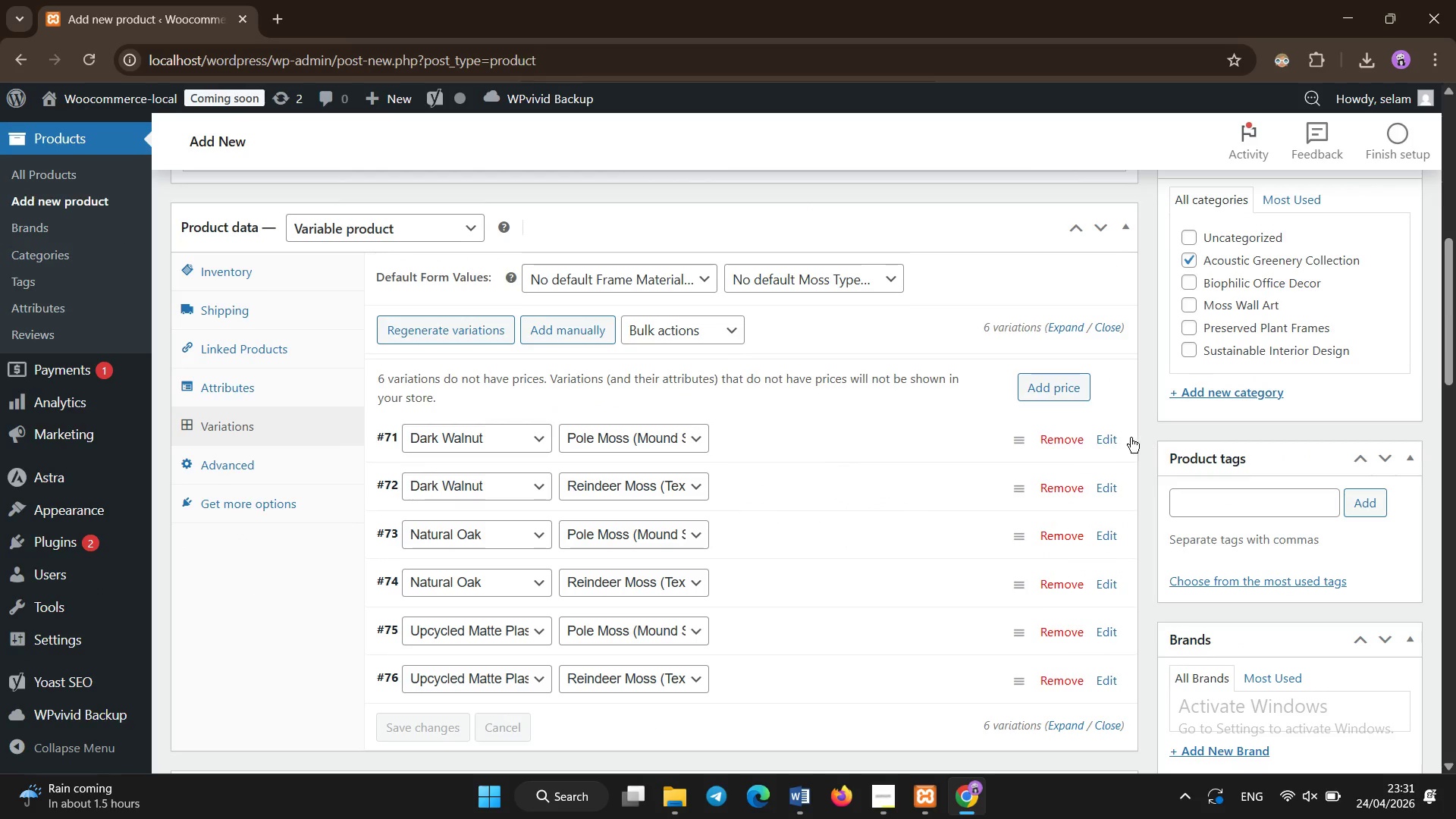 
left_click([1114, 438])
 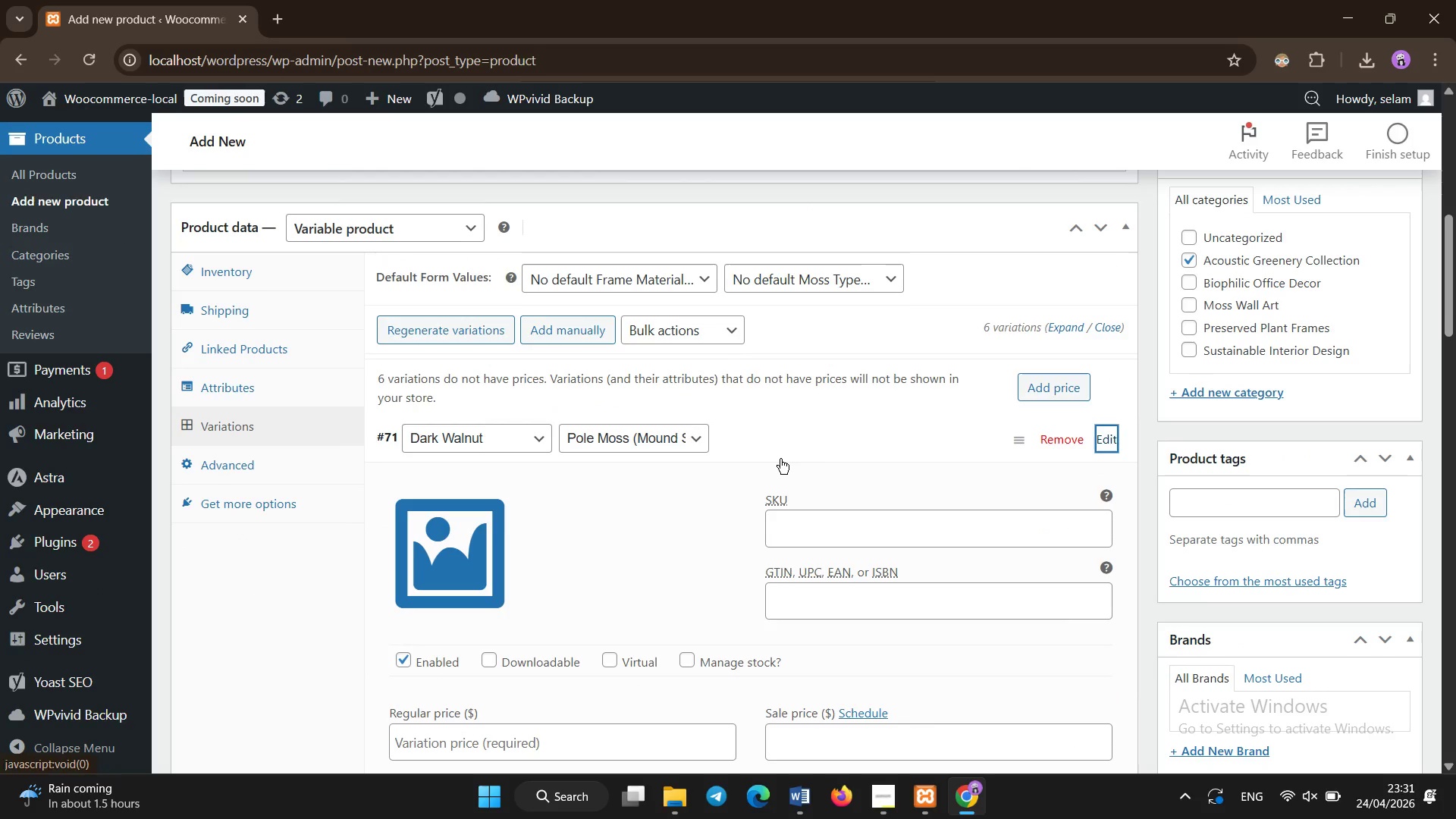 
scroll: coordinate [780, 459], scroll_direction: down, amount: 1.0
 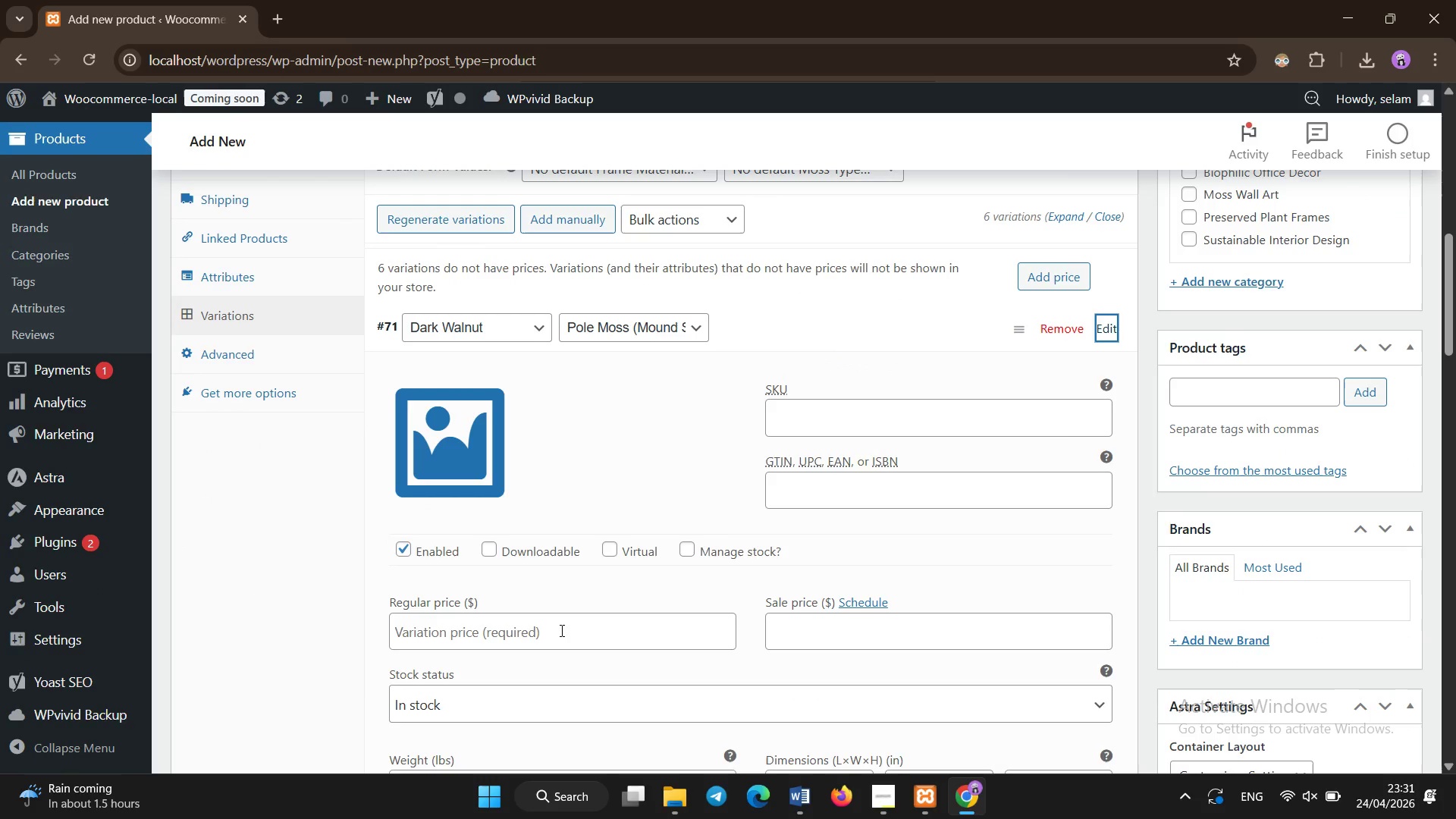 
left_click([562, 631])
 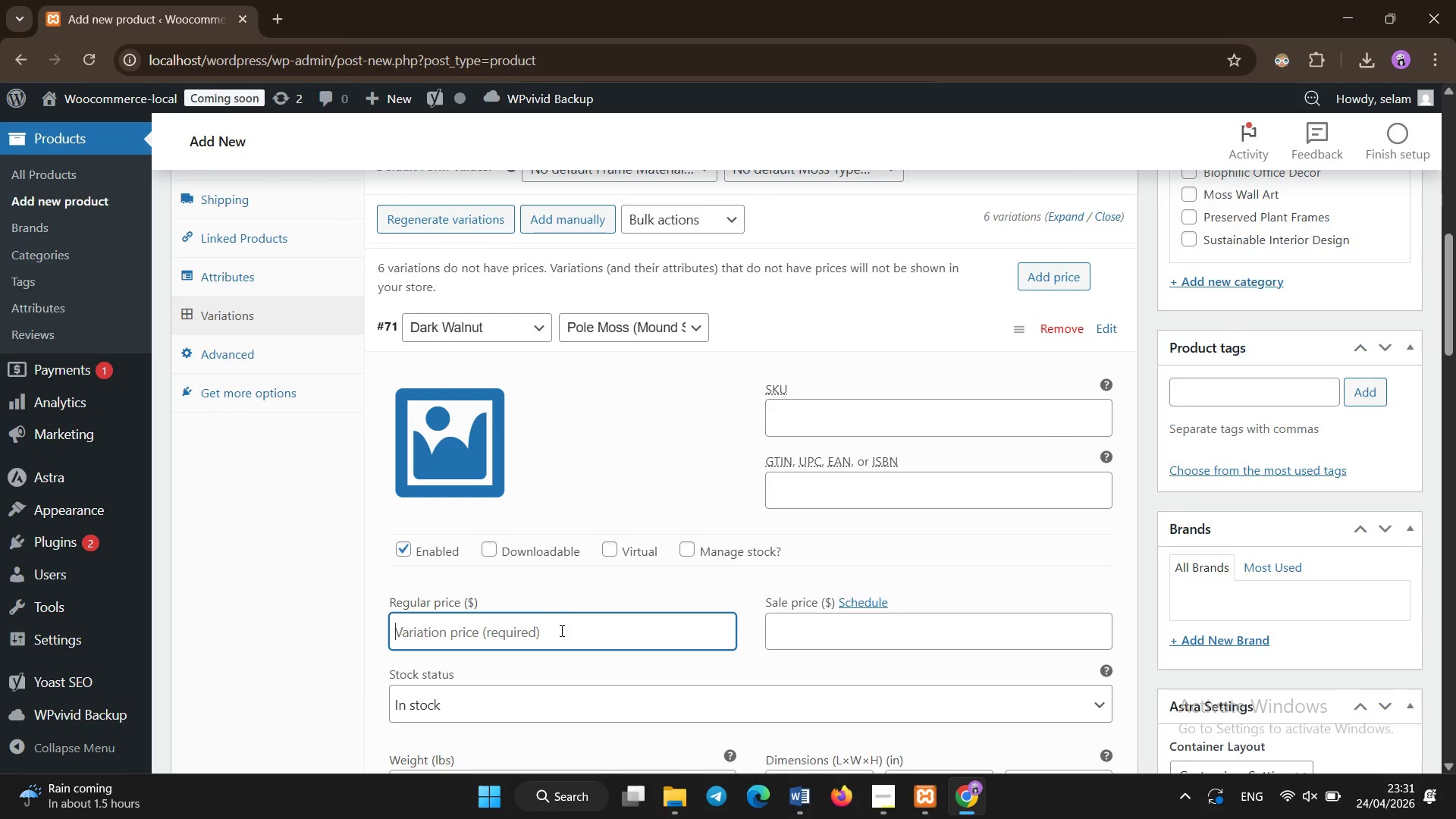 
type(120)
 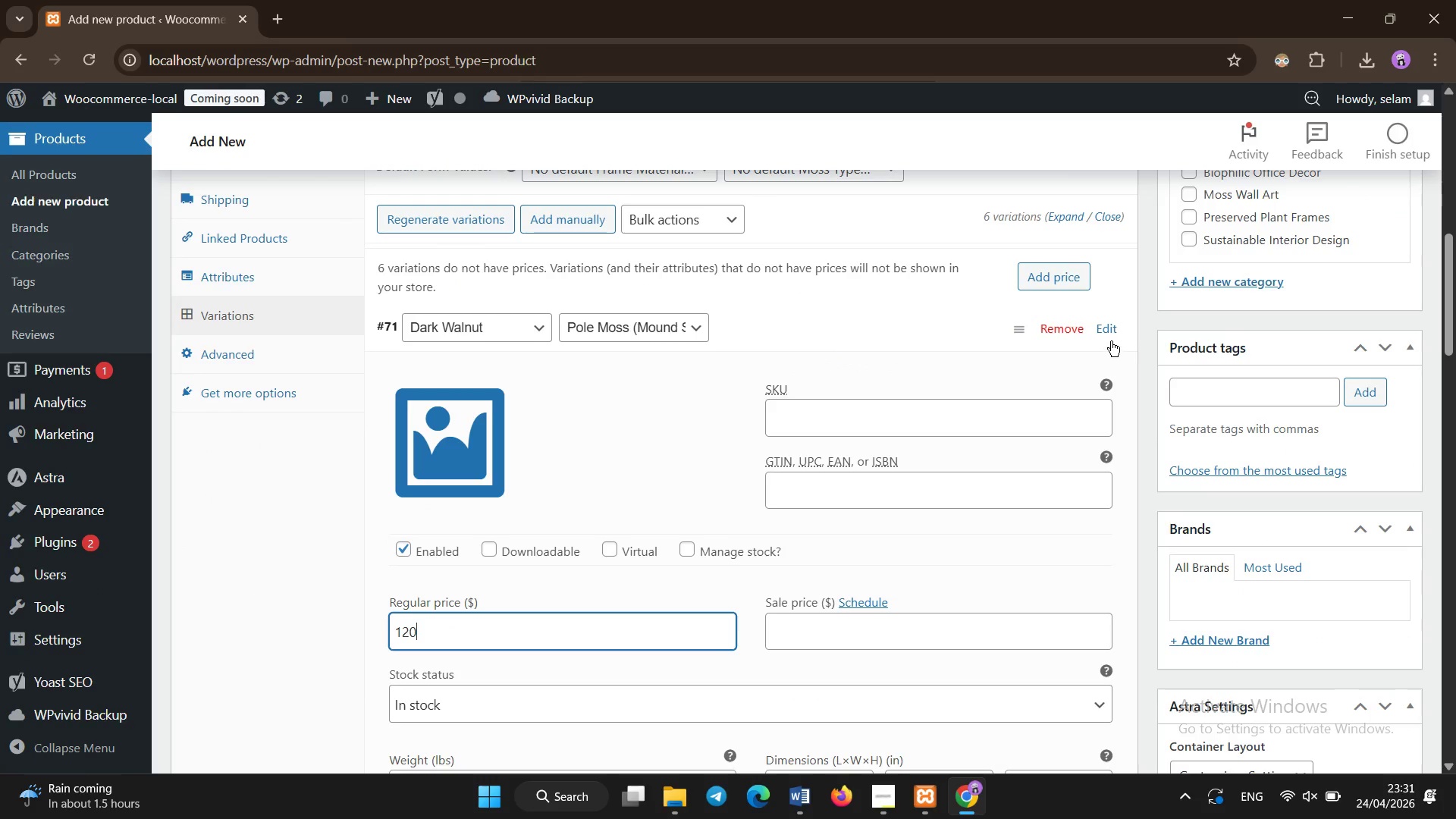 
left_click([1111, 340])
 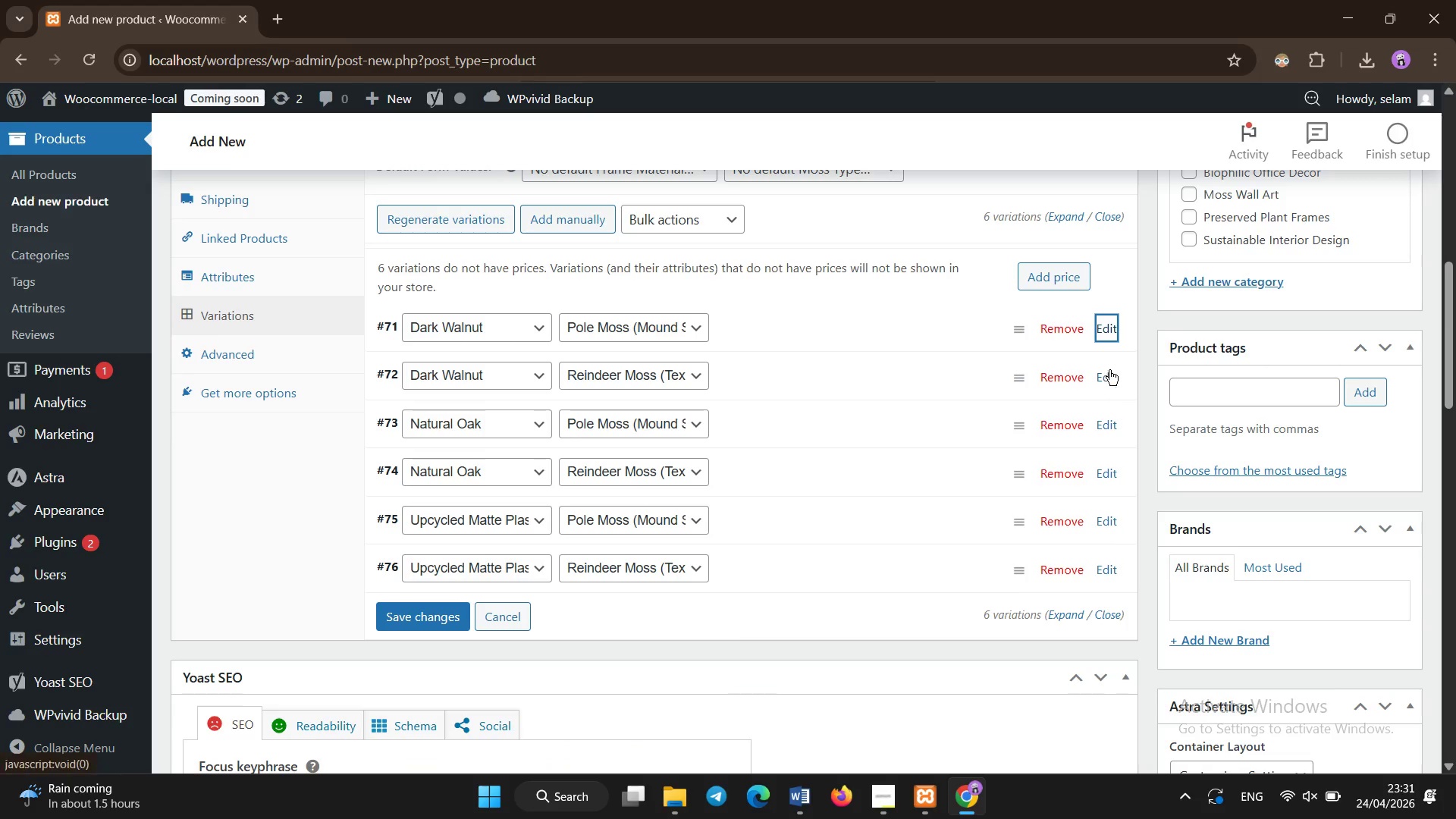 
left_click([1109, 375])
 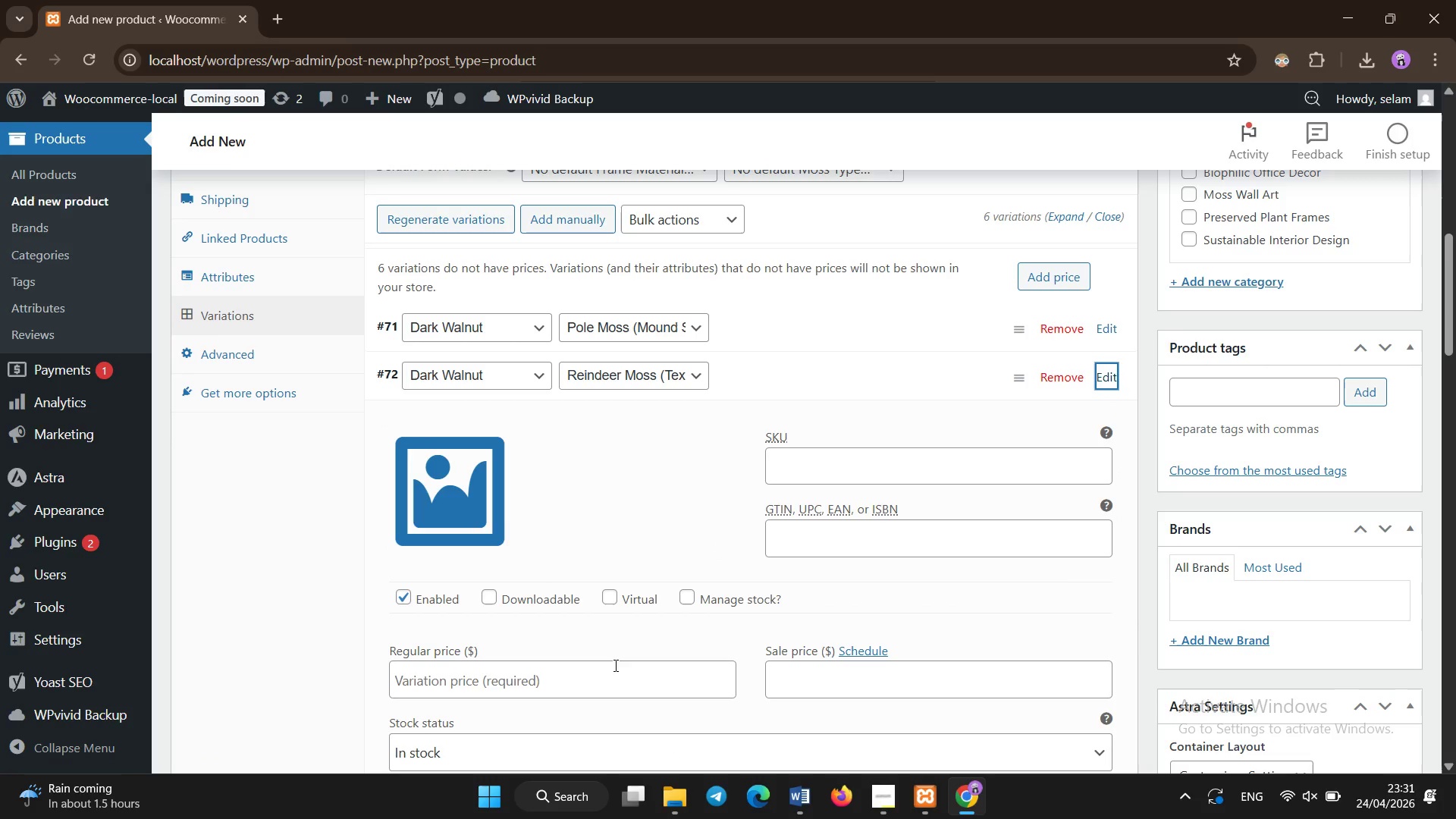 
left_click([610, 677])
 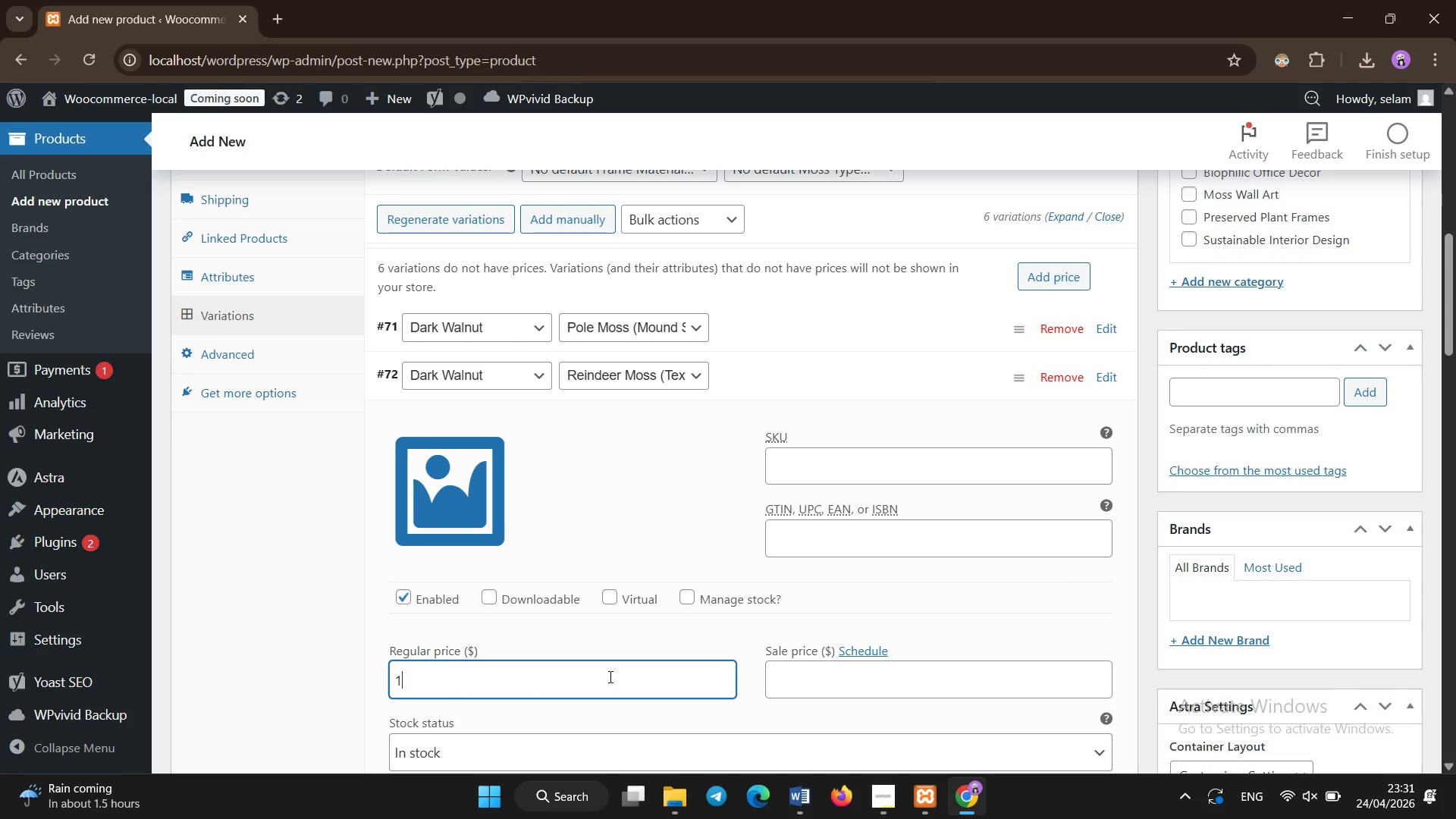 
type(130)
 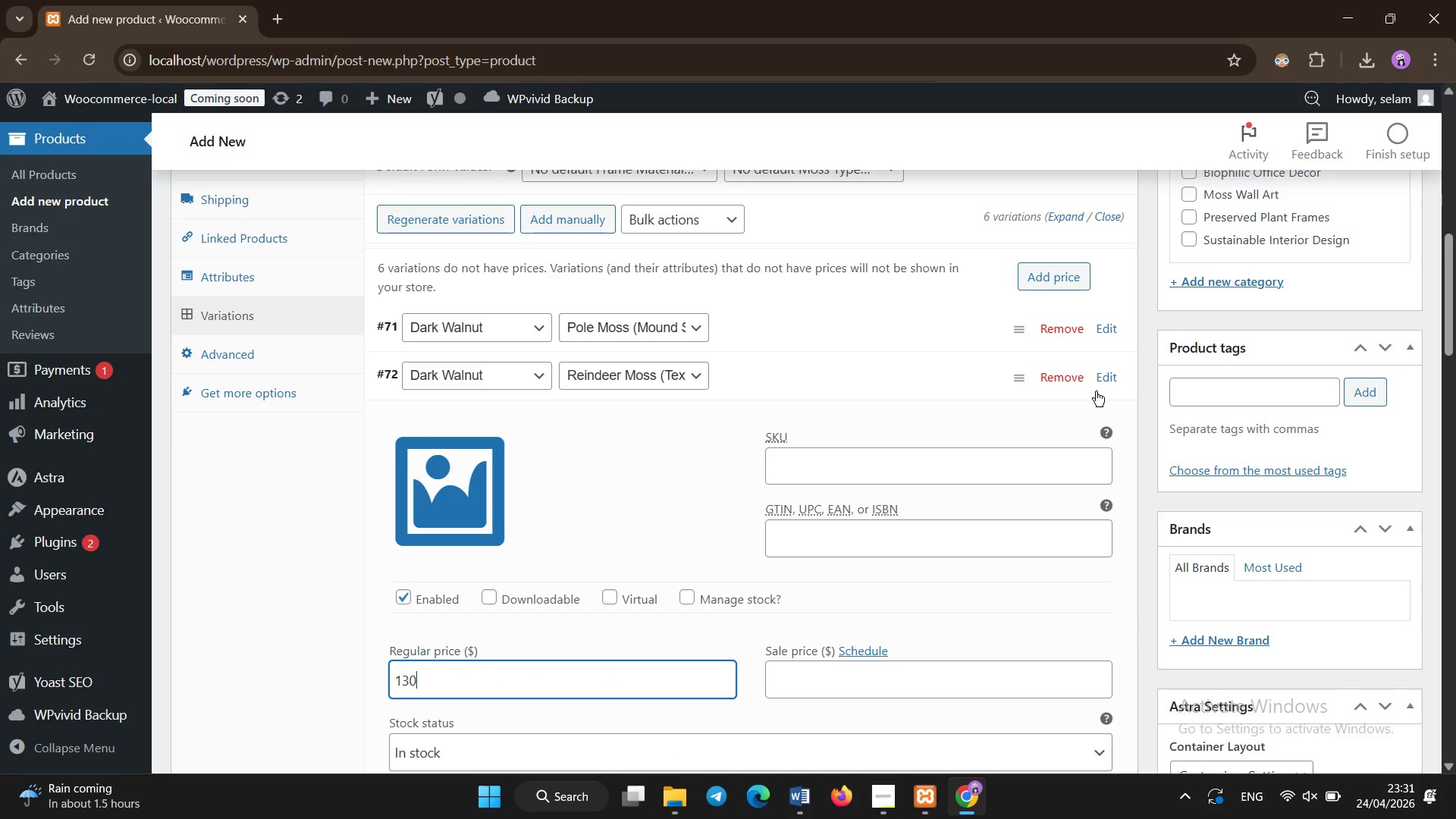 
left_click([1105, 383])
 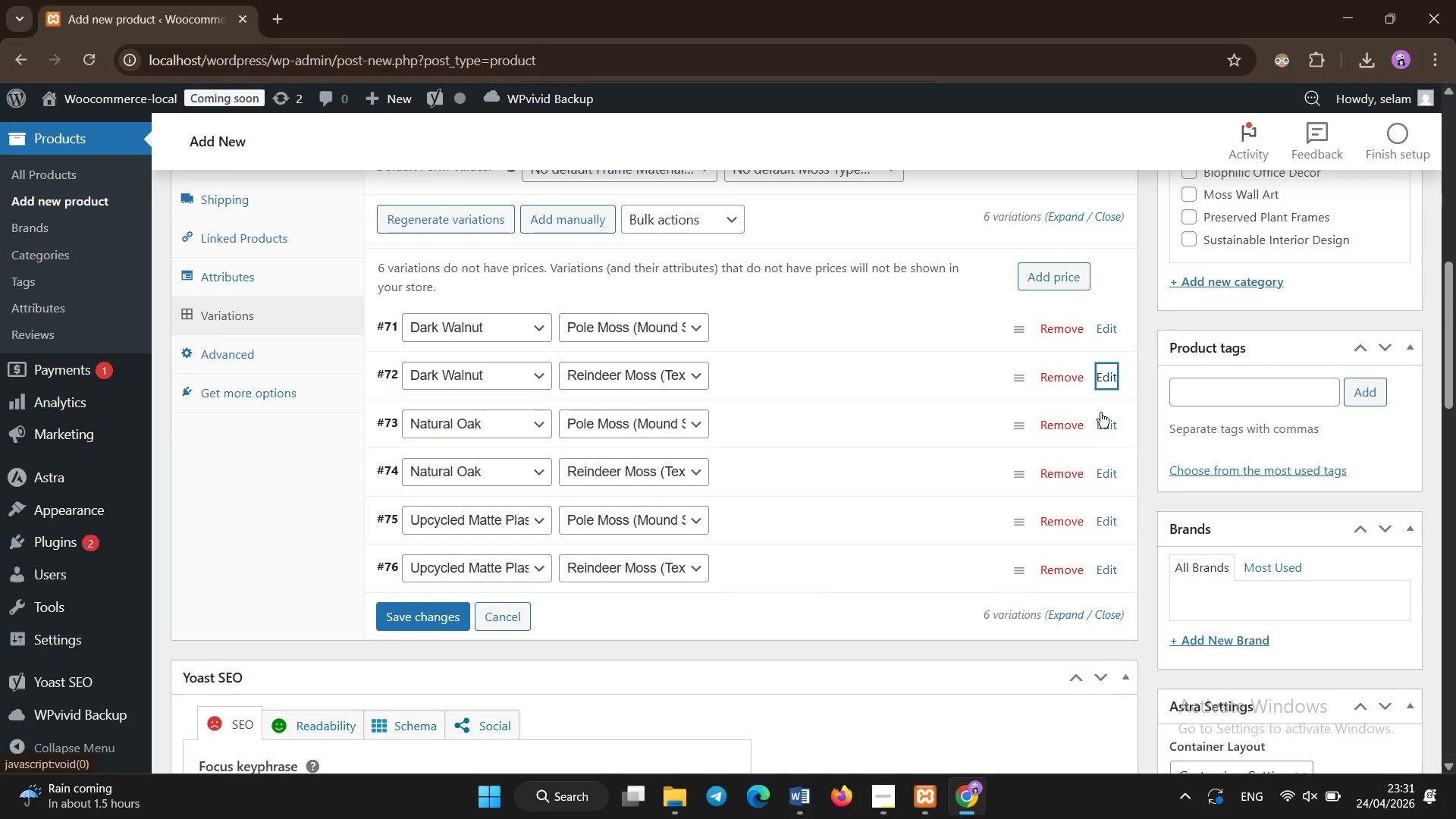 
left_click([1099, 425])
 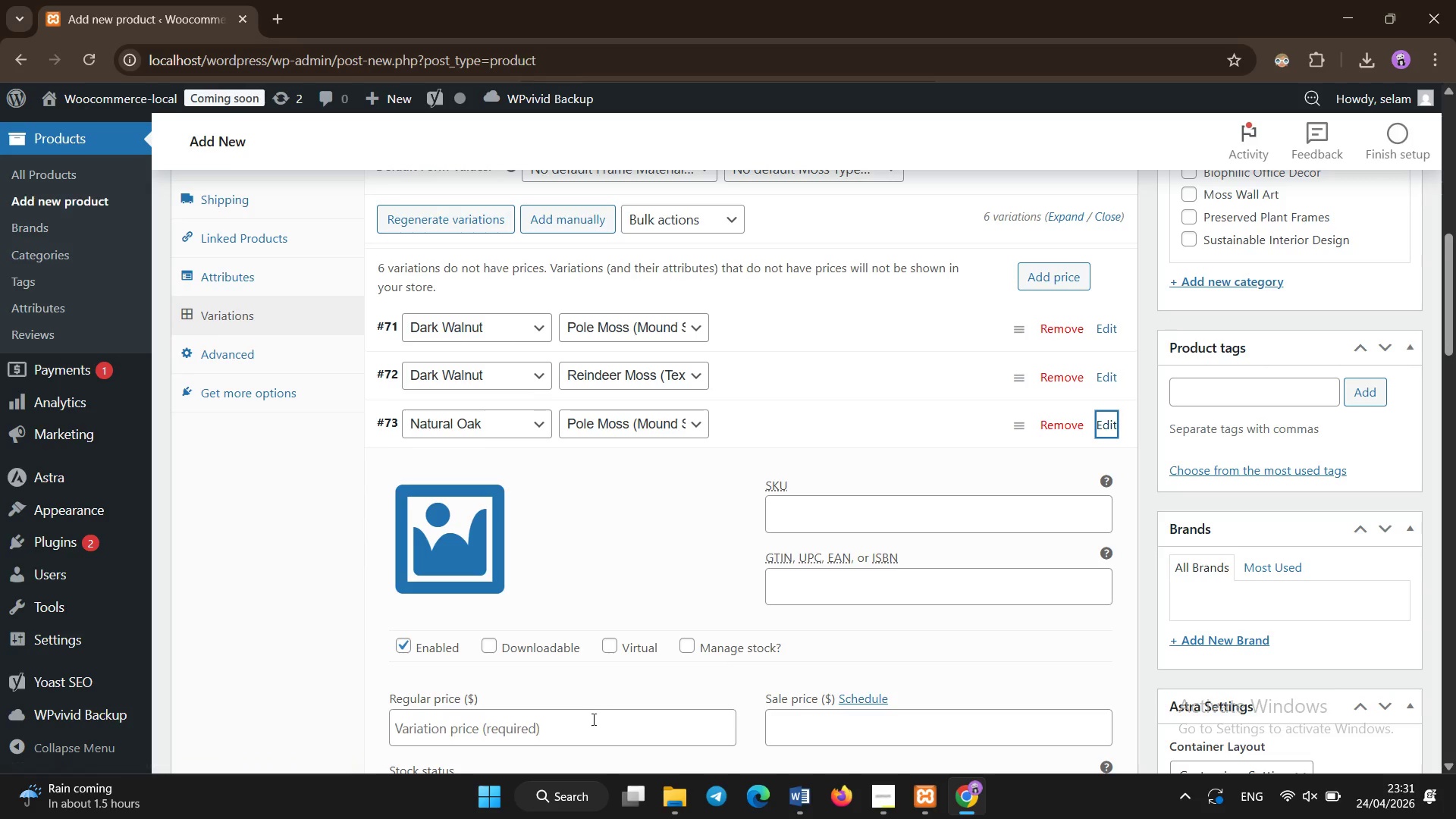 
left_click([592, 722])
 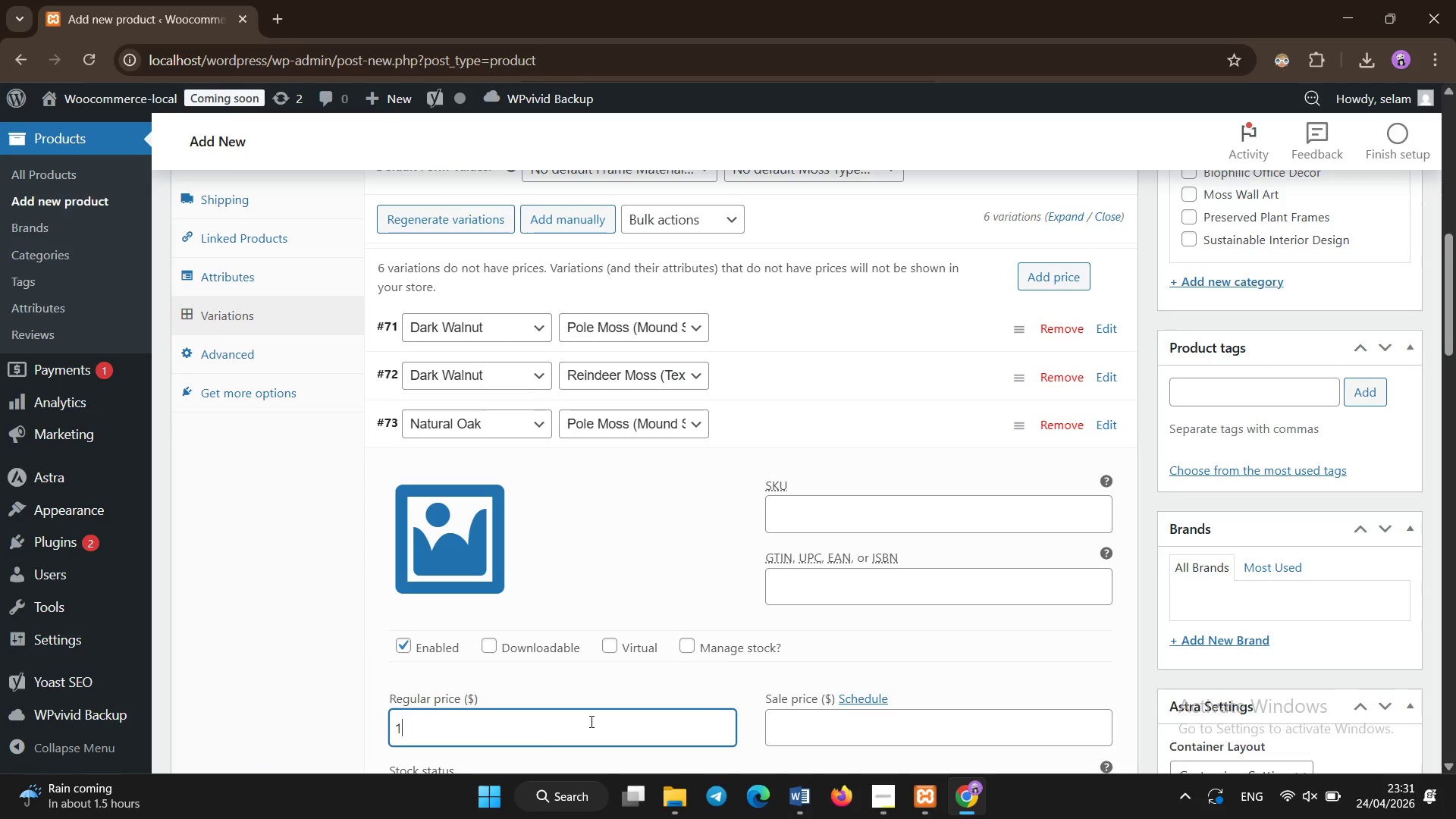 
type(140)
 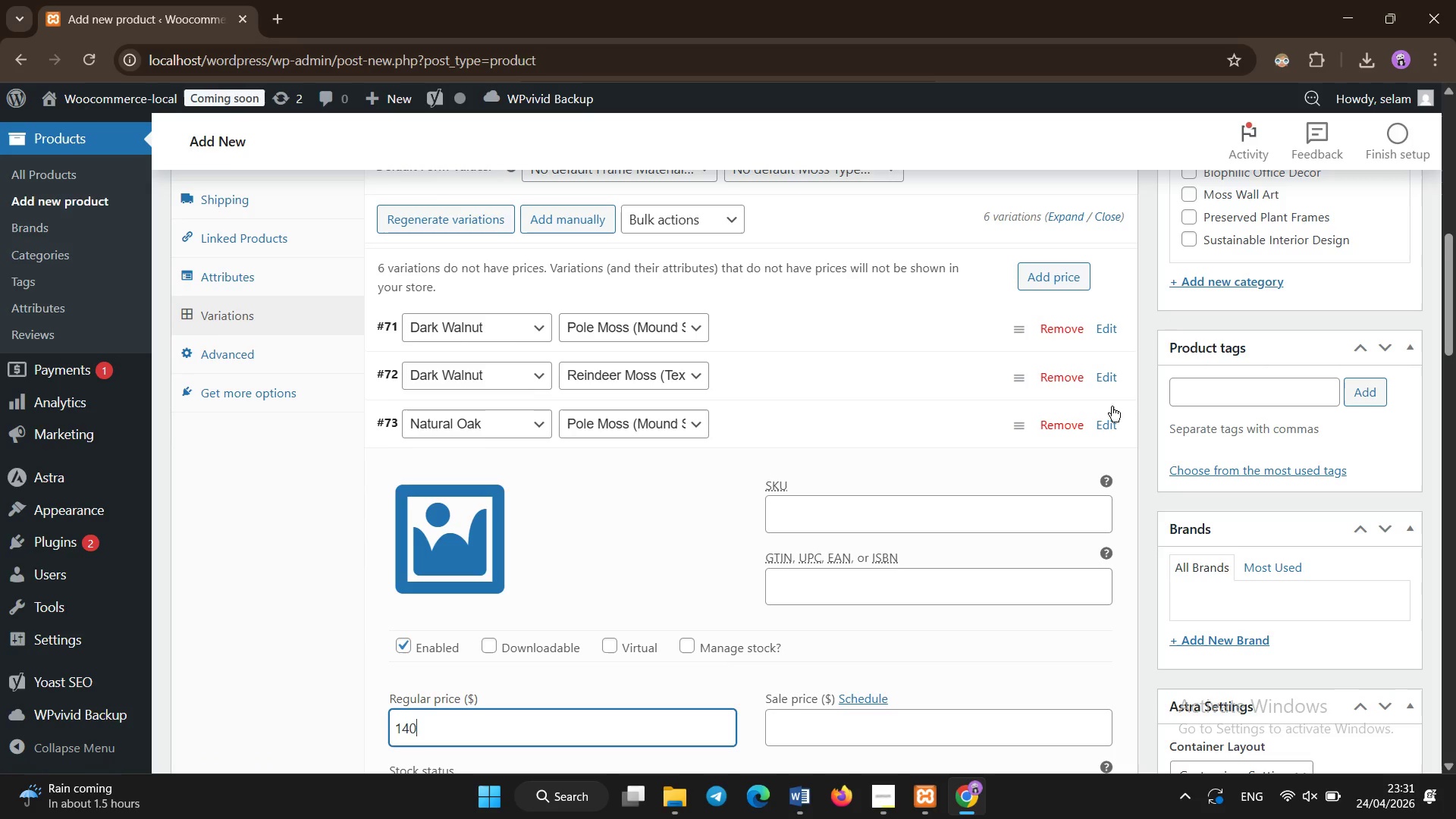 
left_click([1105, 417])
 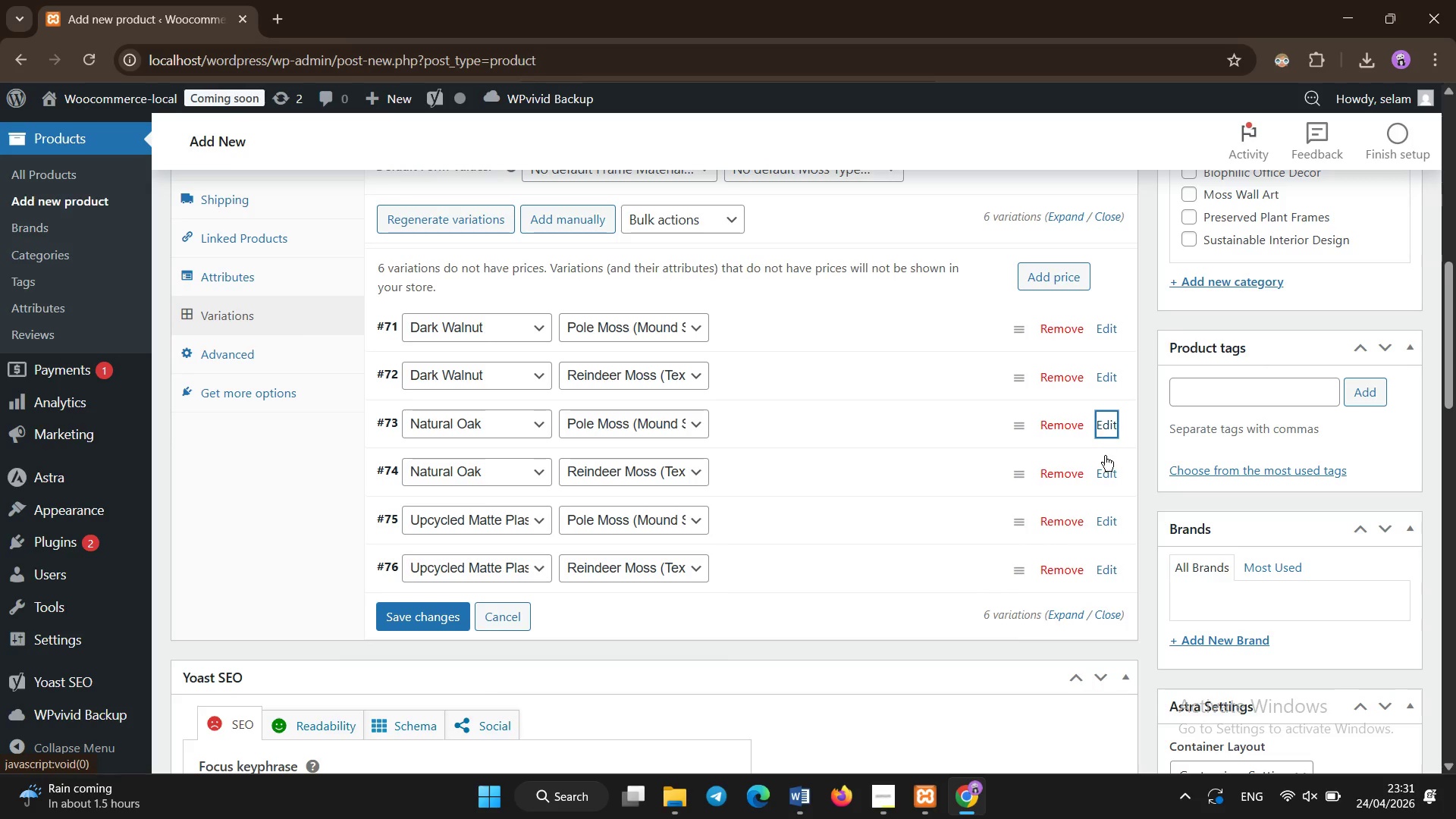 
left_click([1105, 465])
 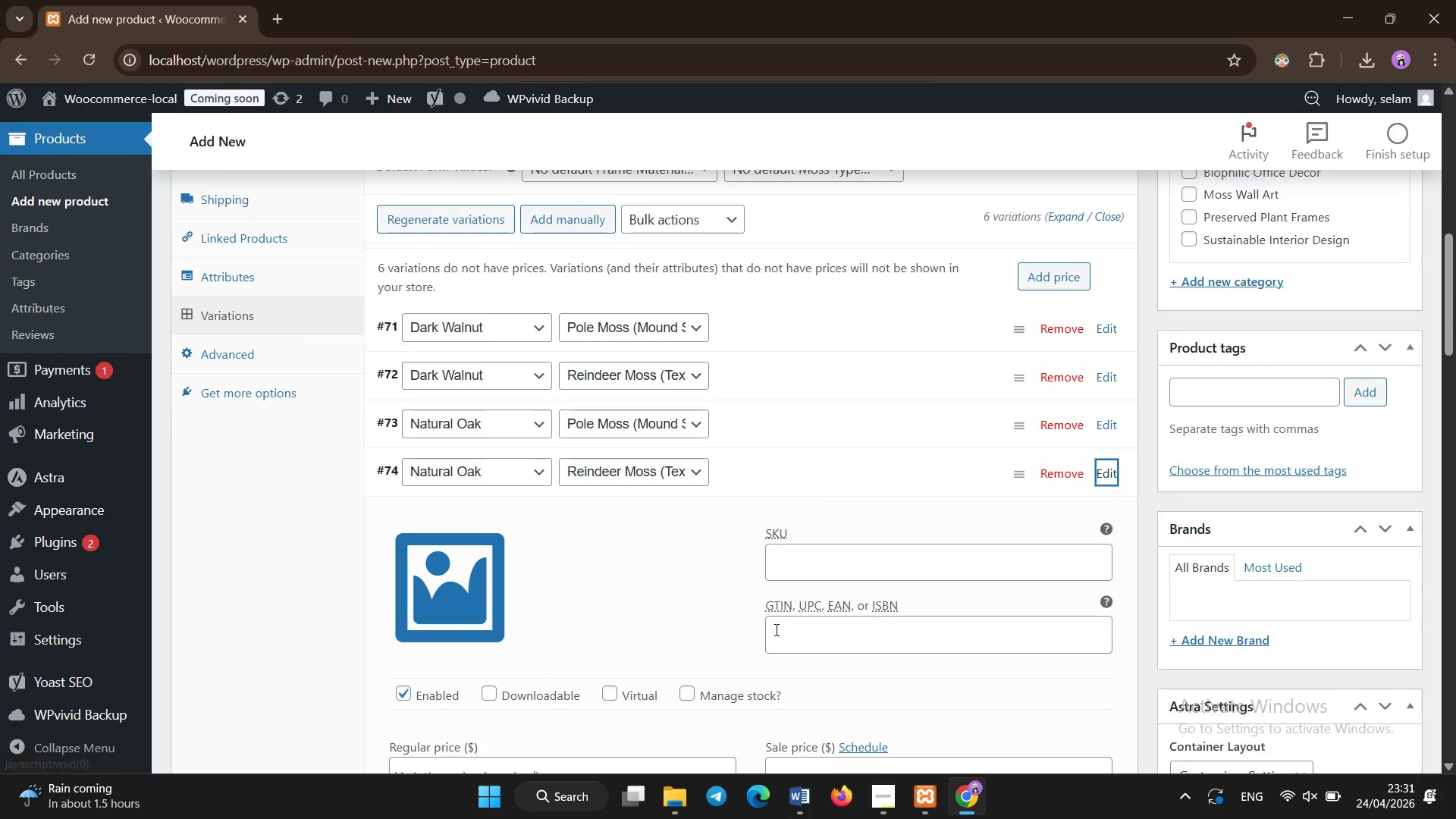 
scroll: coordinate [777, 630], scroll_direction: down, amount: 1.0
 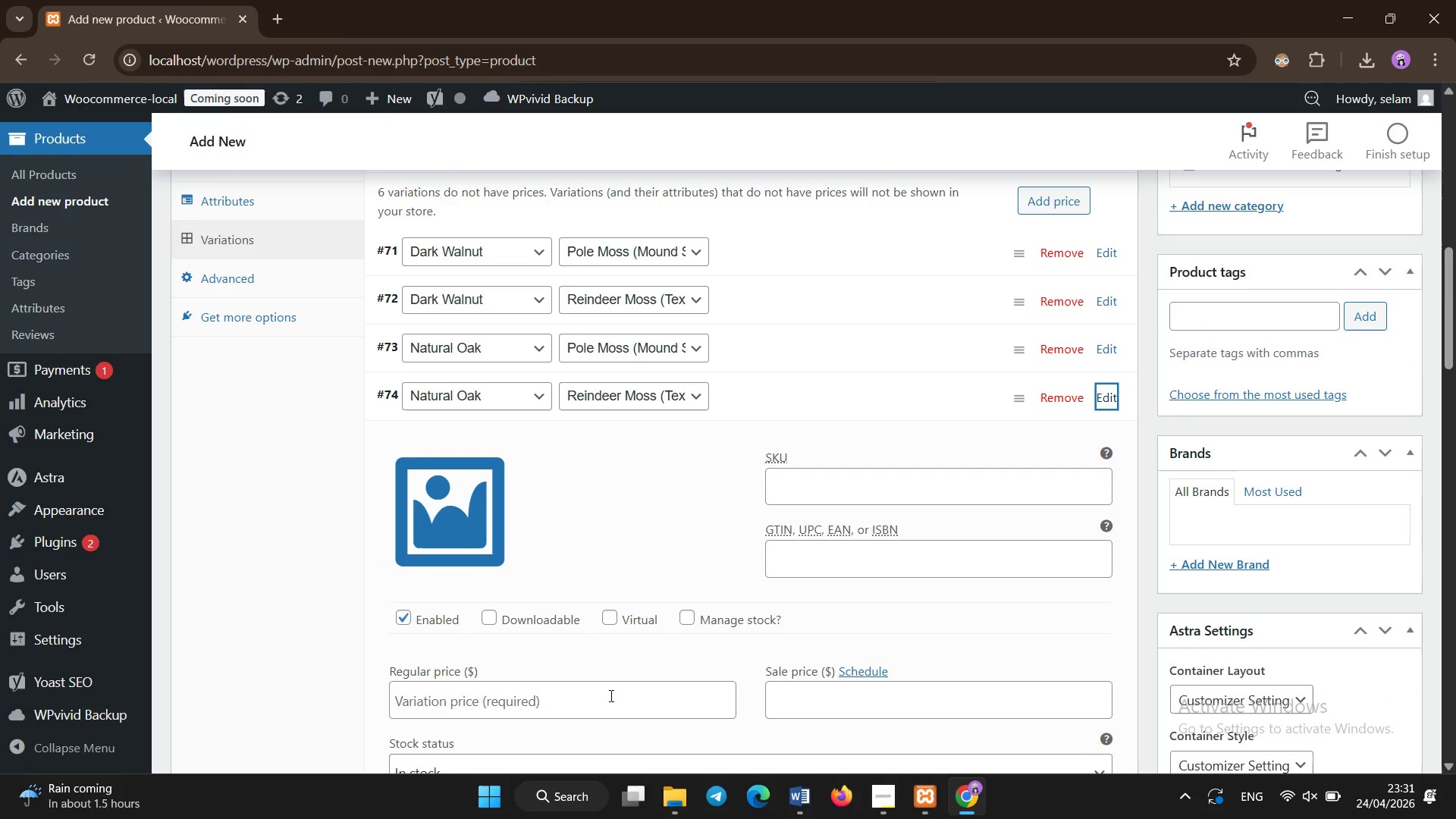 
left_click([610, 696])
 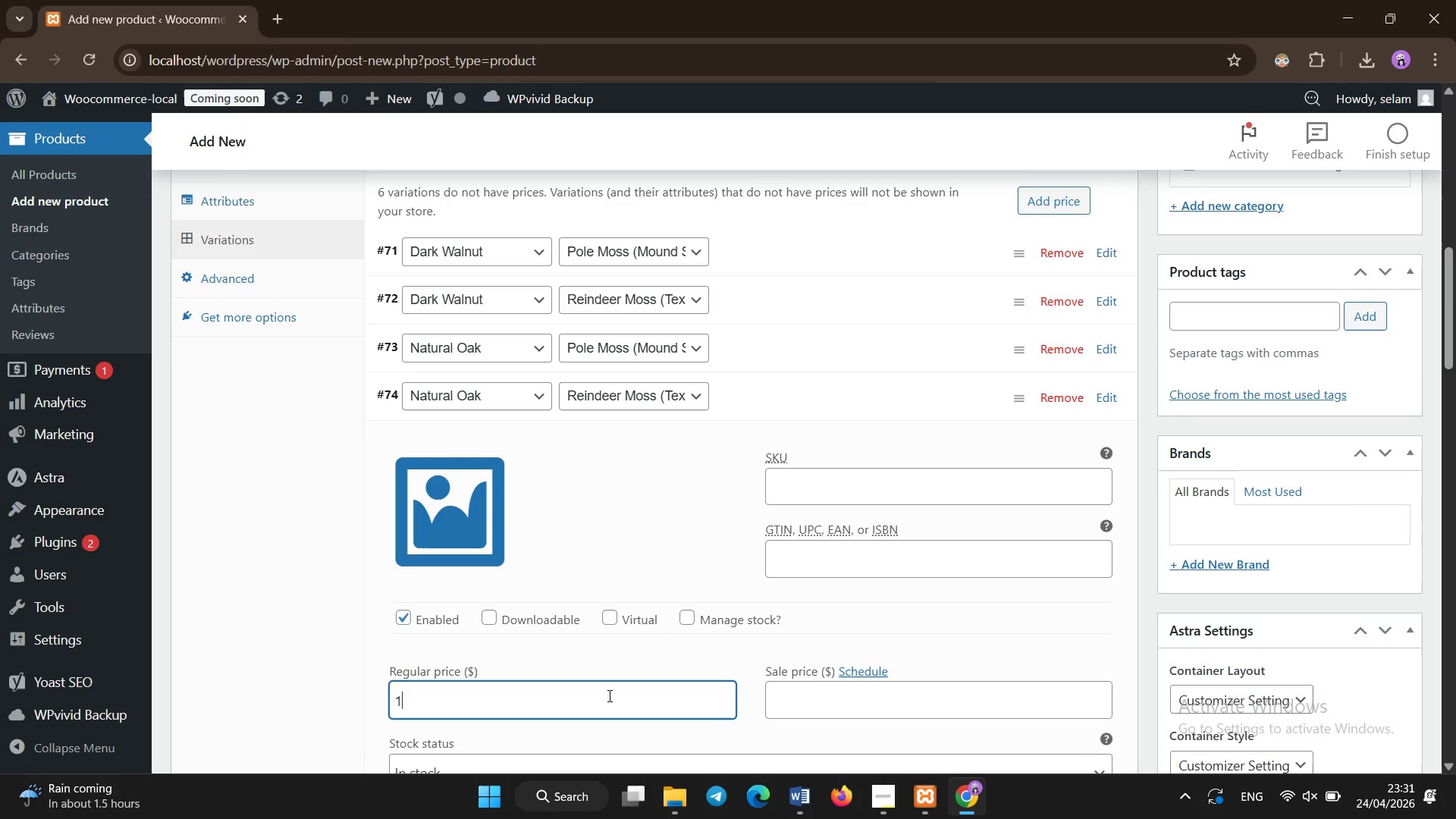 
type(120)
 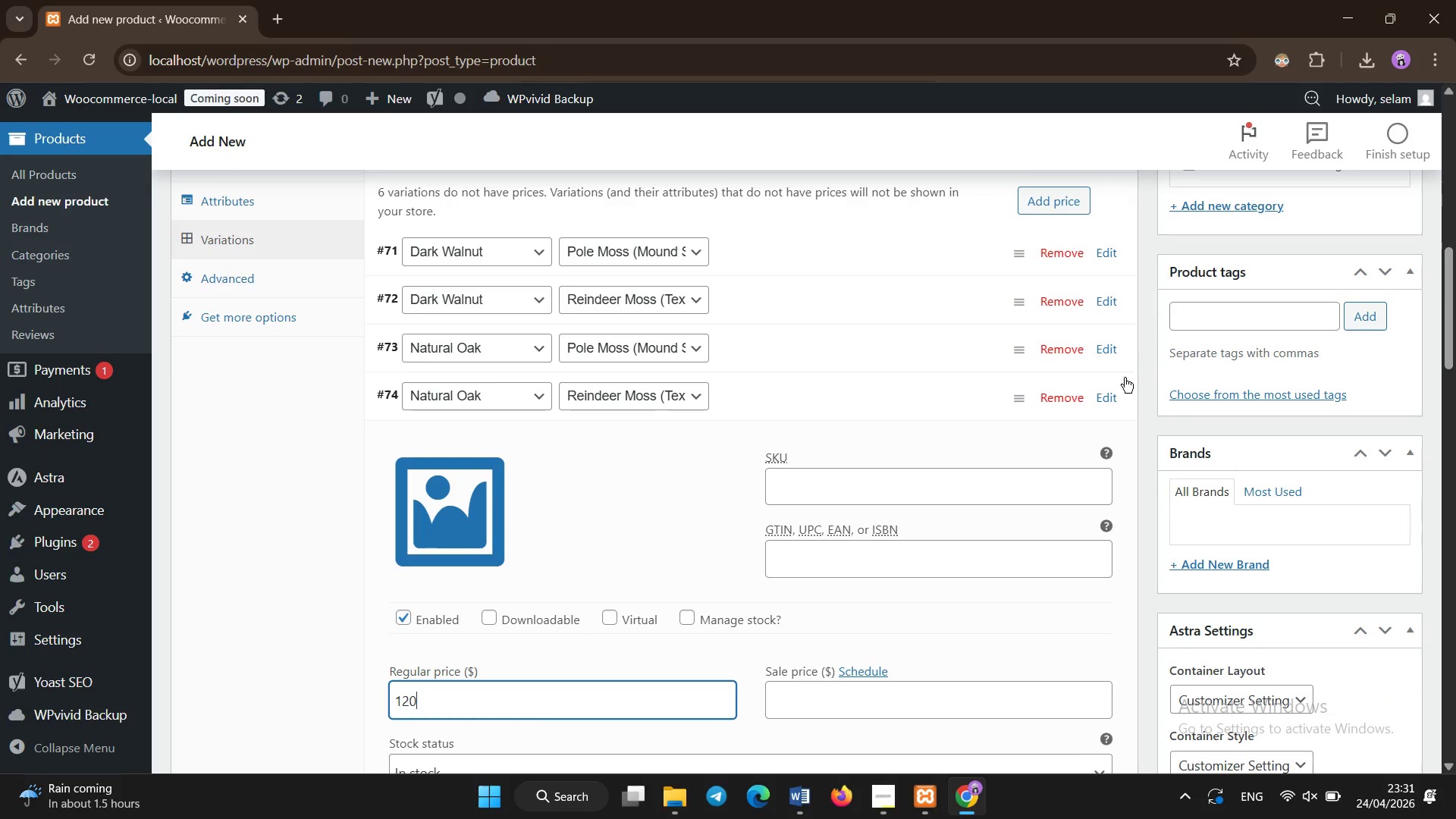 
left_click([1106, 394])
 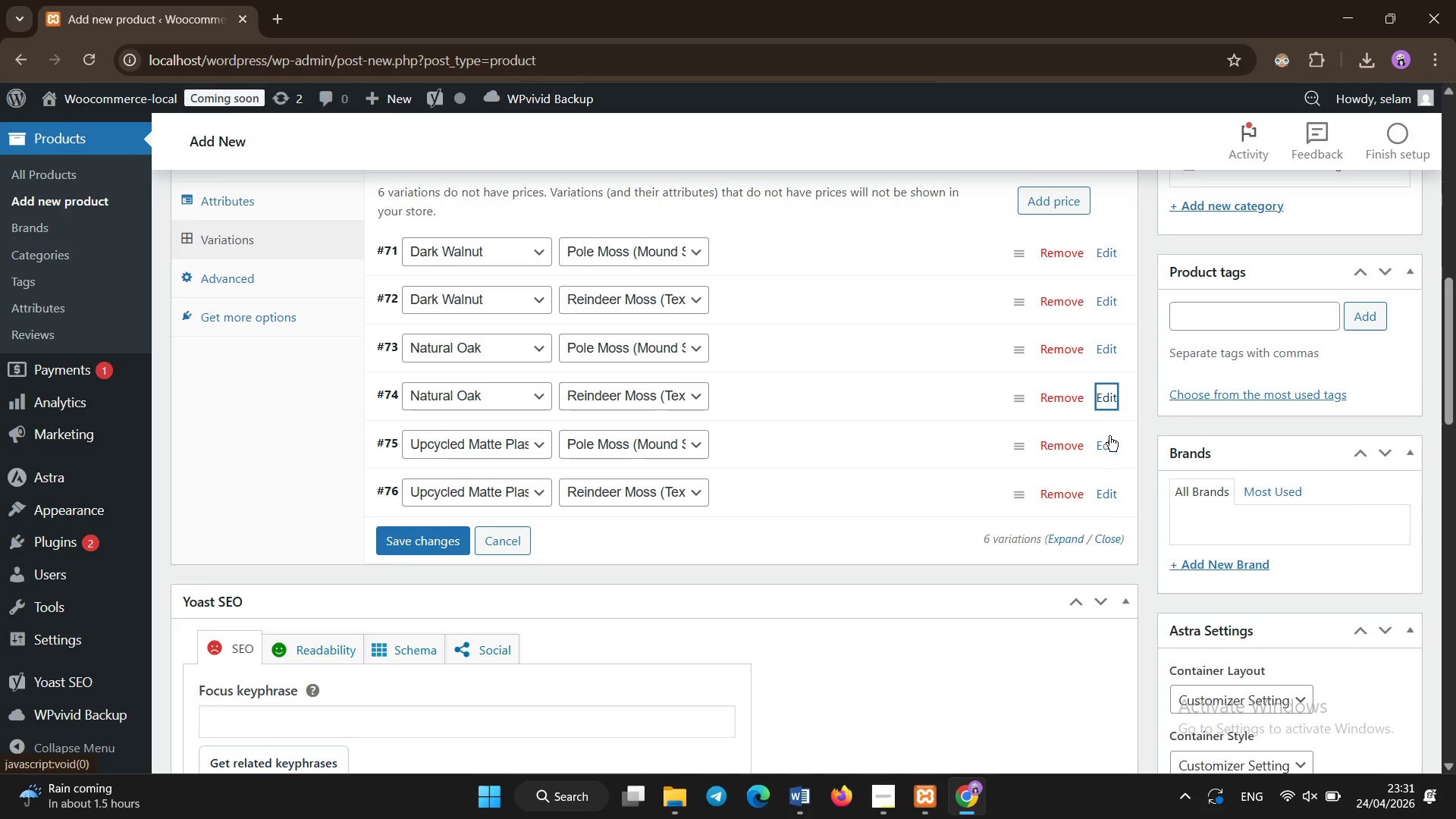 
left_click([1109, 446])
 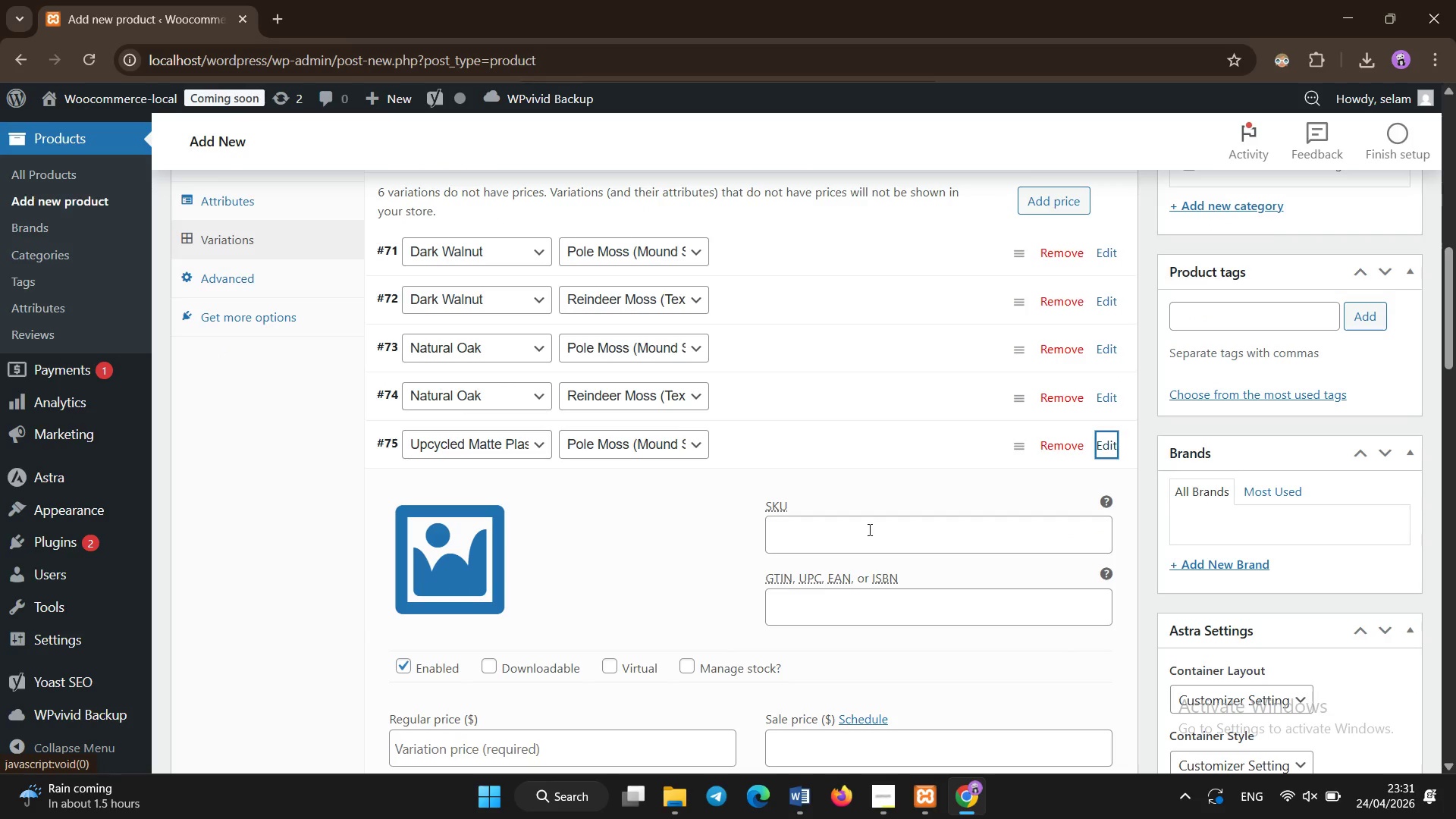 
scroll: coordinate [870, 530], scroll_direction: down, amount: 1.0
 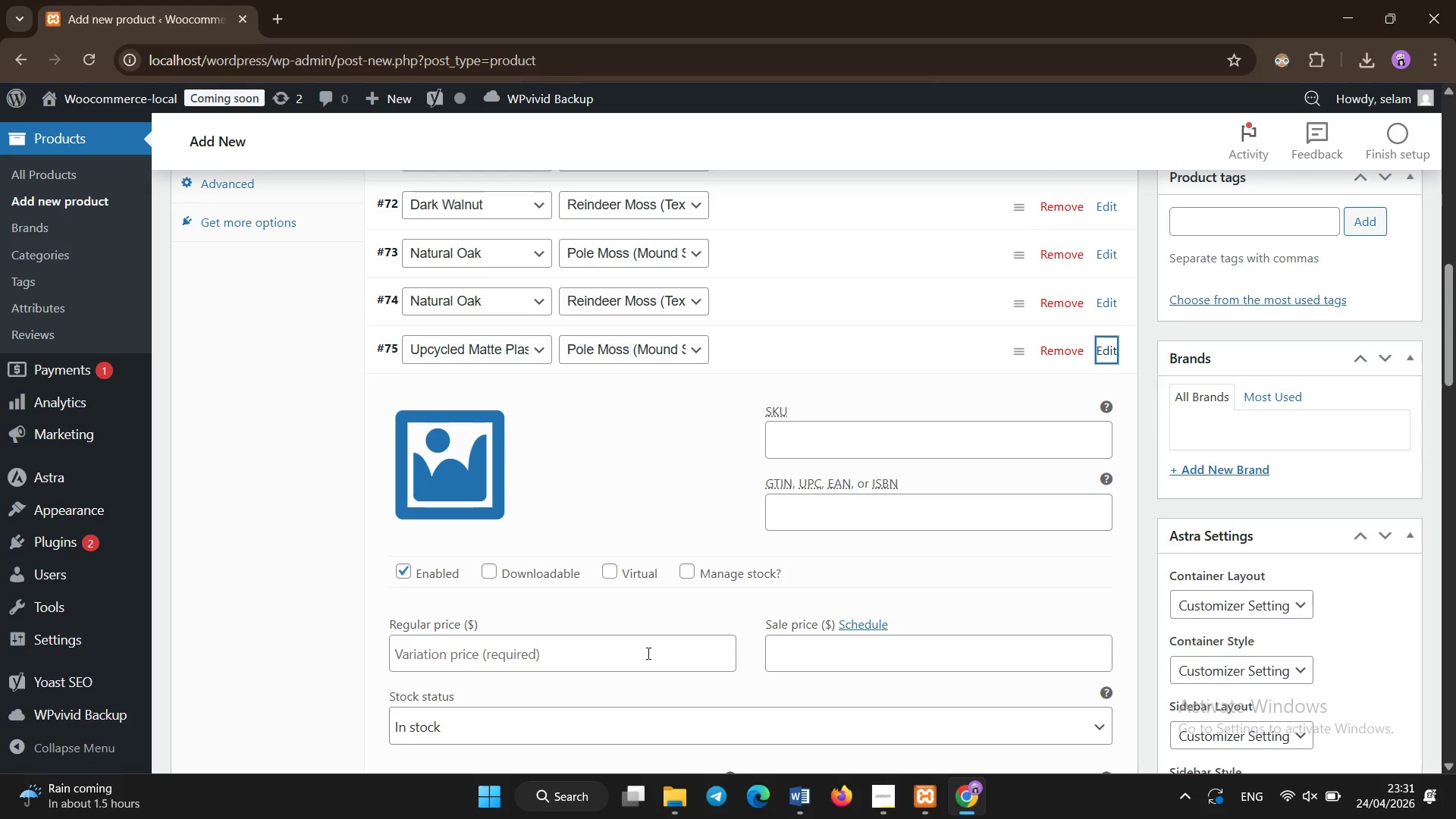 
left_click([648, 654])
 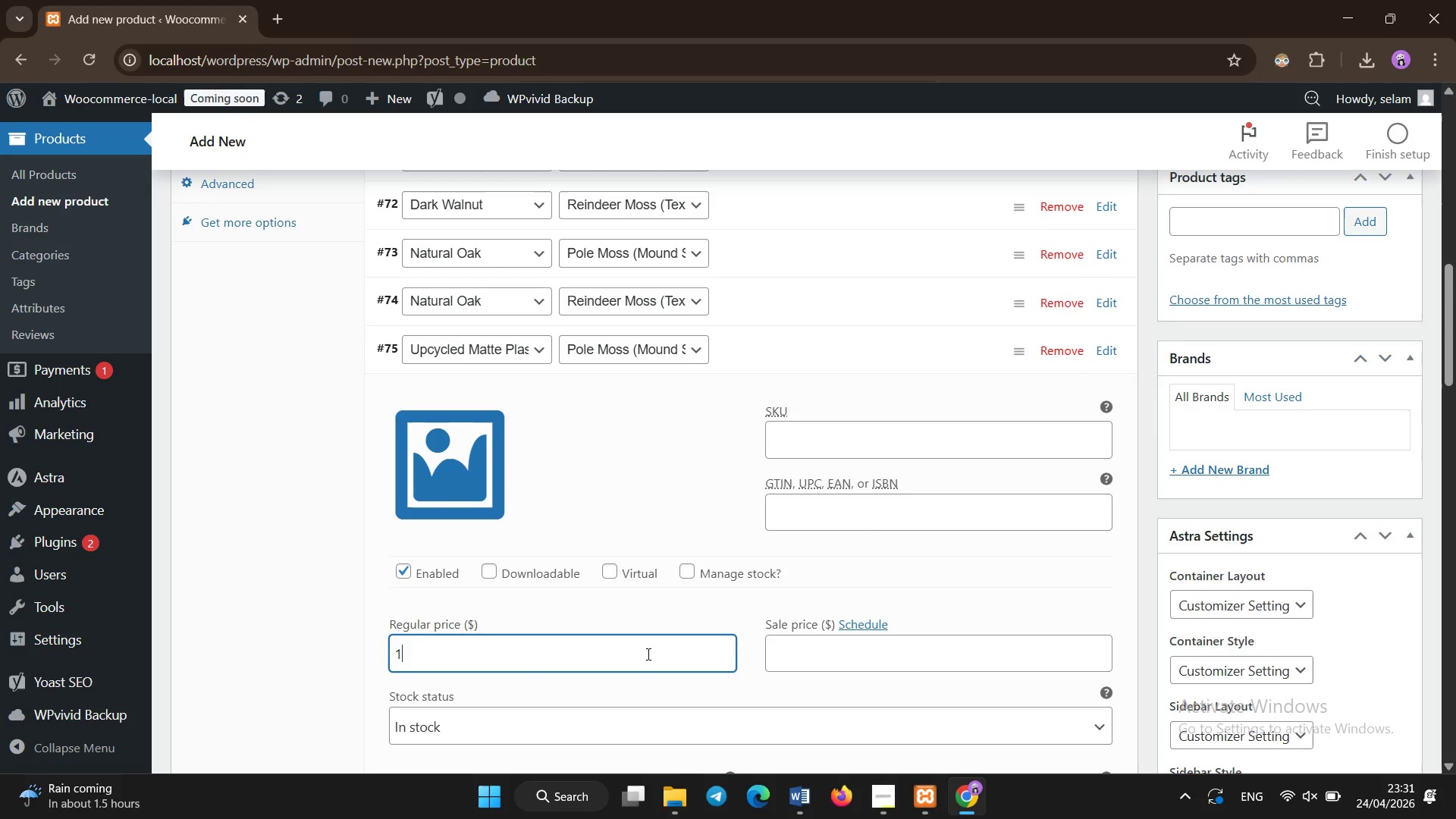 
type(168)
 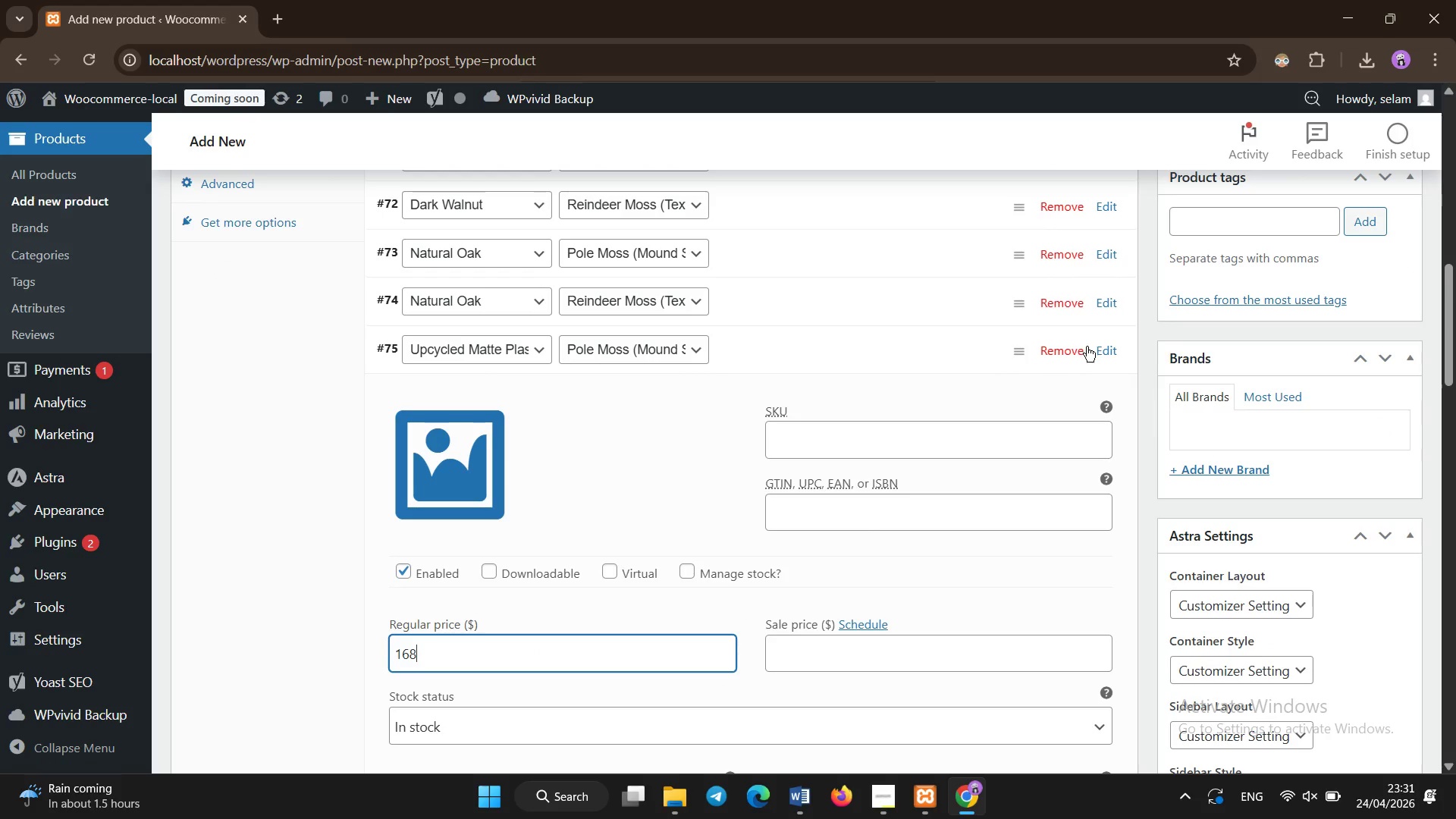 
left_click([1101, 352])
 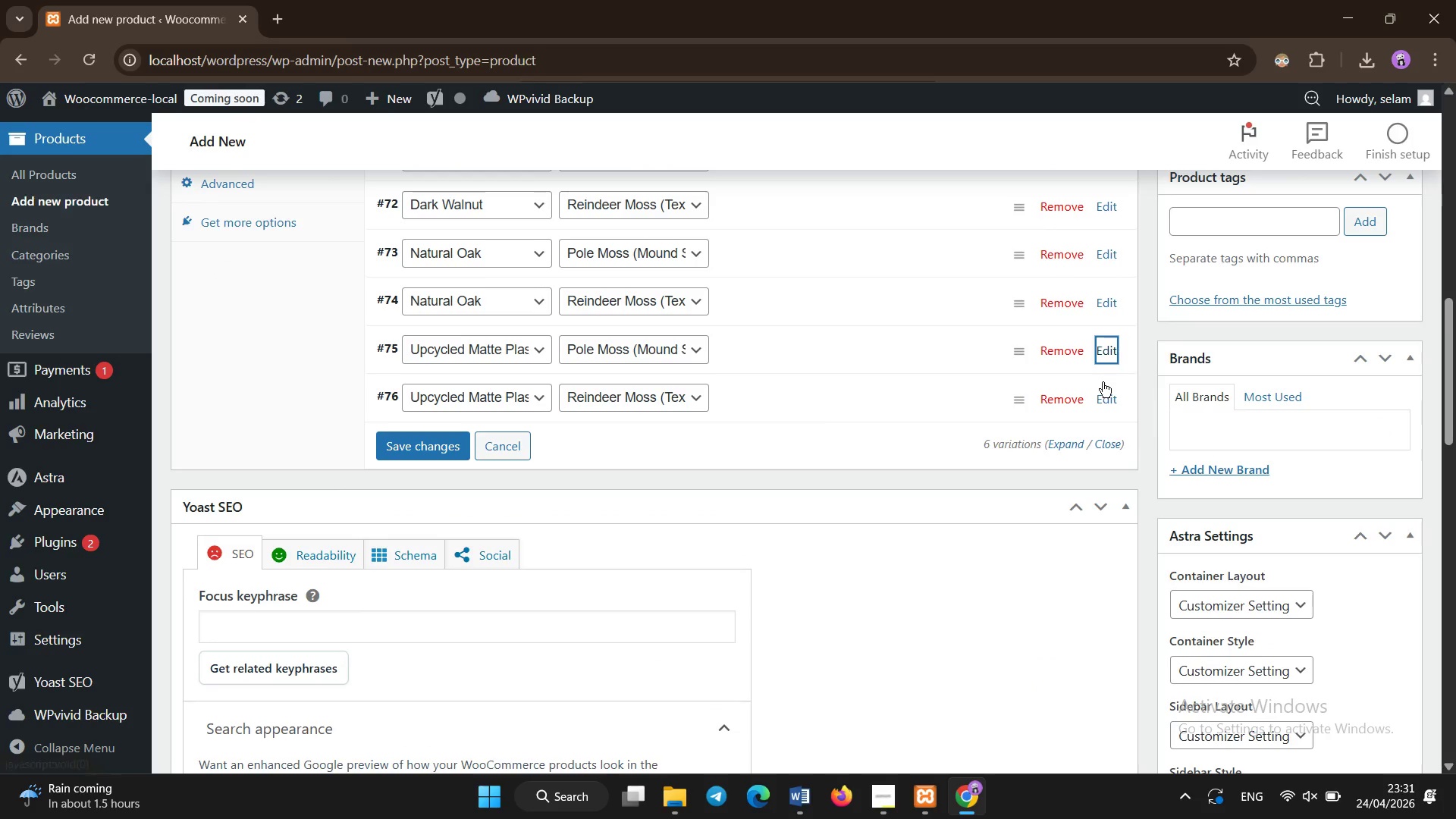 
left_click([1105, 392])
 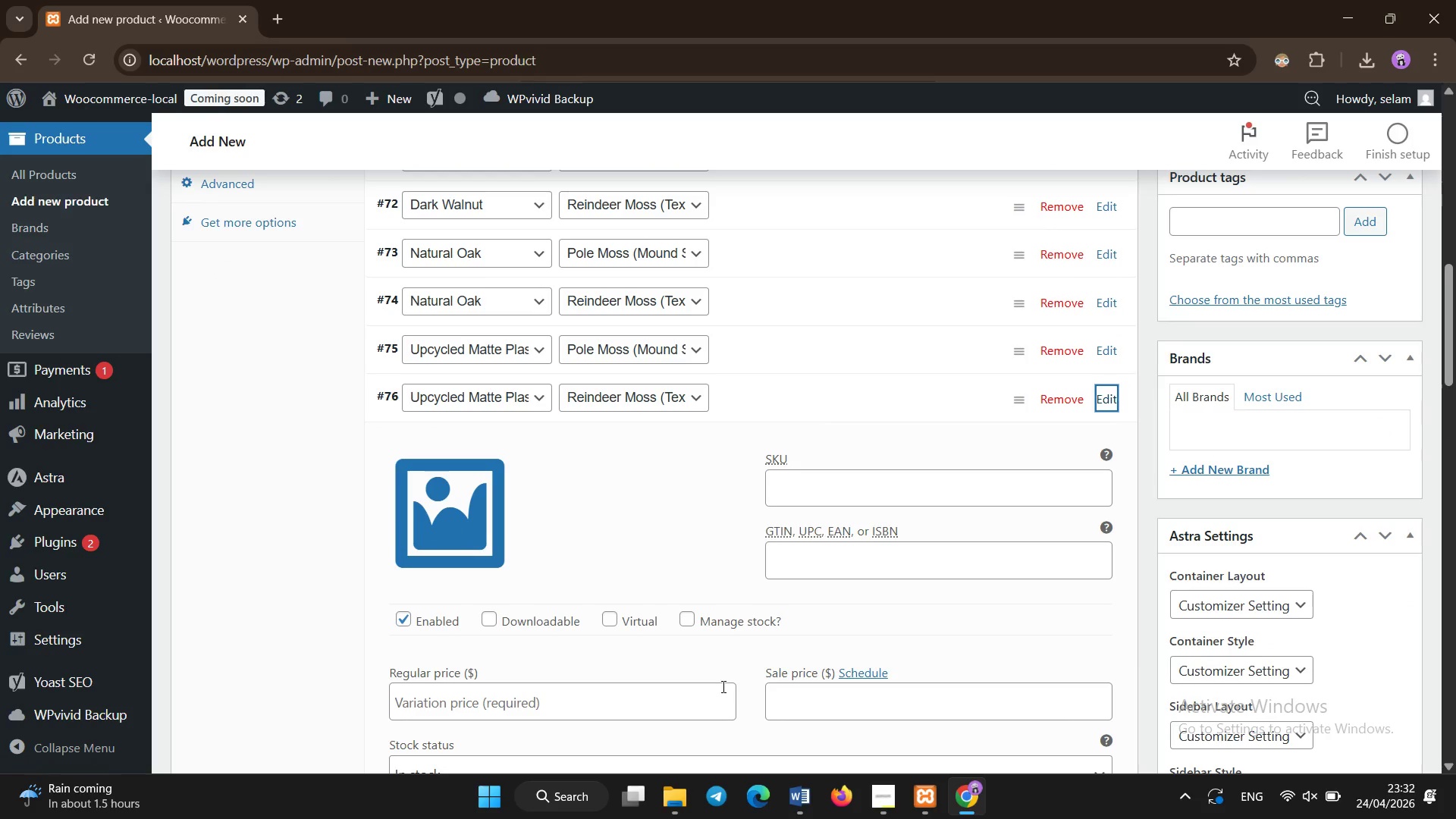 
left_click([714, 692])
 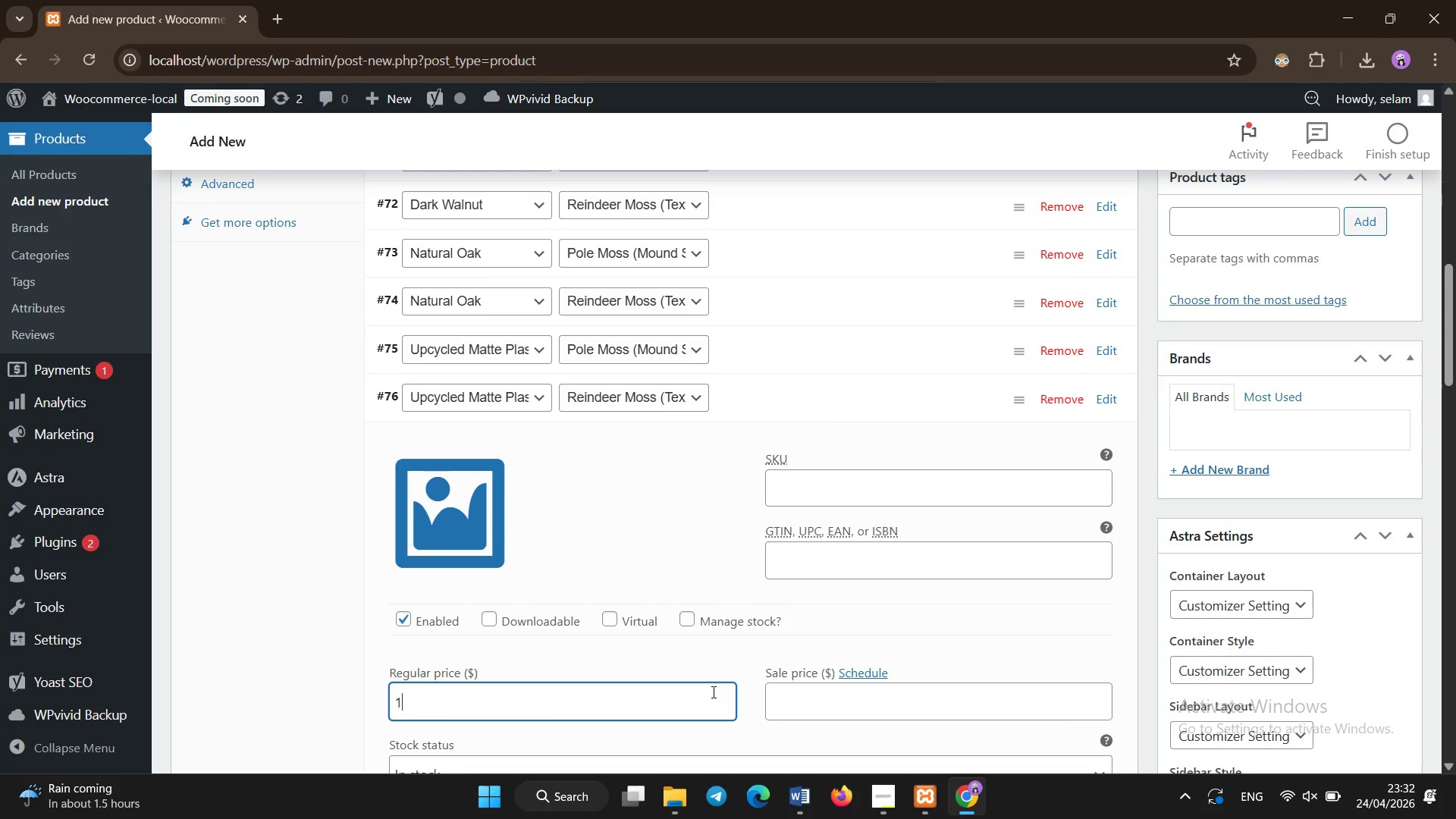 
type(170)
 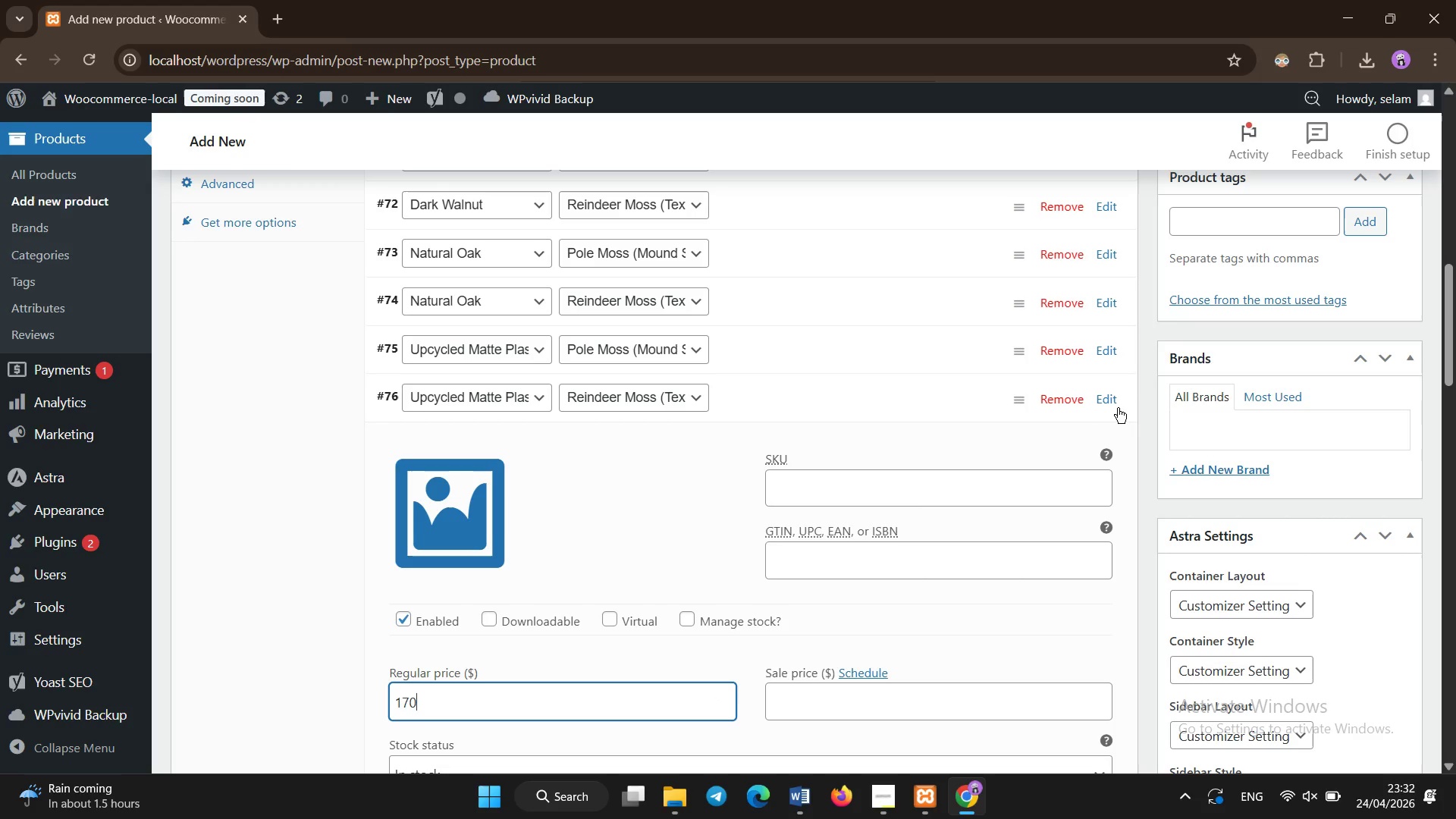 
left_click([1109, 400])
 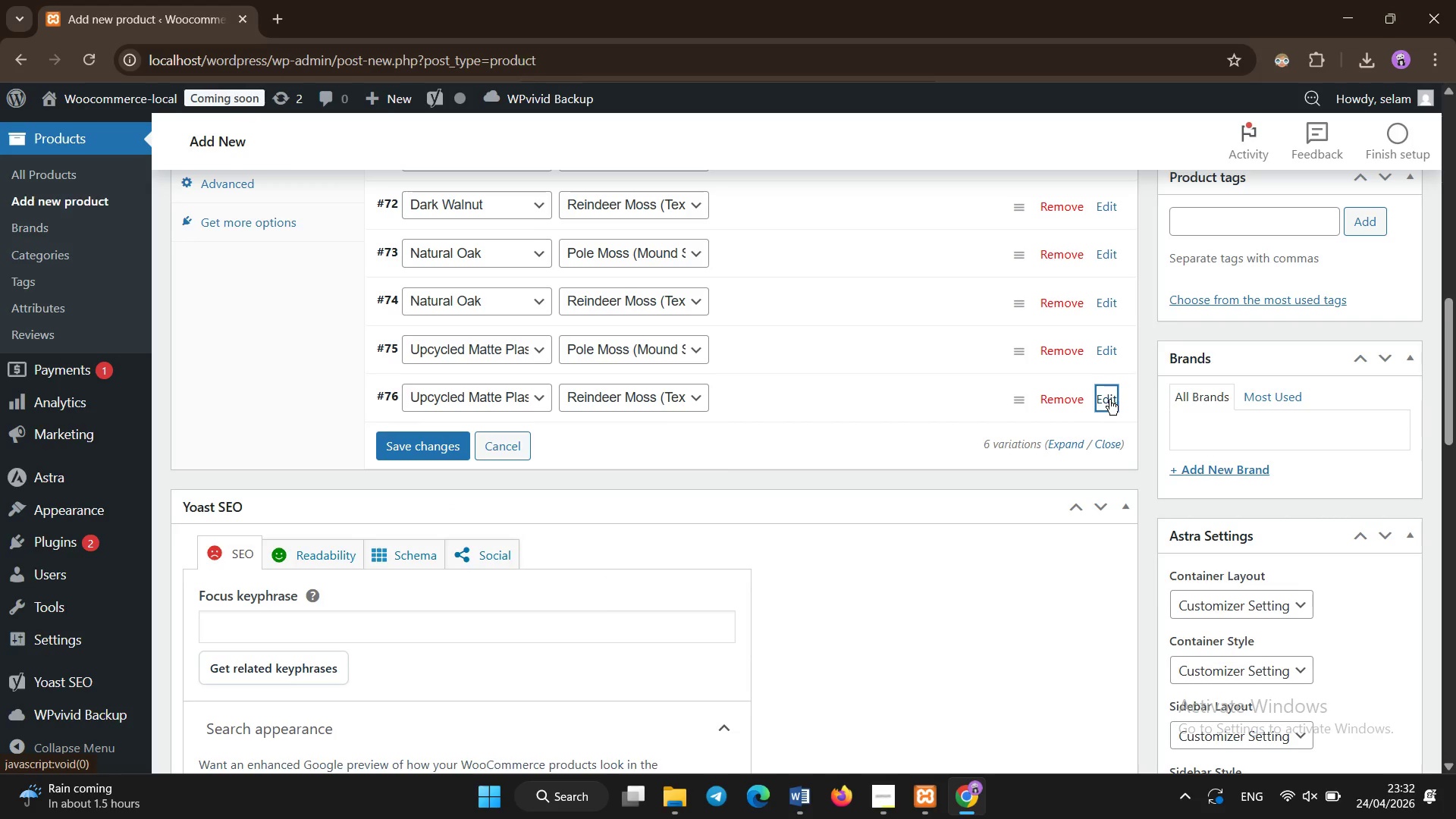 
scroll: coordinate [1109, 400], scroll_direction: none, amount: 0.0
 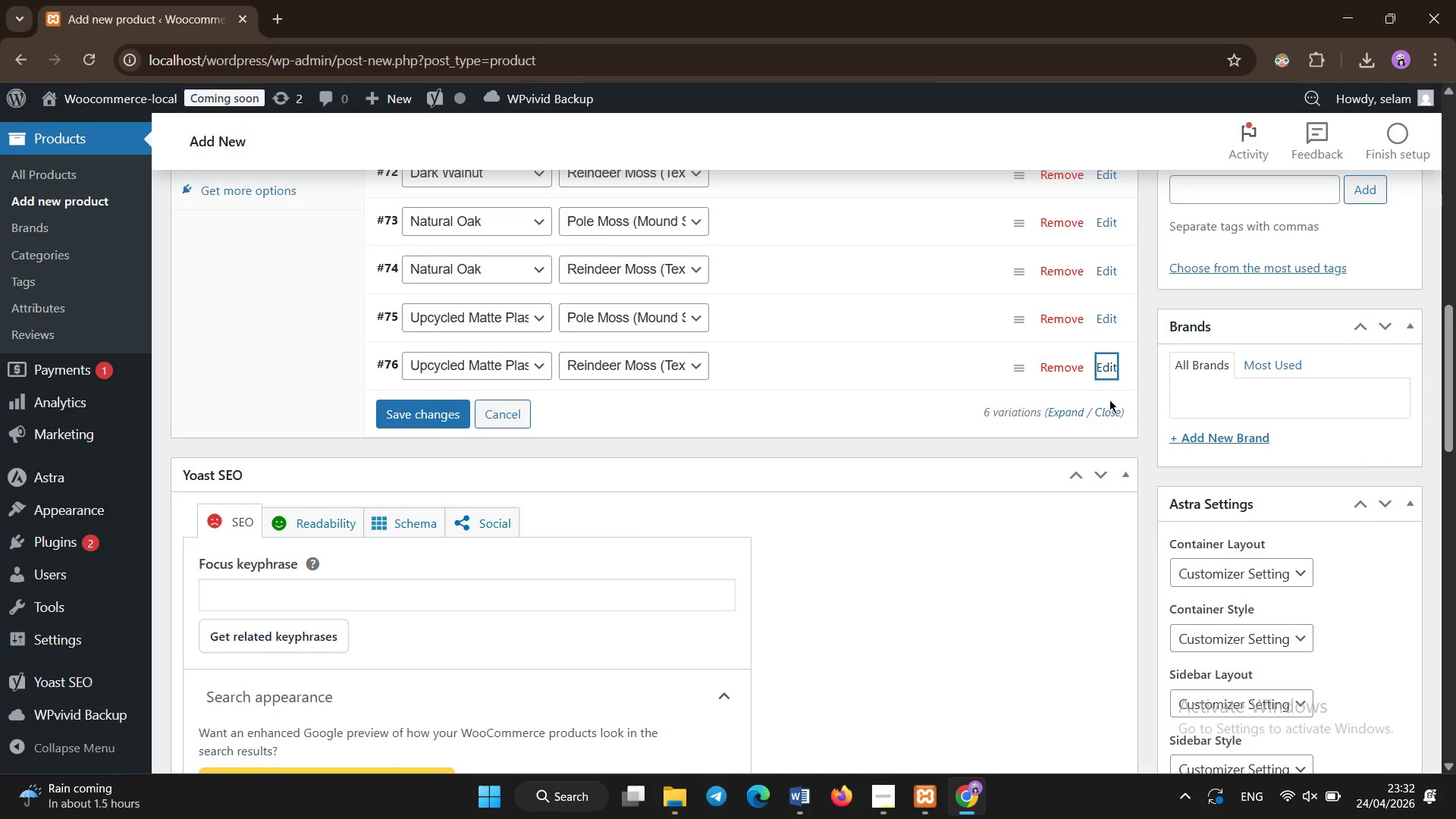 
scroll: coordinate [1109, 400], scroll_direction: down, amount: 1.0
 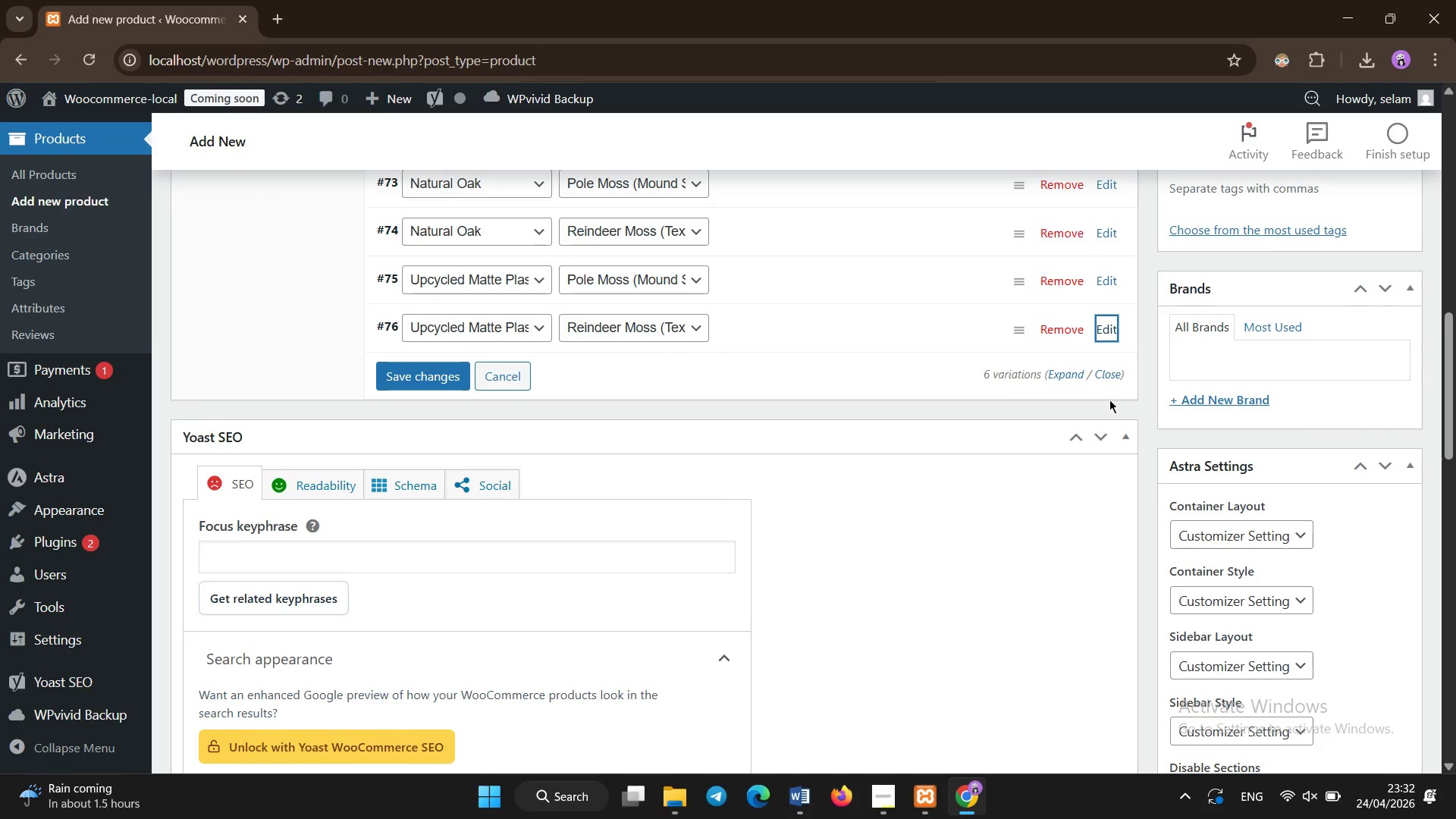 
scroll: coordinate [1109, 400], scroll_direction: none, amount: 0.0
 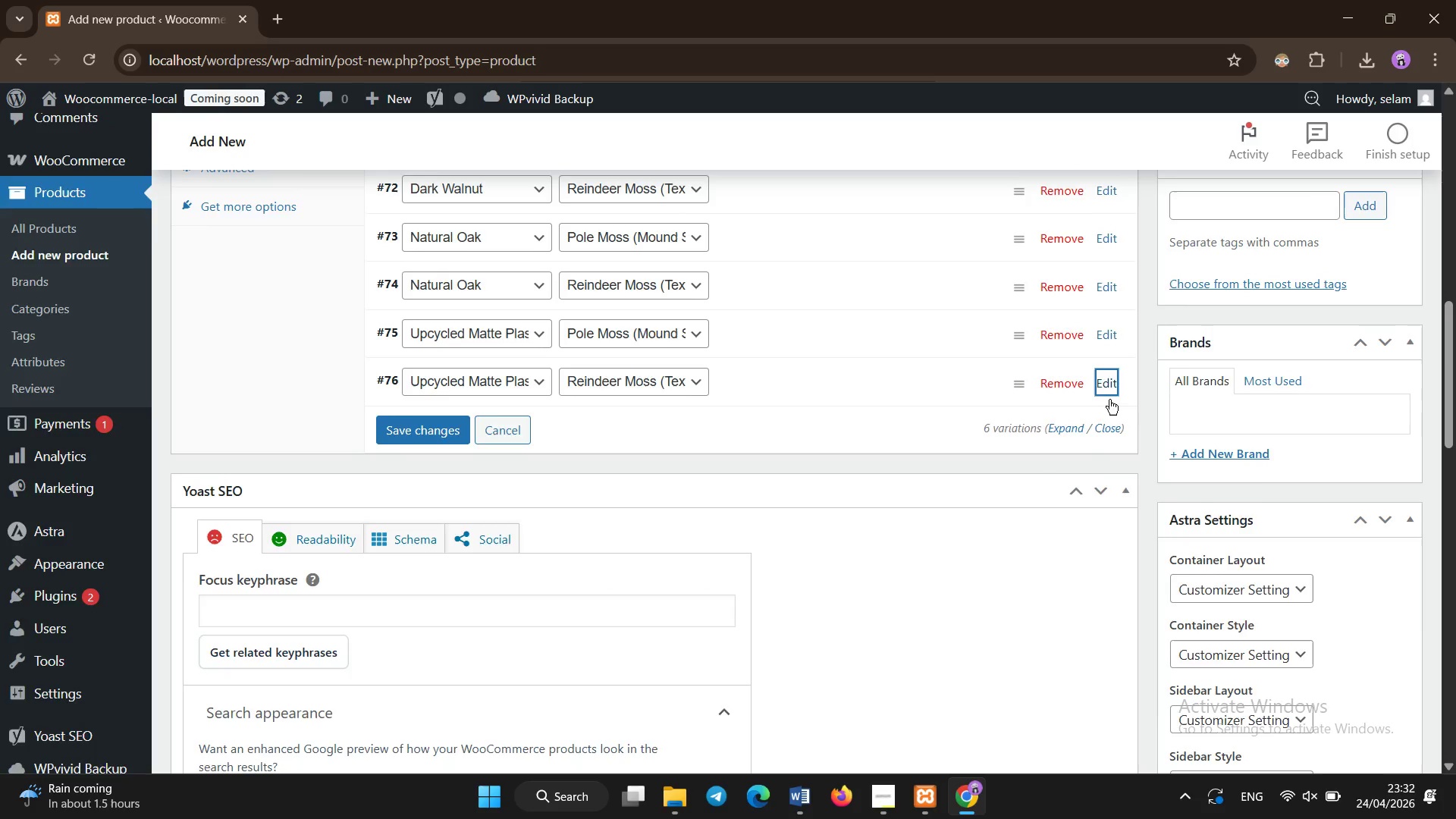 
scroll: coordinate [1109, 400], scroll_direction: up, amount: 2.0
 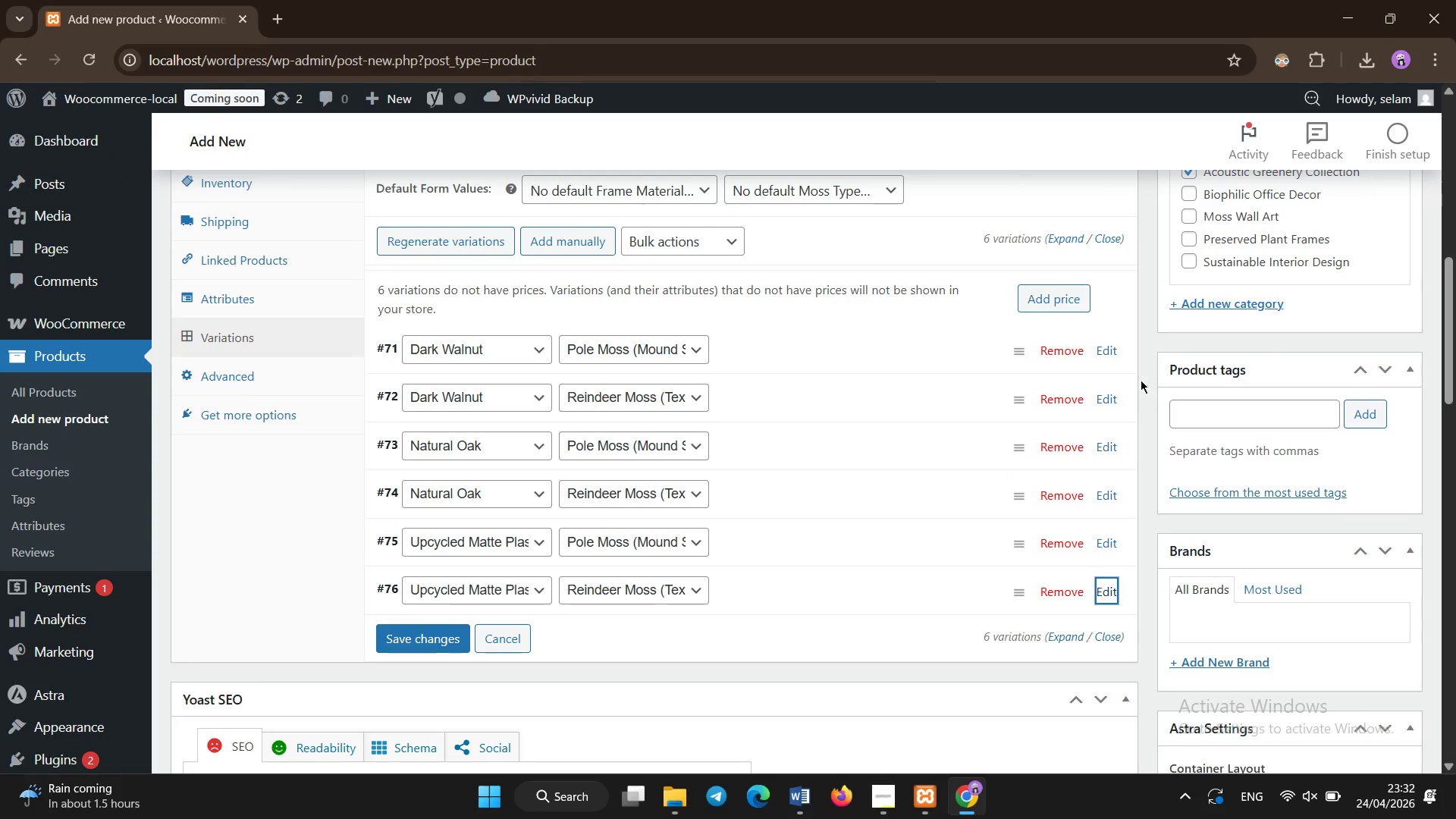 
left_click([1114, 359])
 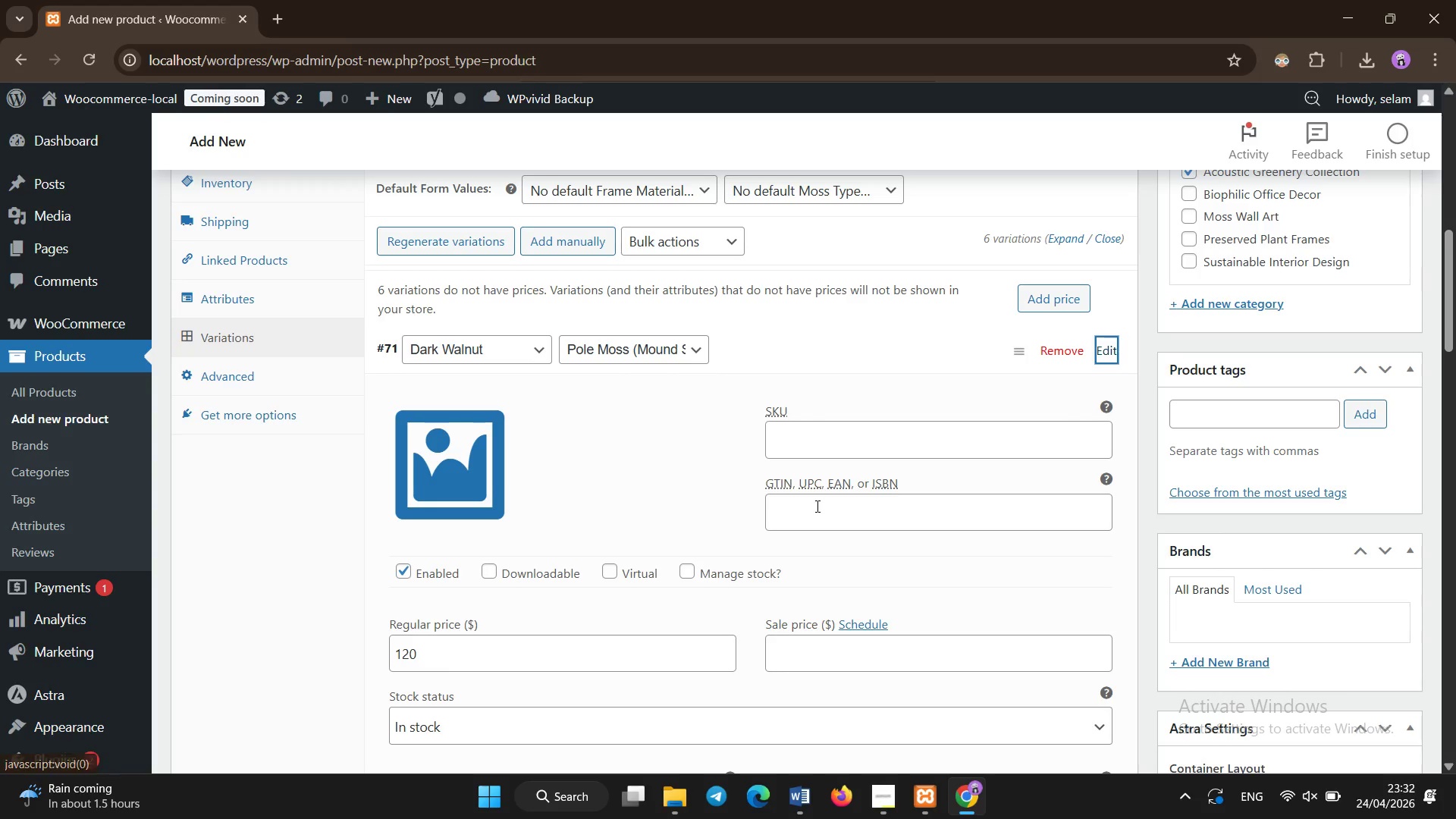 
scroll: coordinate [817, 507], scroll_direction: down, amount: 2.0
 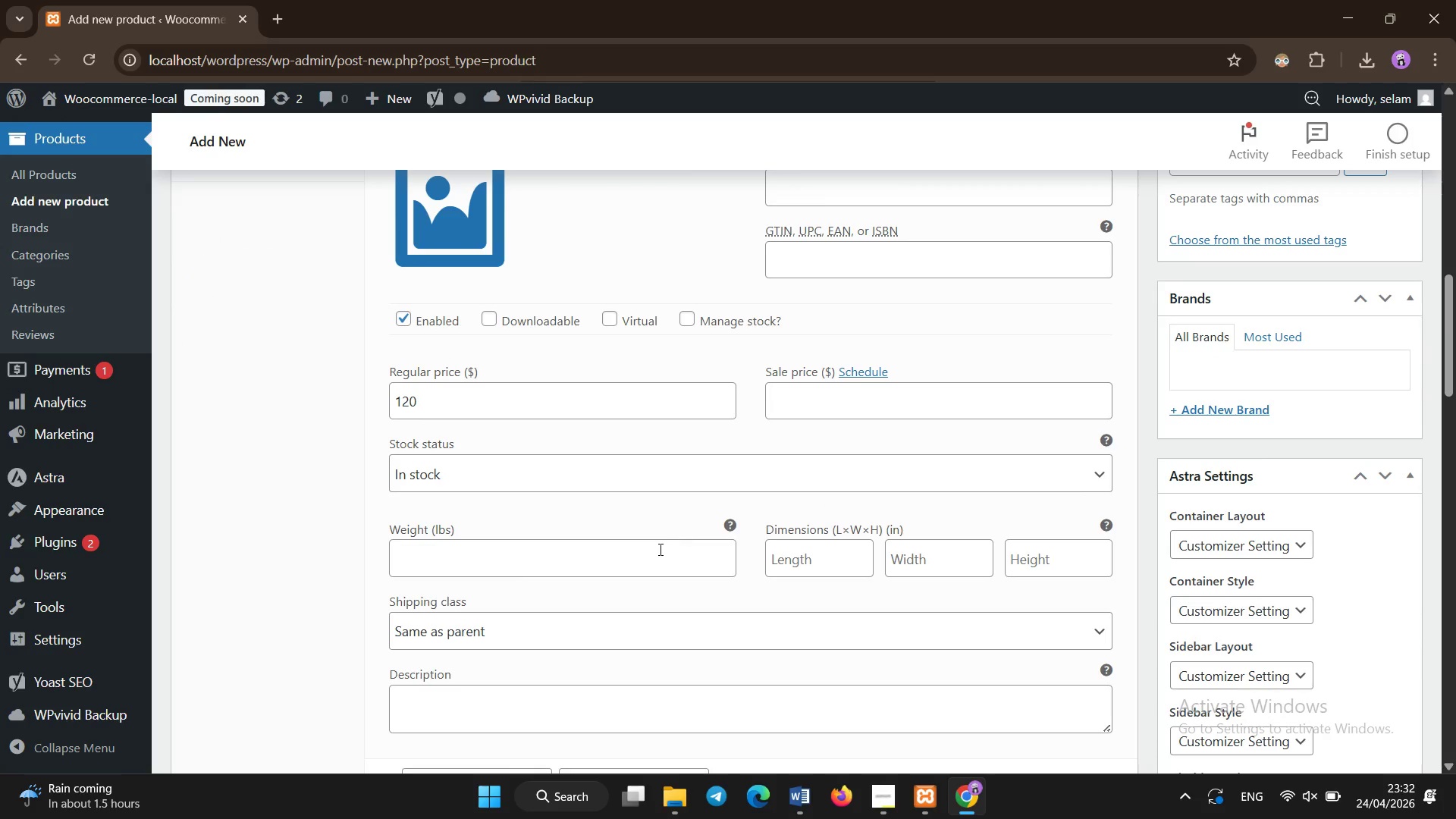 
left_click([655, 554])
 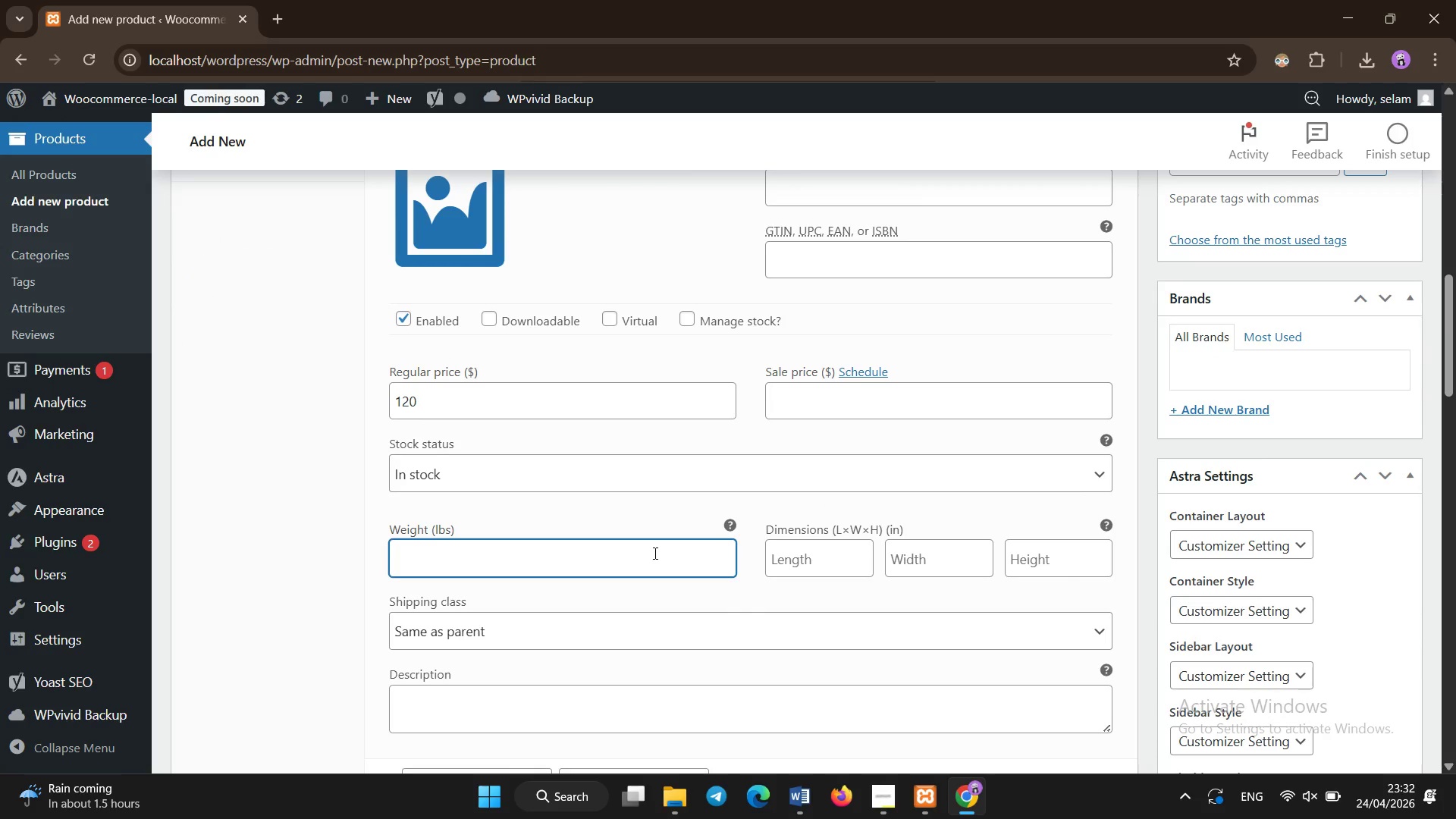 
key(3)
 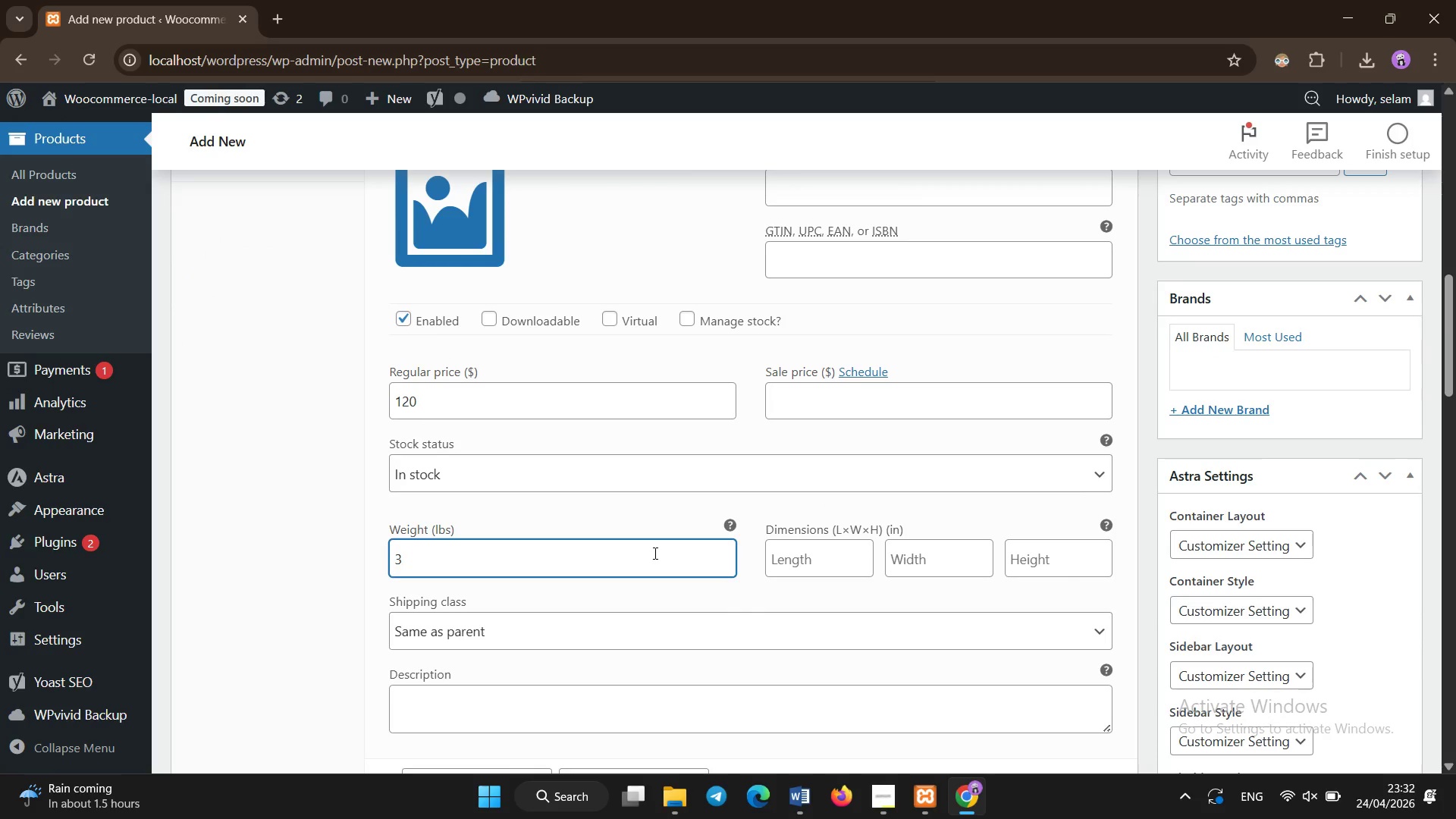 
key(Backspace)
 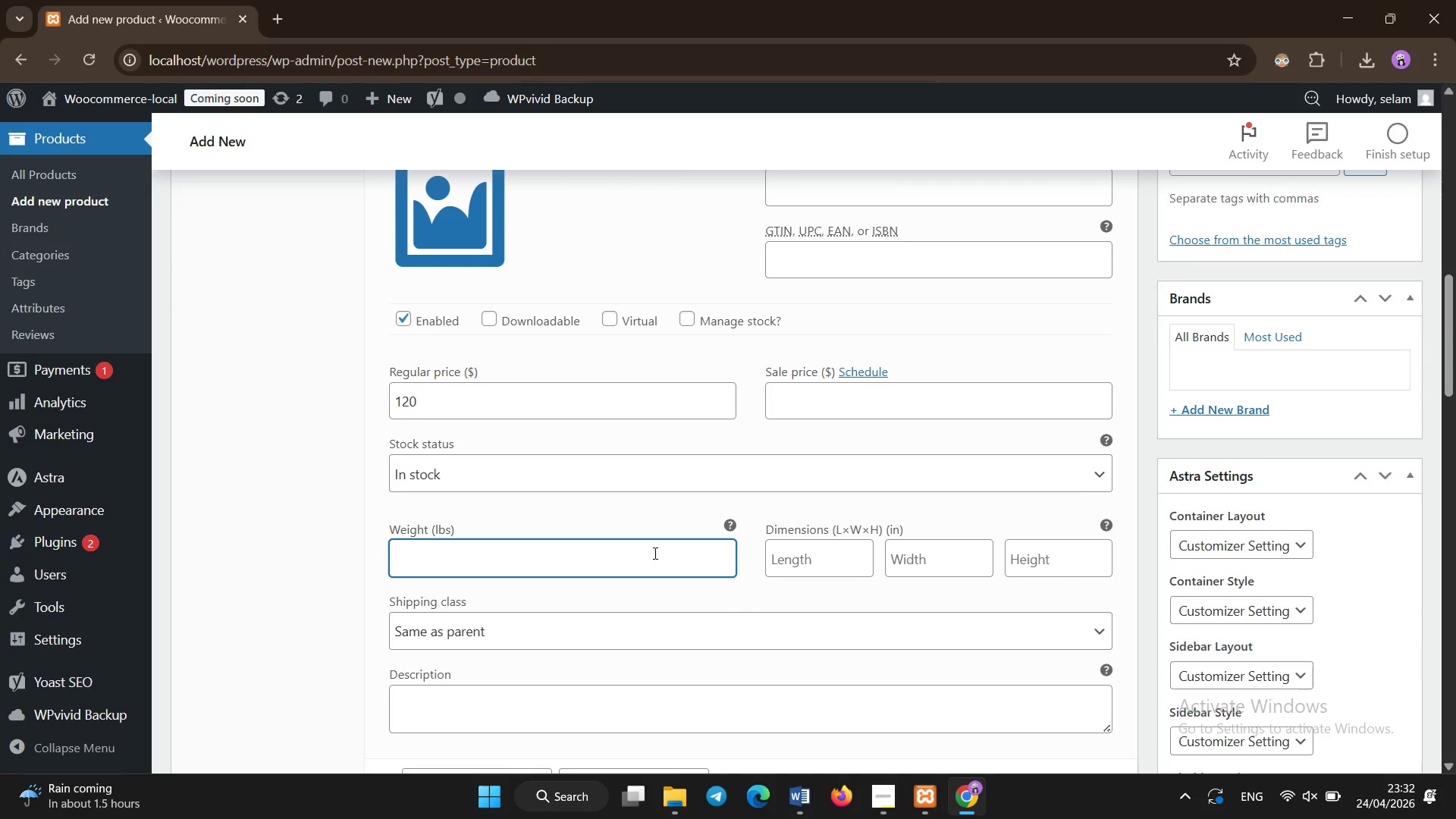 
key(2)
 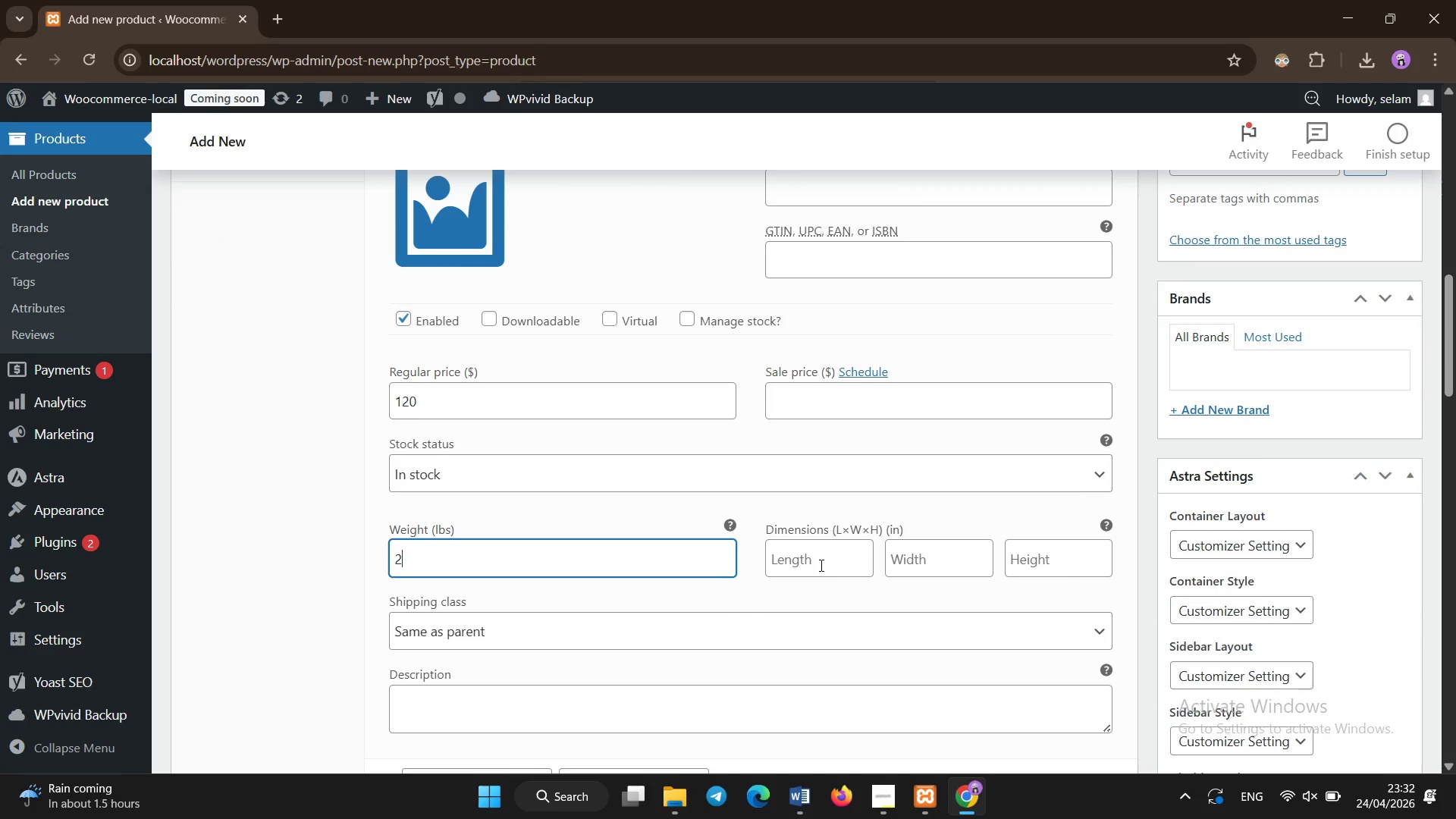 
left_click([821, 566])
 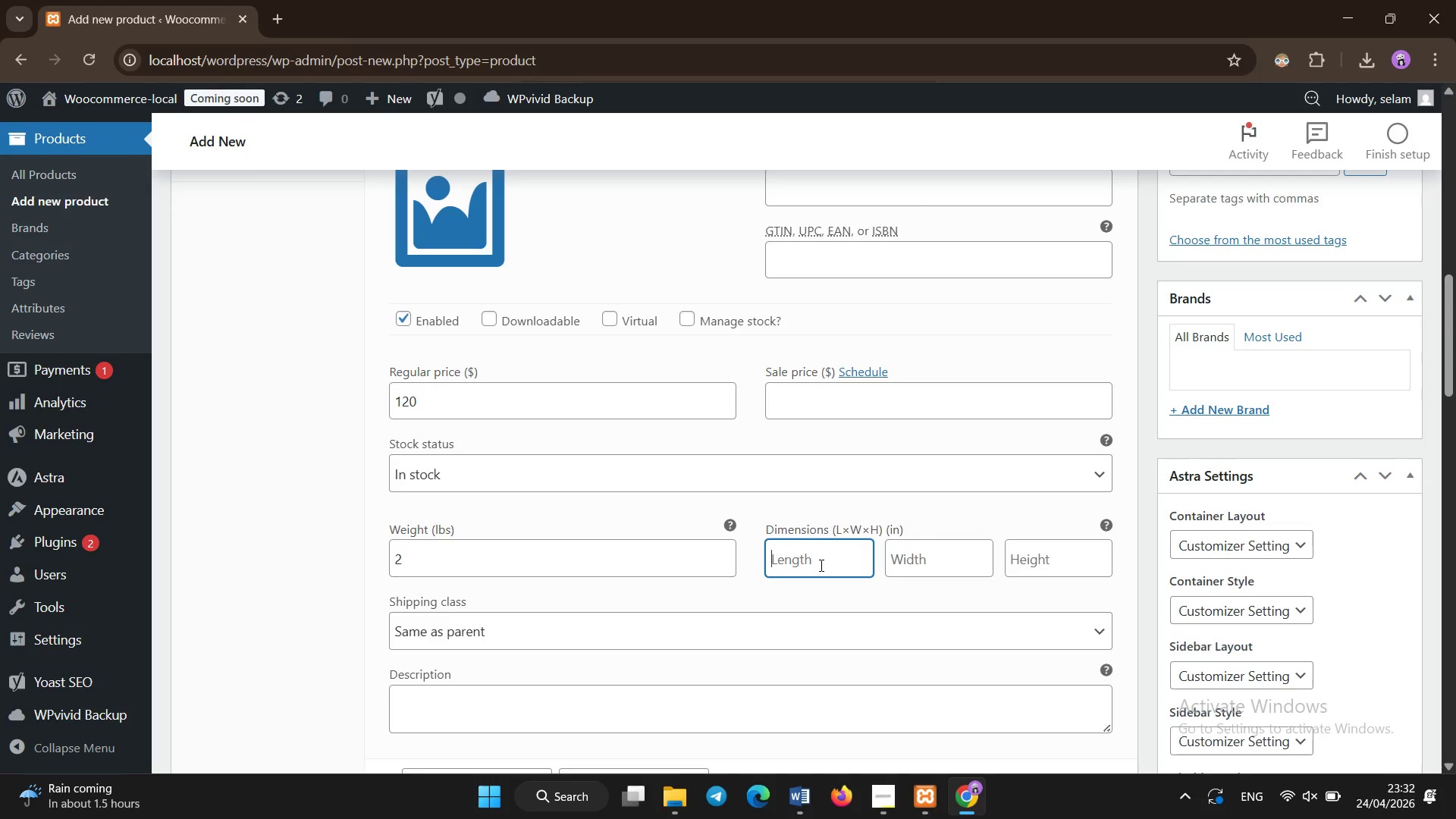 
type(40)
 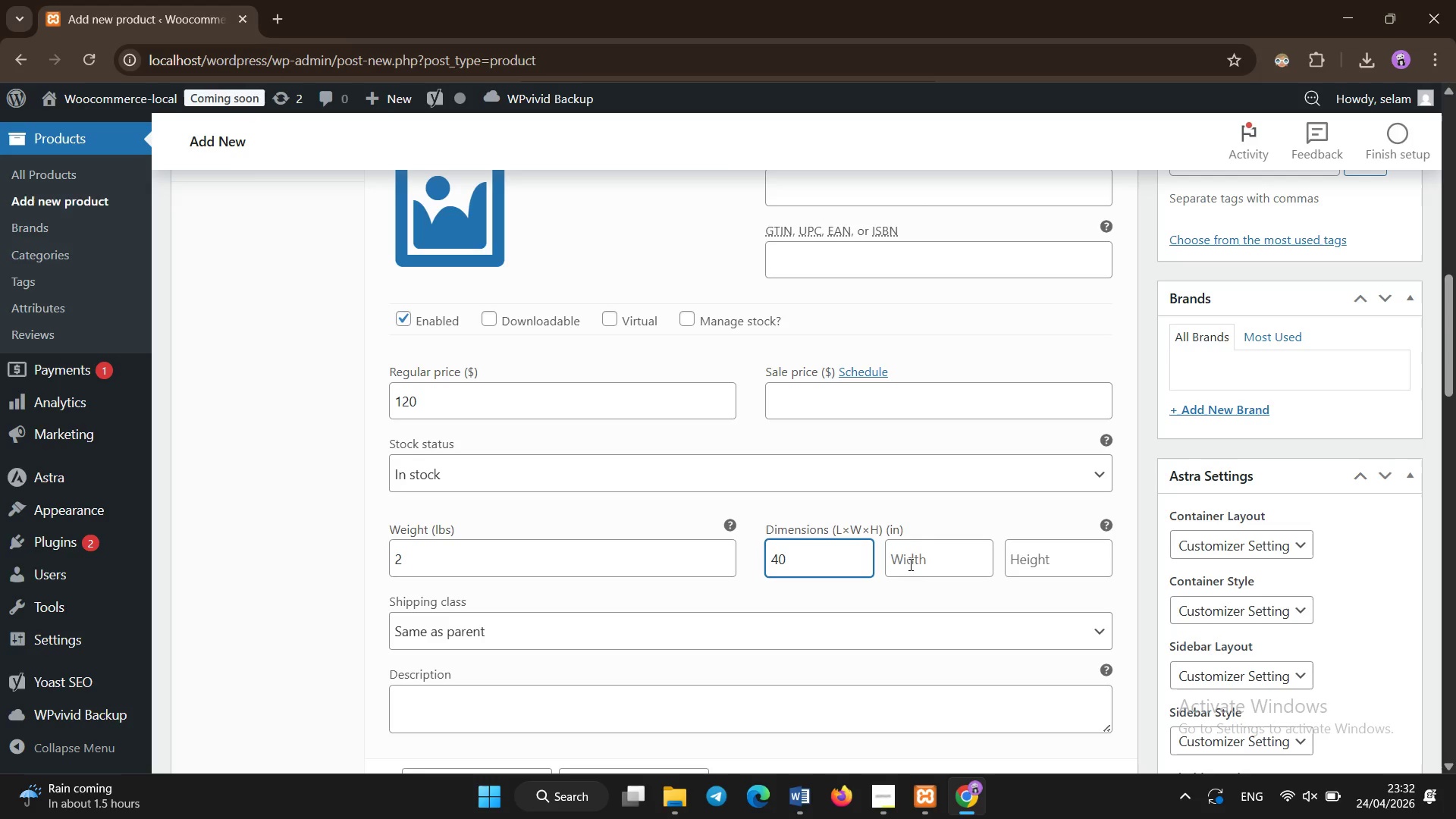 
left_click([913, 564])
 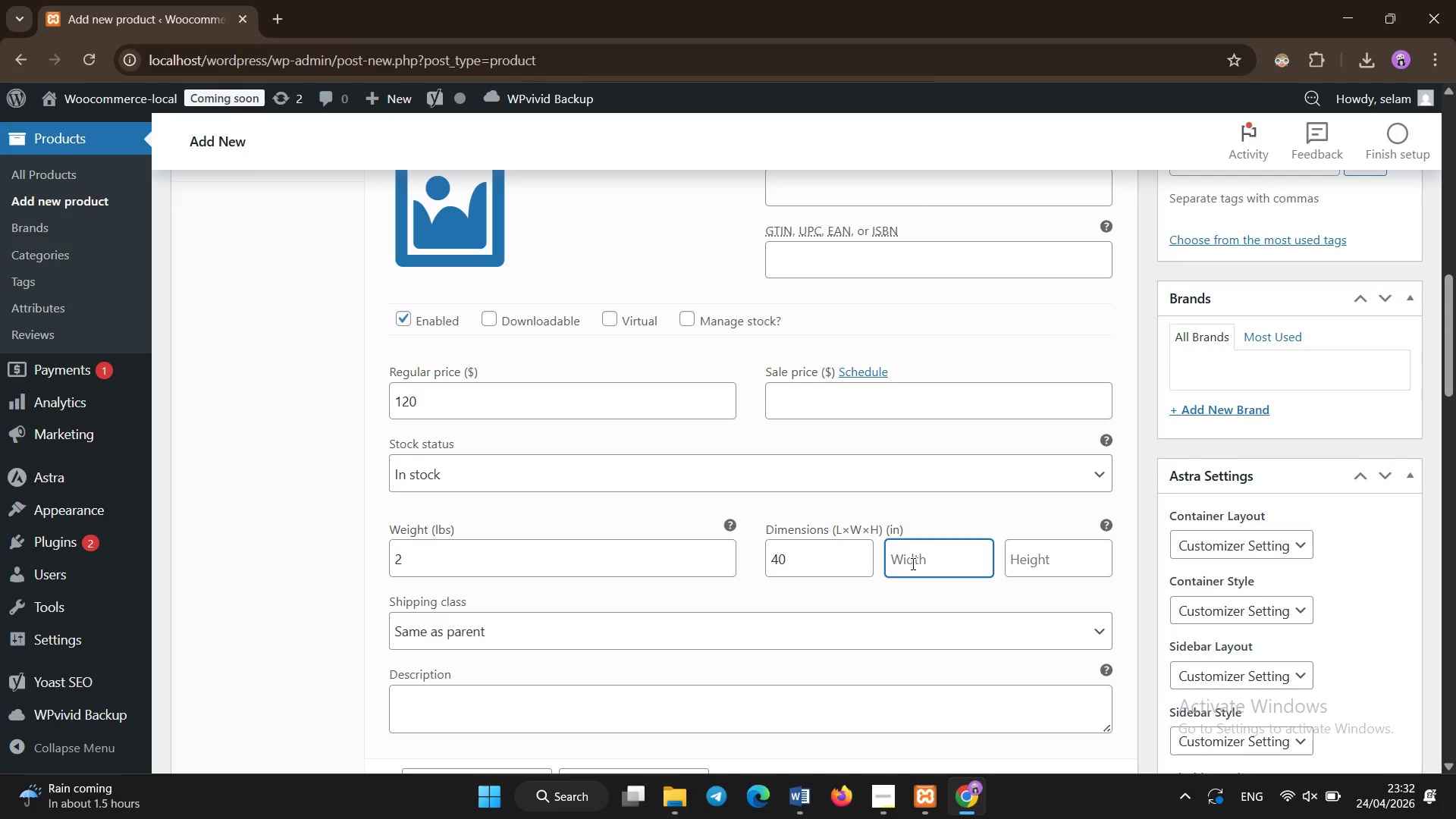 
type(40)
 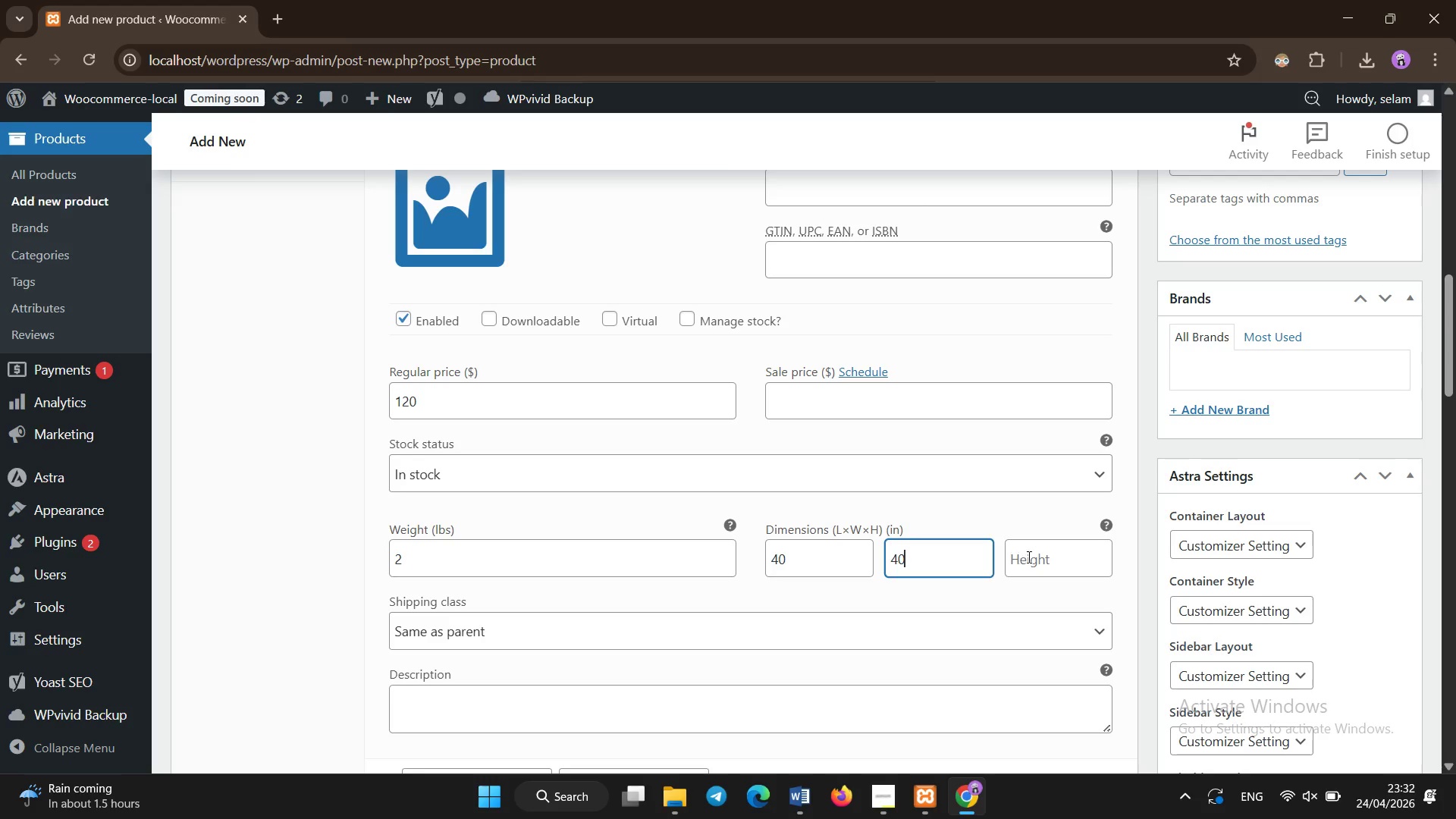 
left_click([1034, 557])
 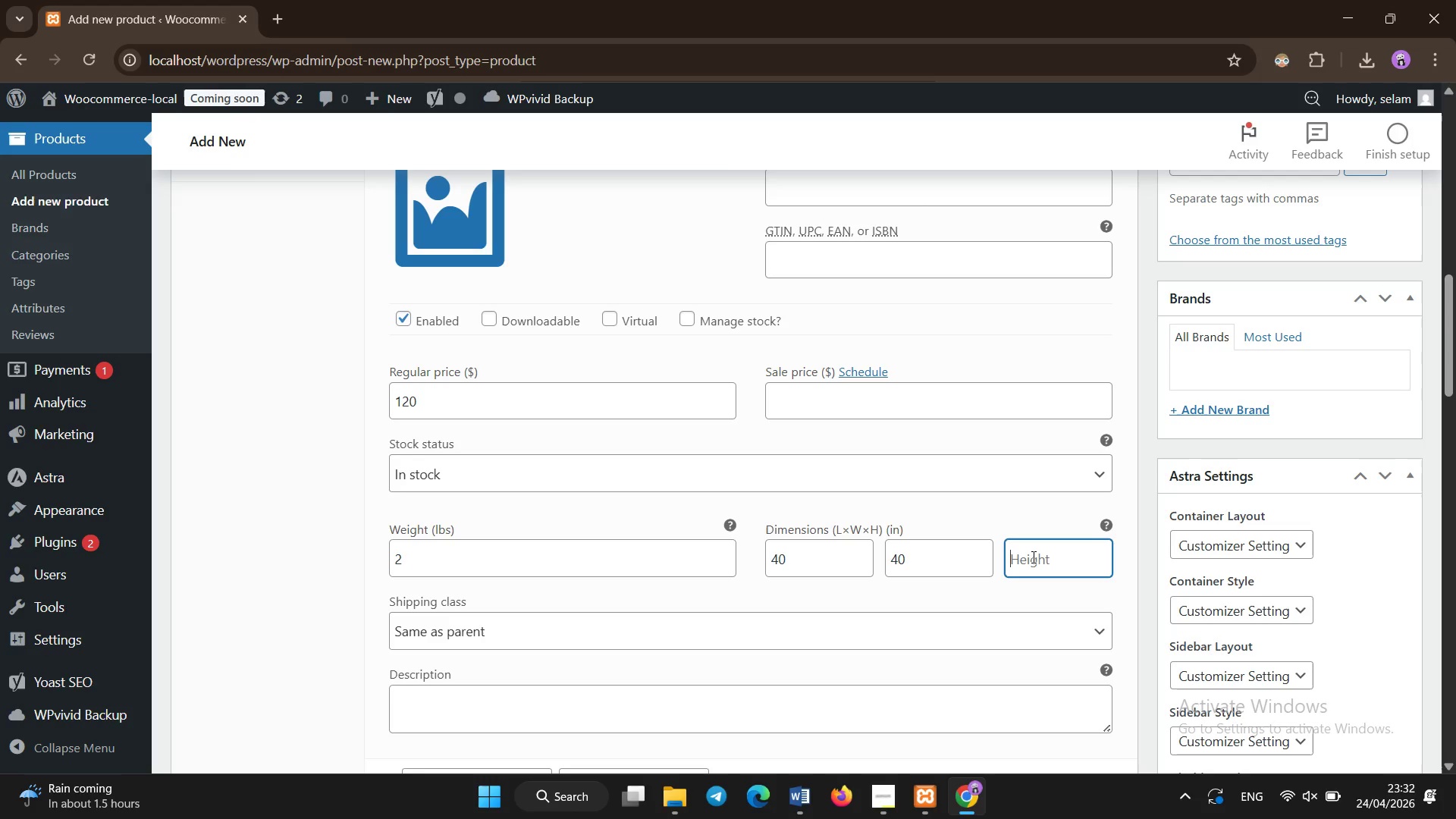 
type(50)
 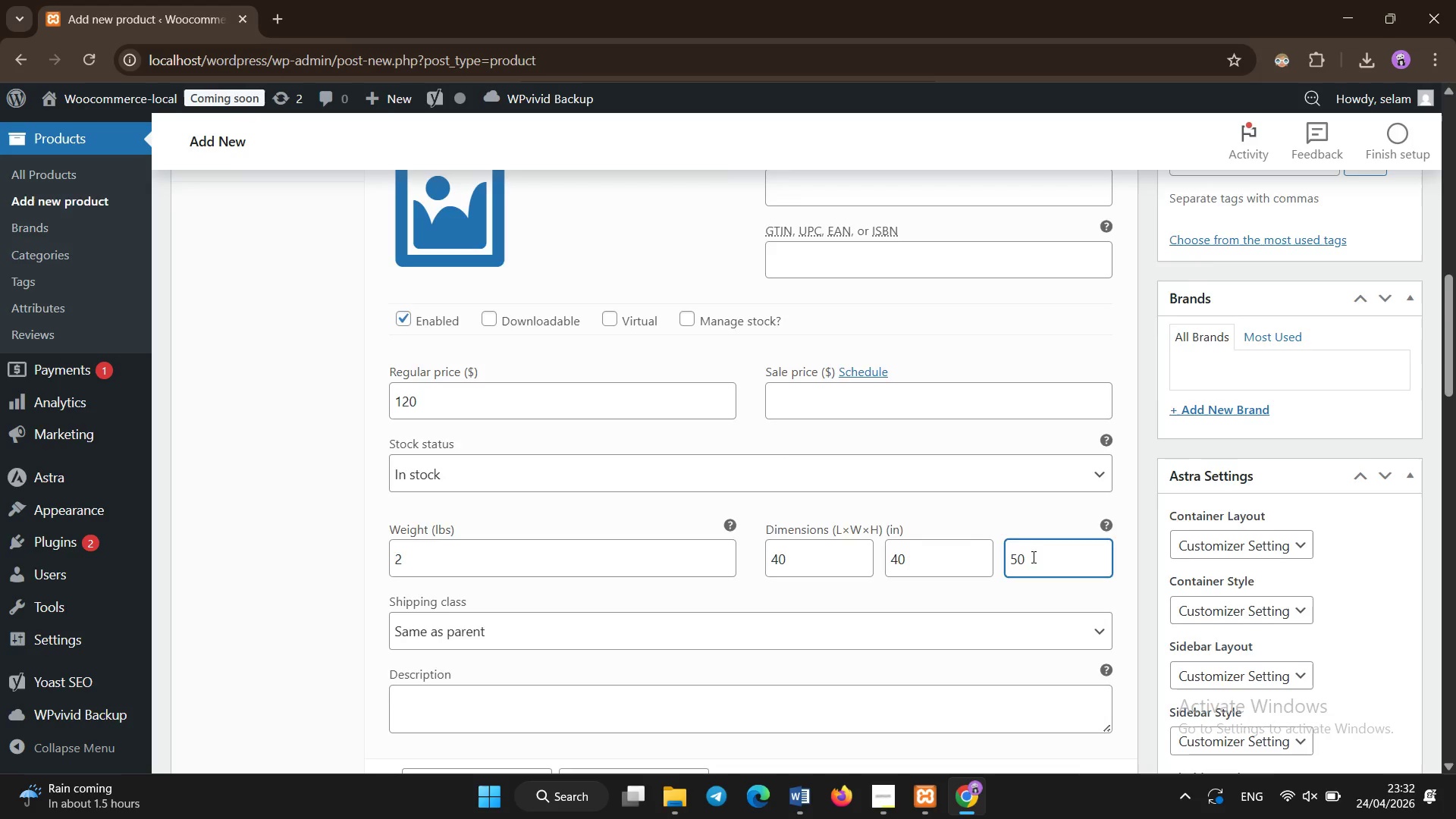 
scroll: coordinate [1034, 557], scroll_direction: down, amount: 1.0
 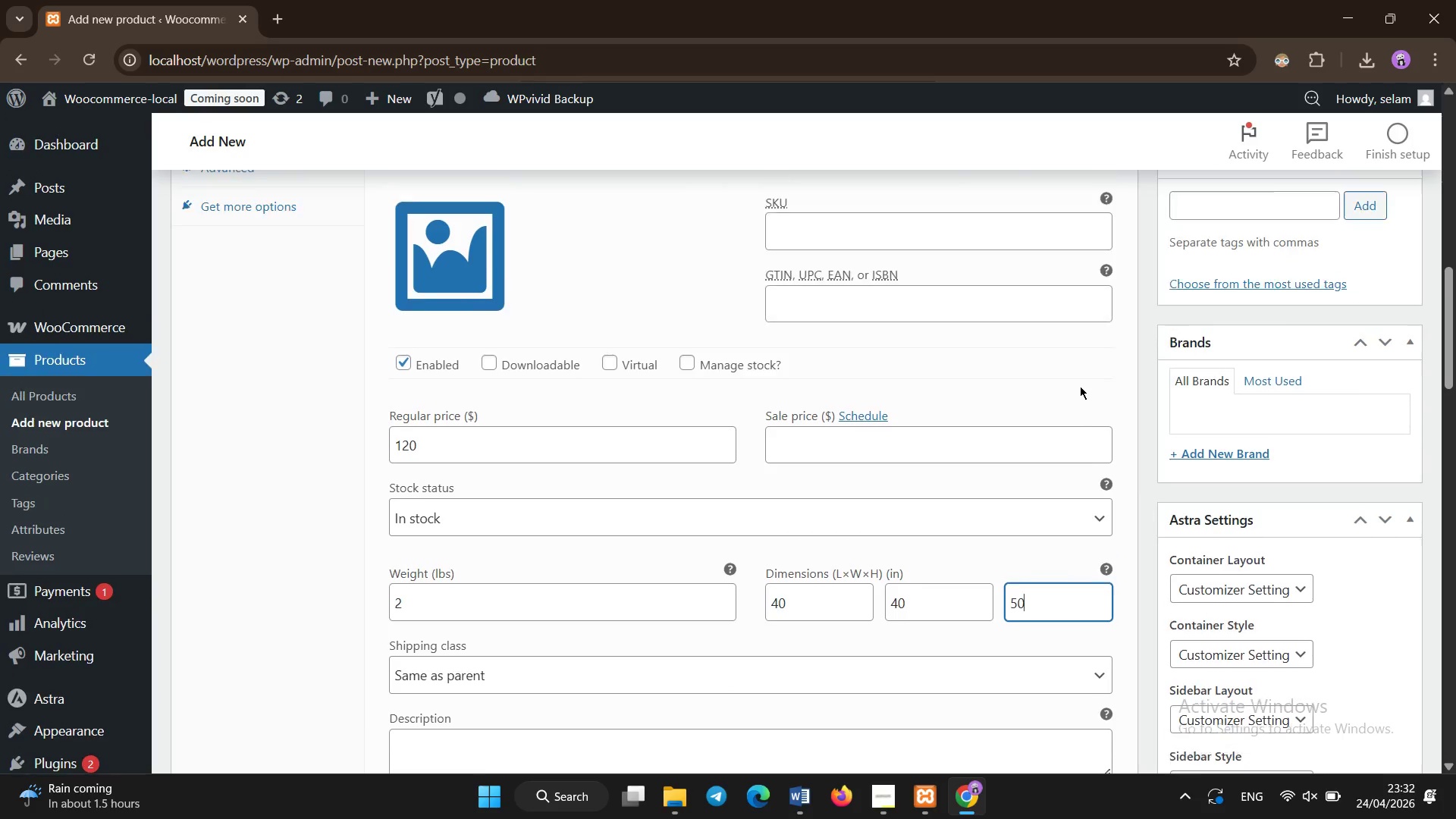 
scroll: coordinate [1080, 386], scroll_direction: up, amount: 2.0
 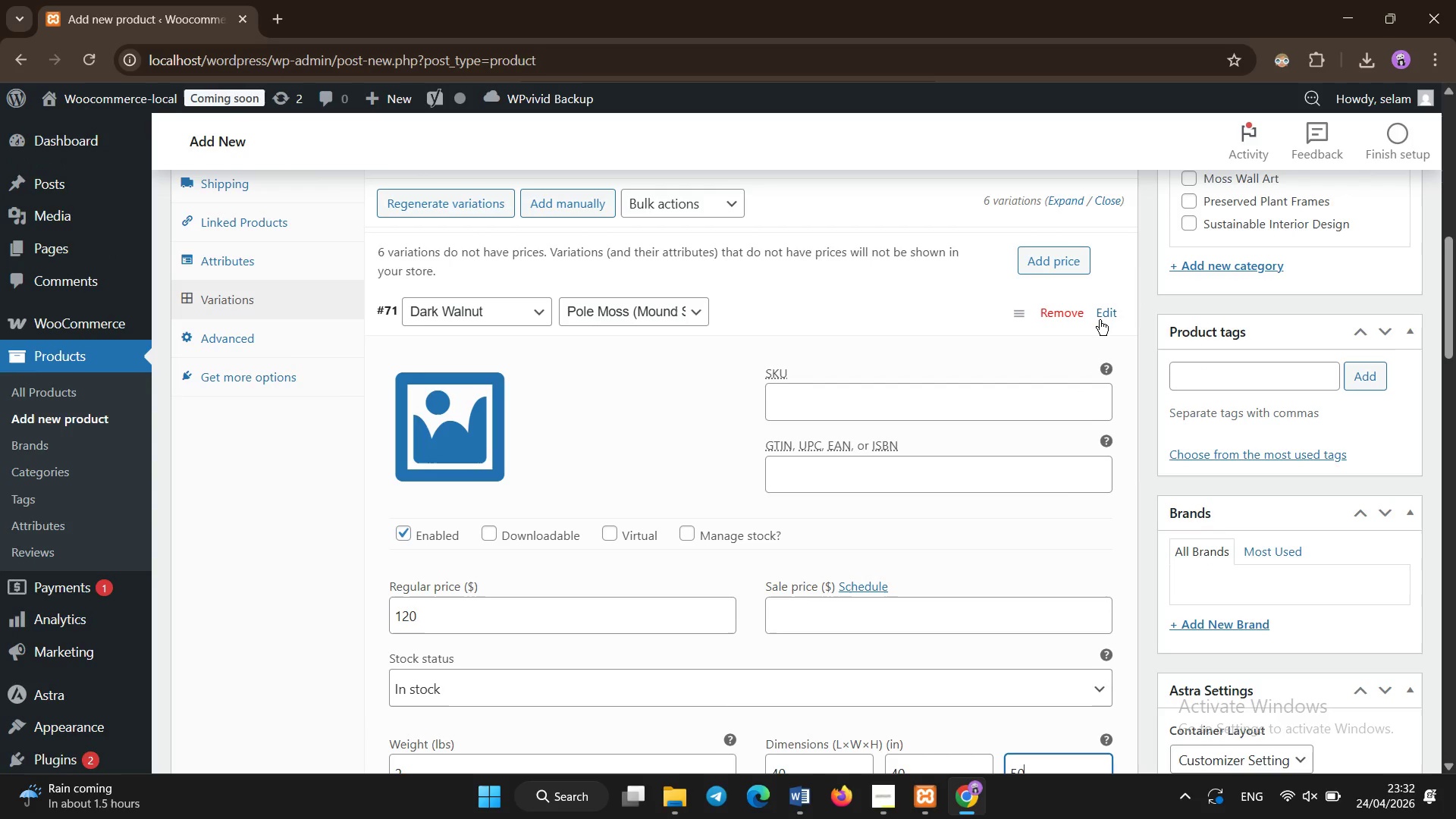 
left_click([1100, 318])
 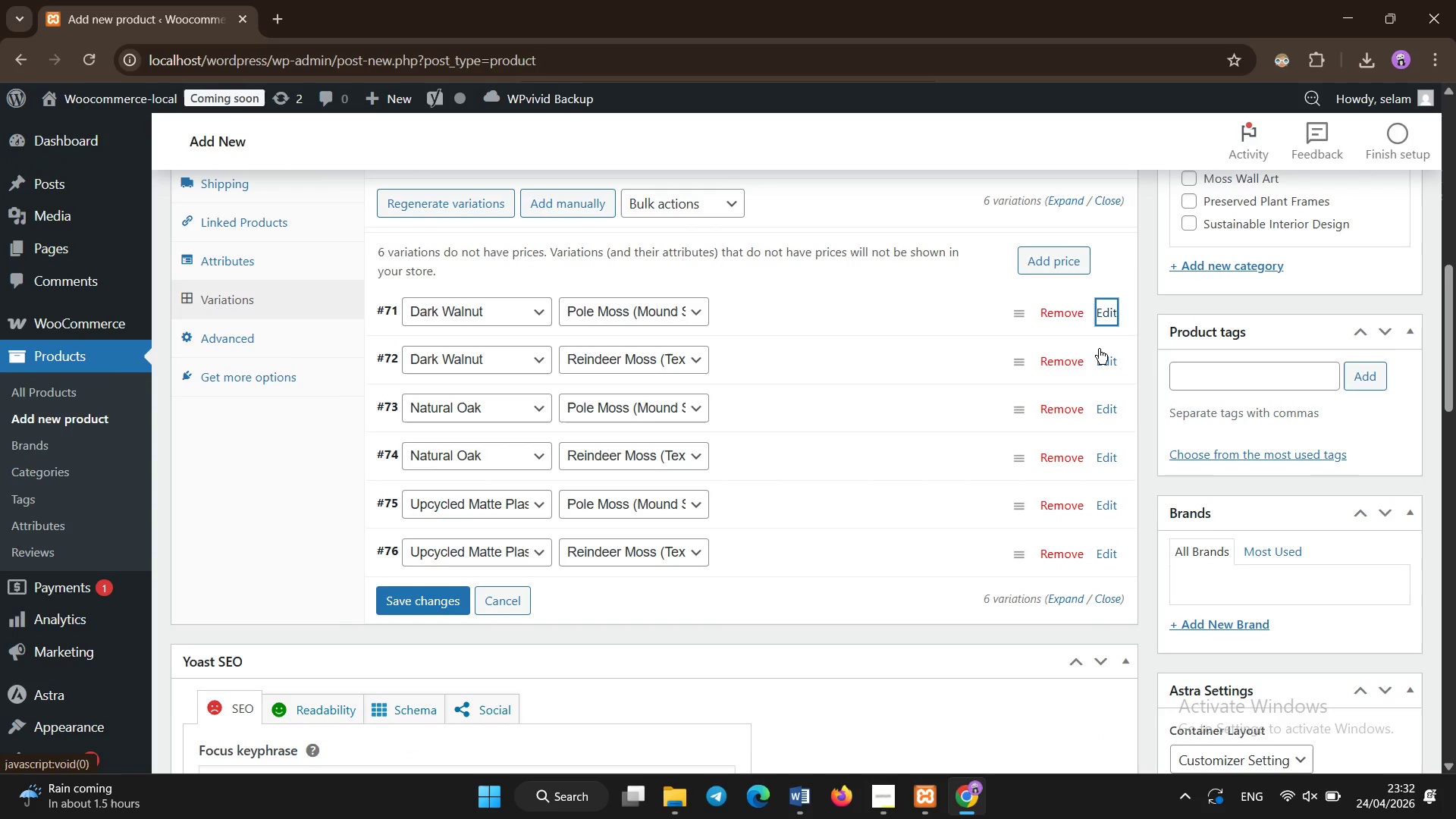 
left_click([1098, 350])
 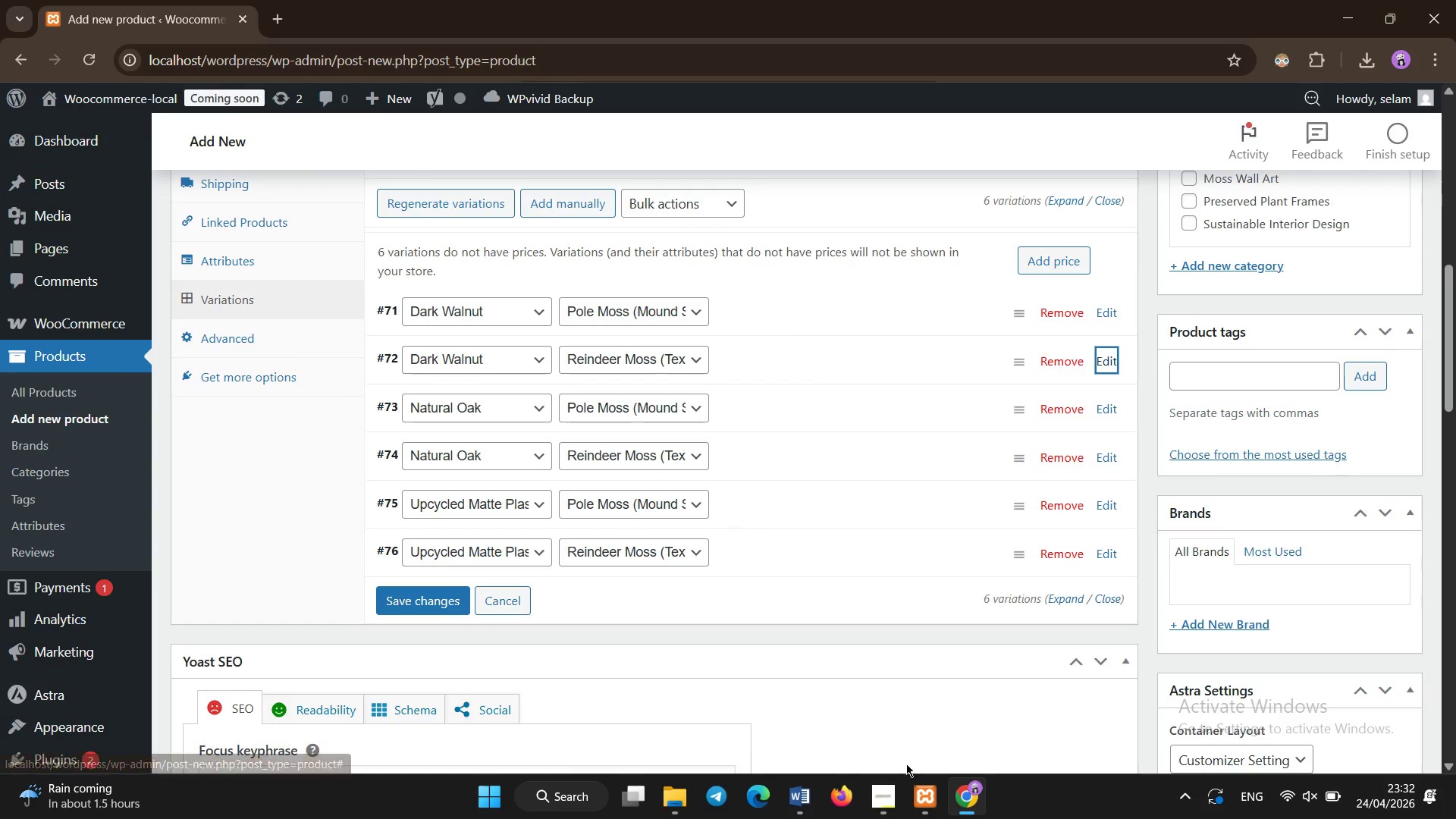 
double_click([1098, 350])
 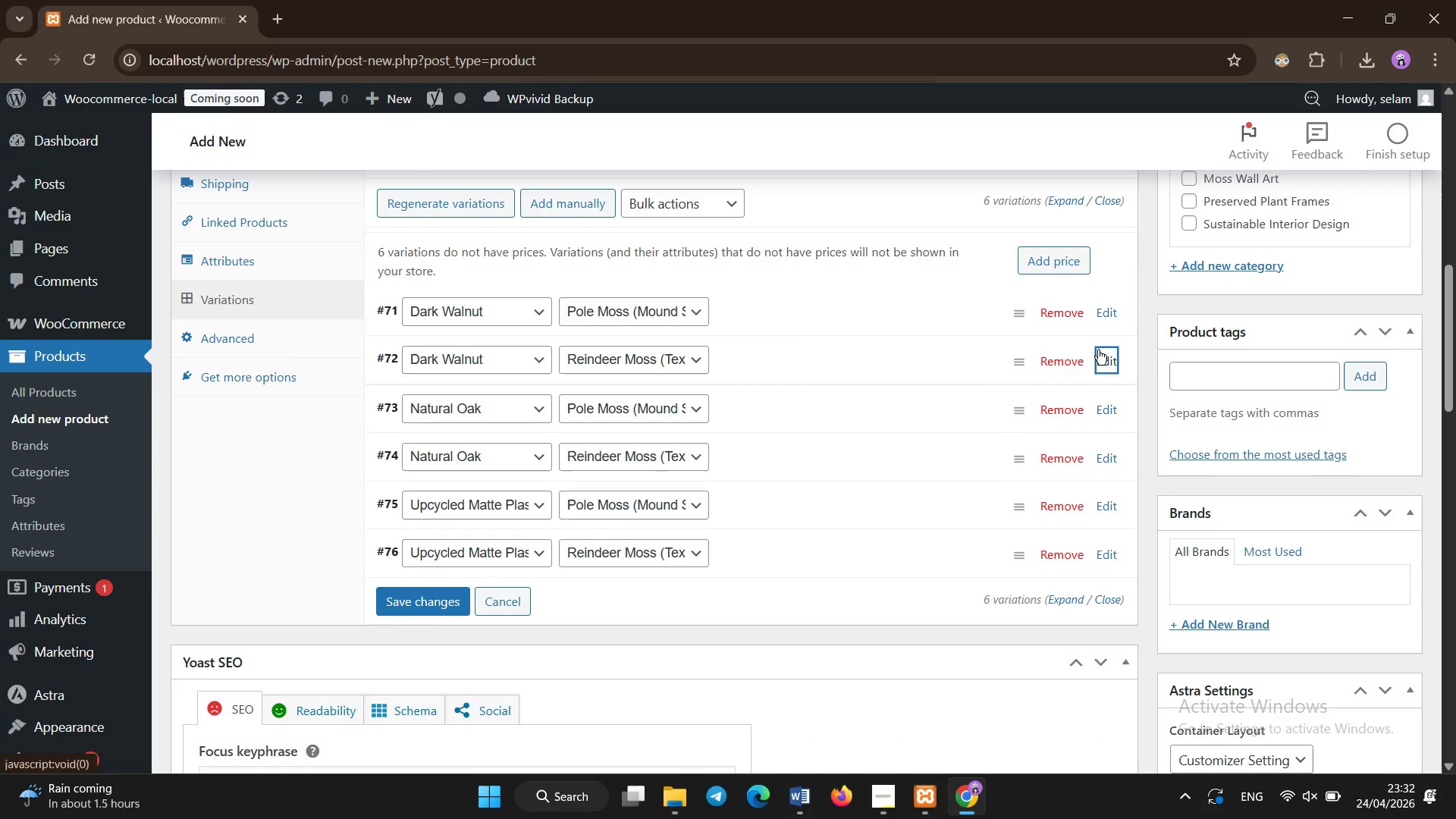 
left_click([891, 795])